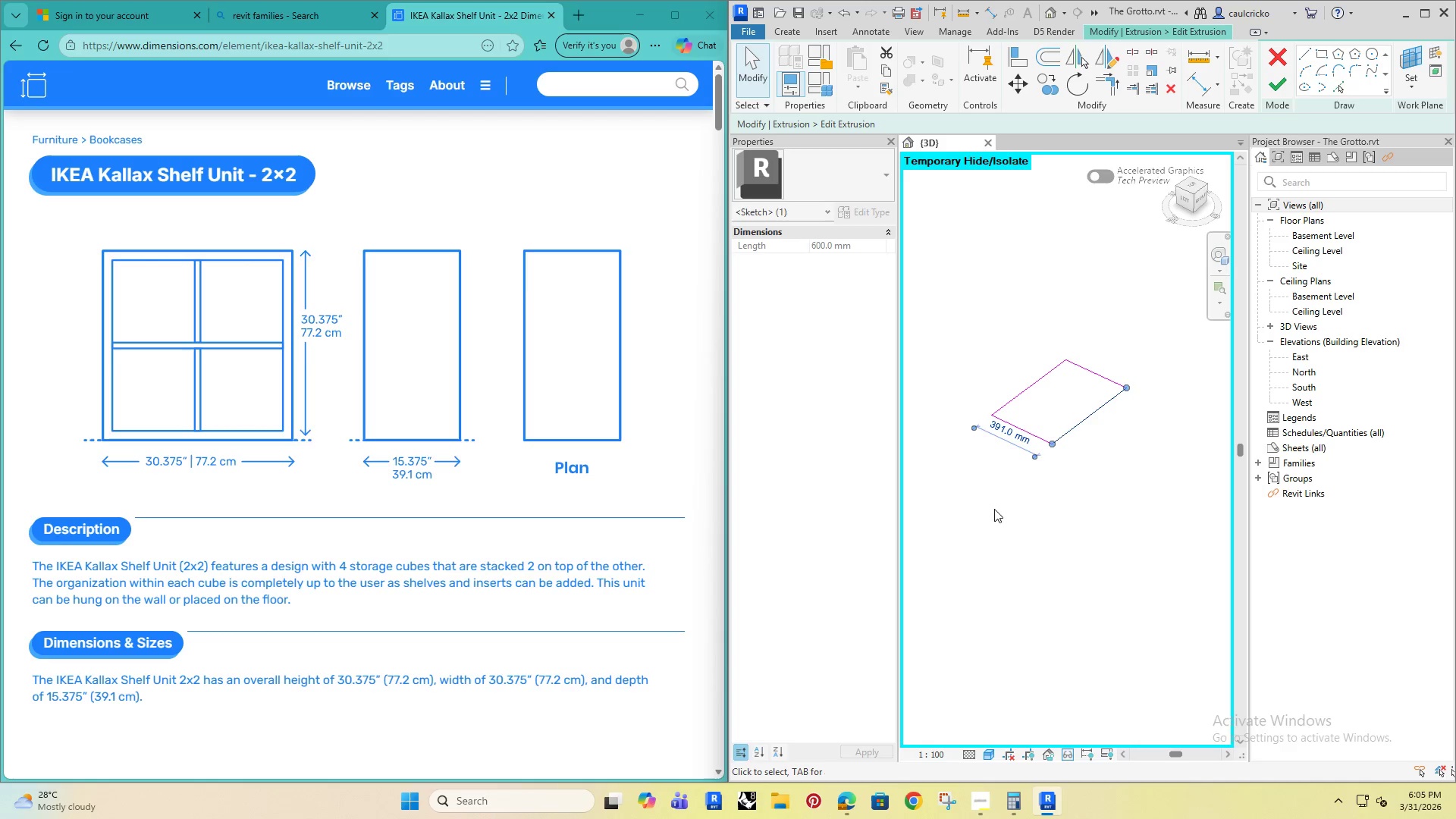 
left_click([993, 515])
 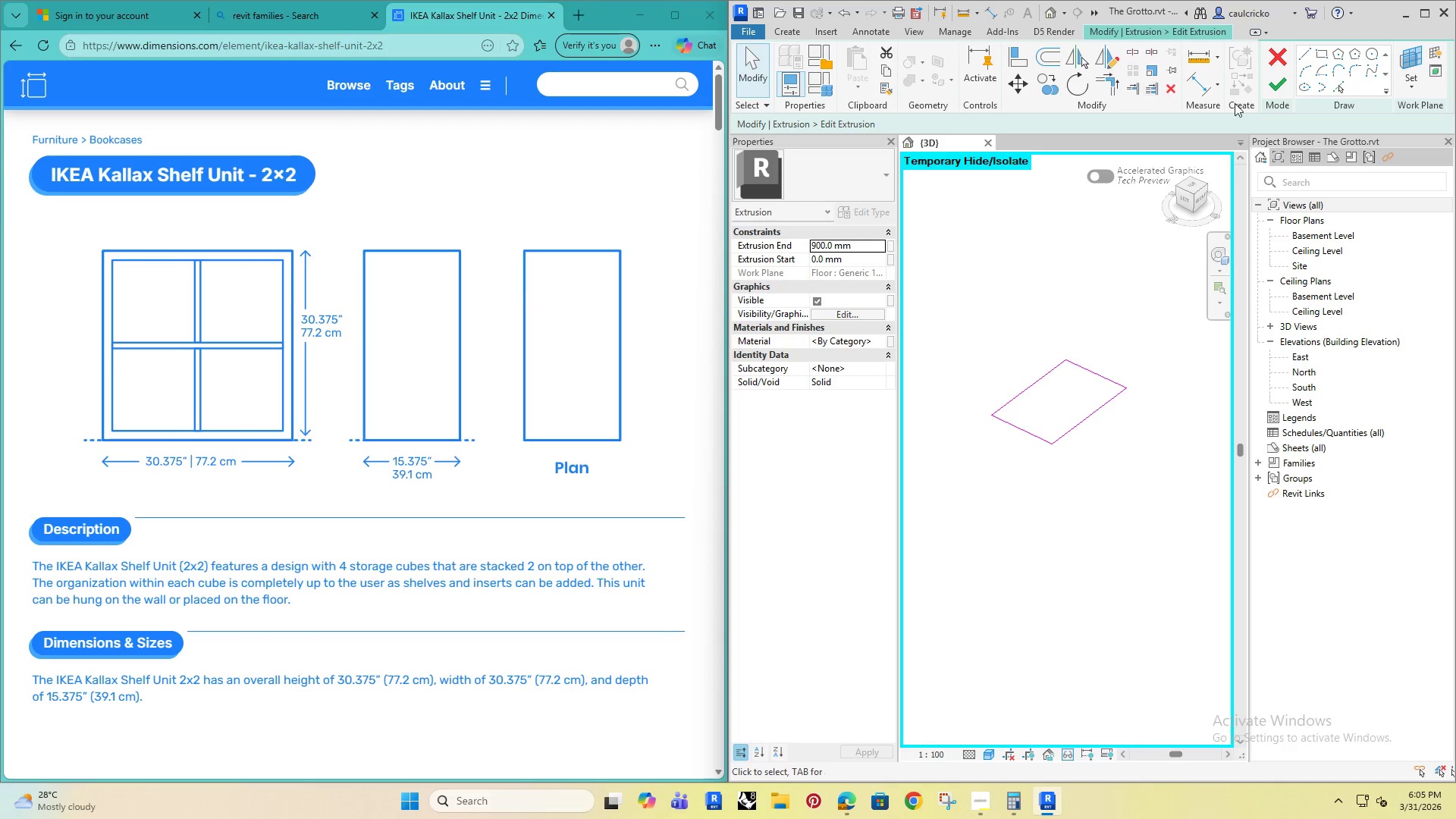 
left_click([1273, 86])
 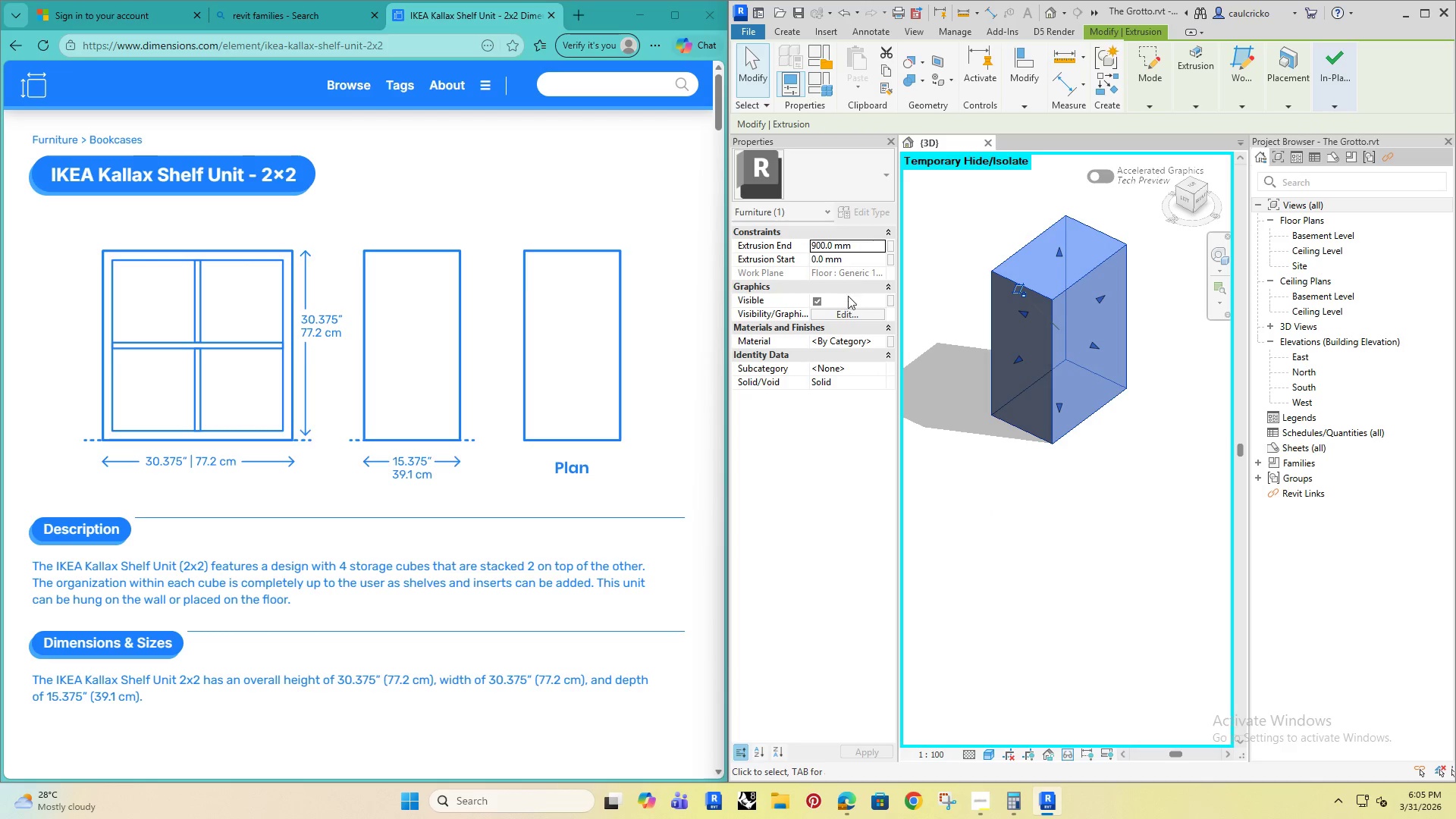 
left_click([856, 245])
 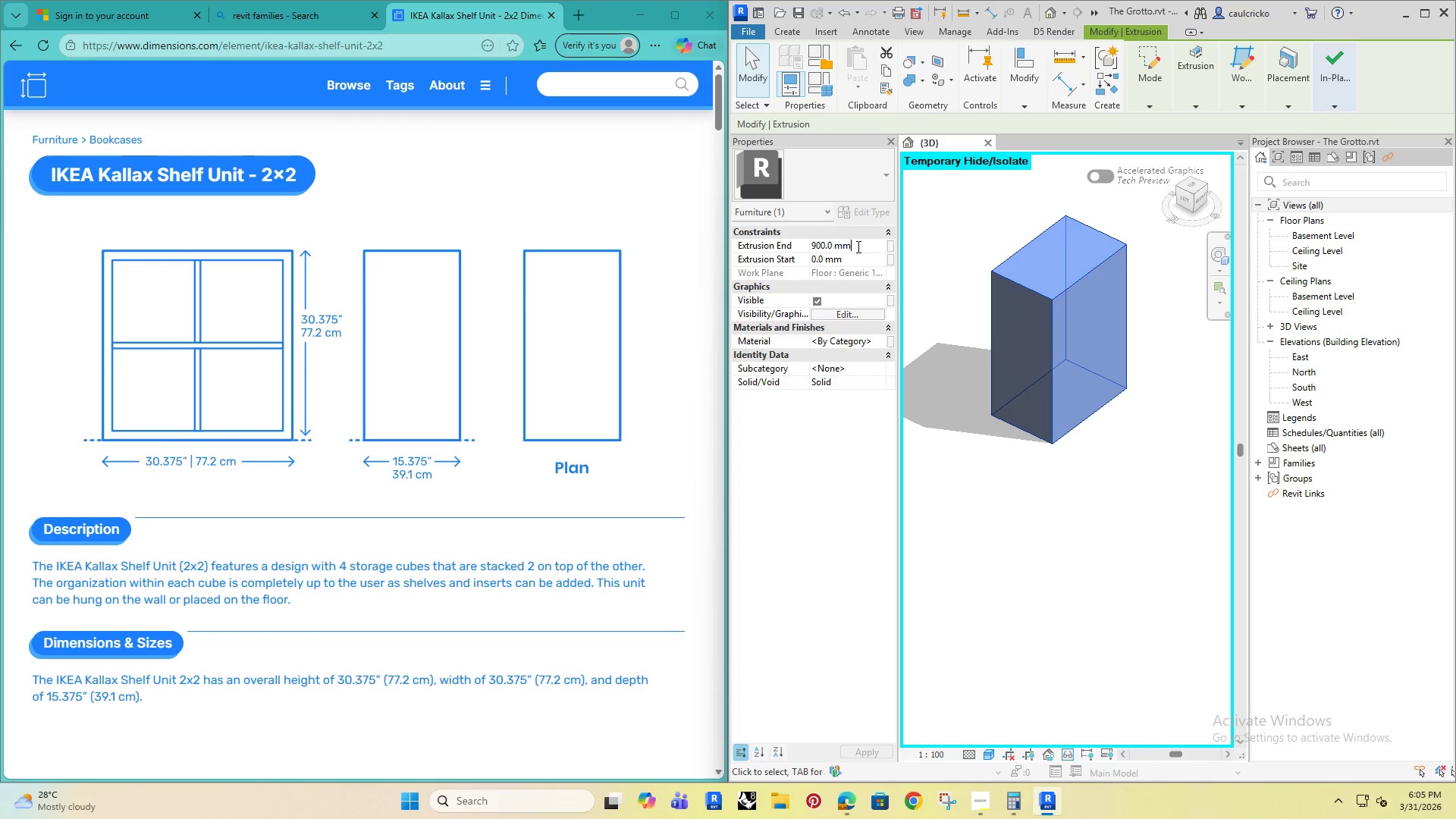 
left_click_drag(start_coordinate=[858, 246], to_coordinate=[793, 259])
 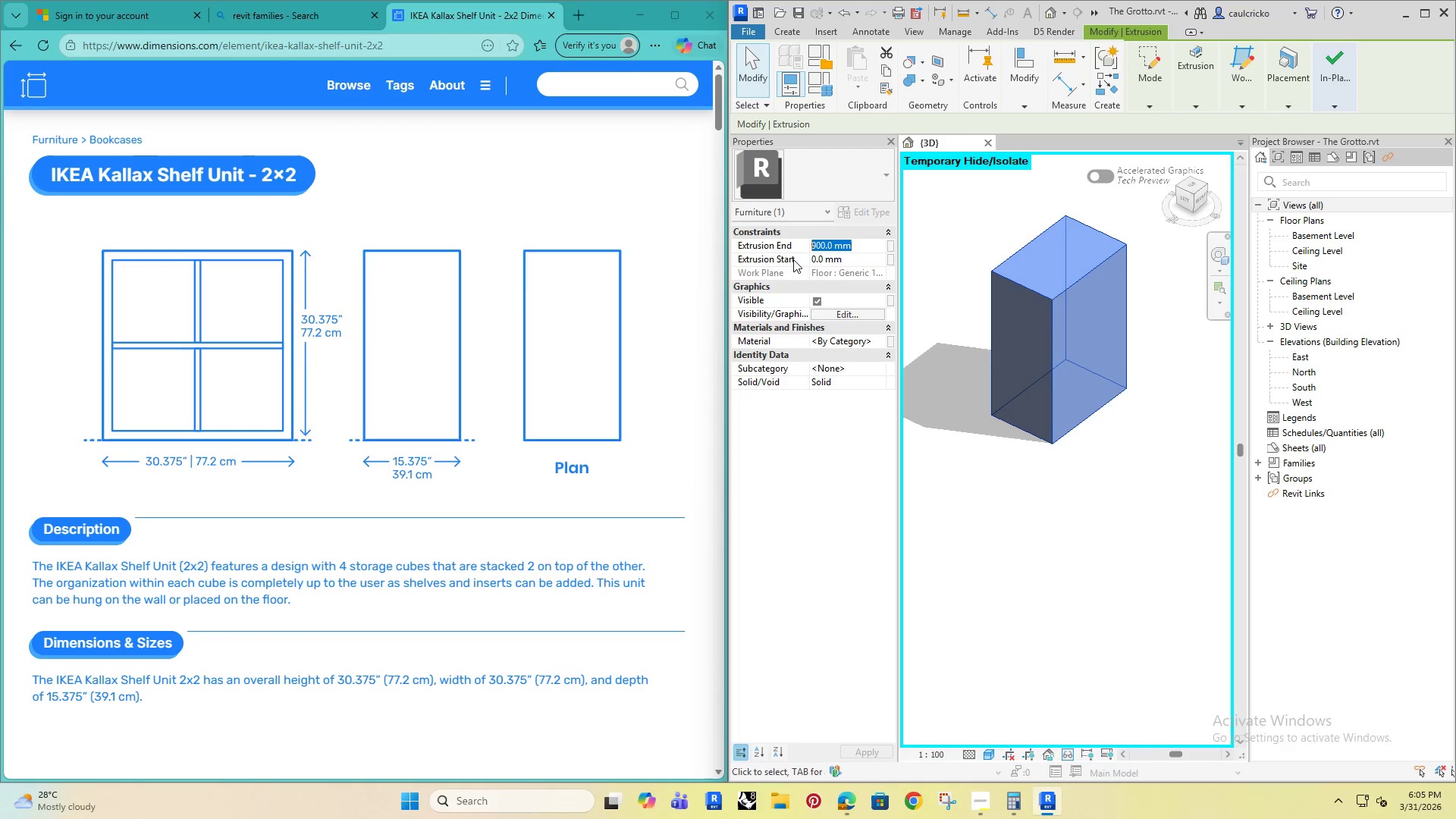 
type(772)
 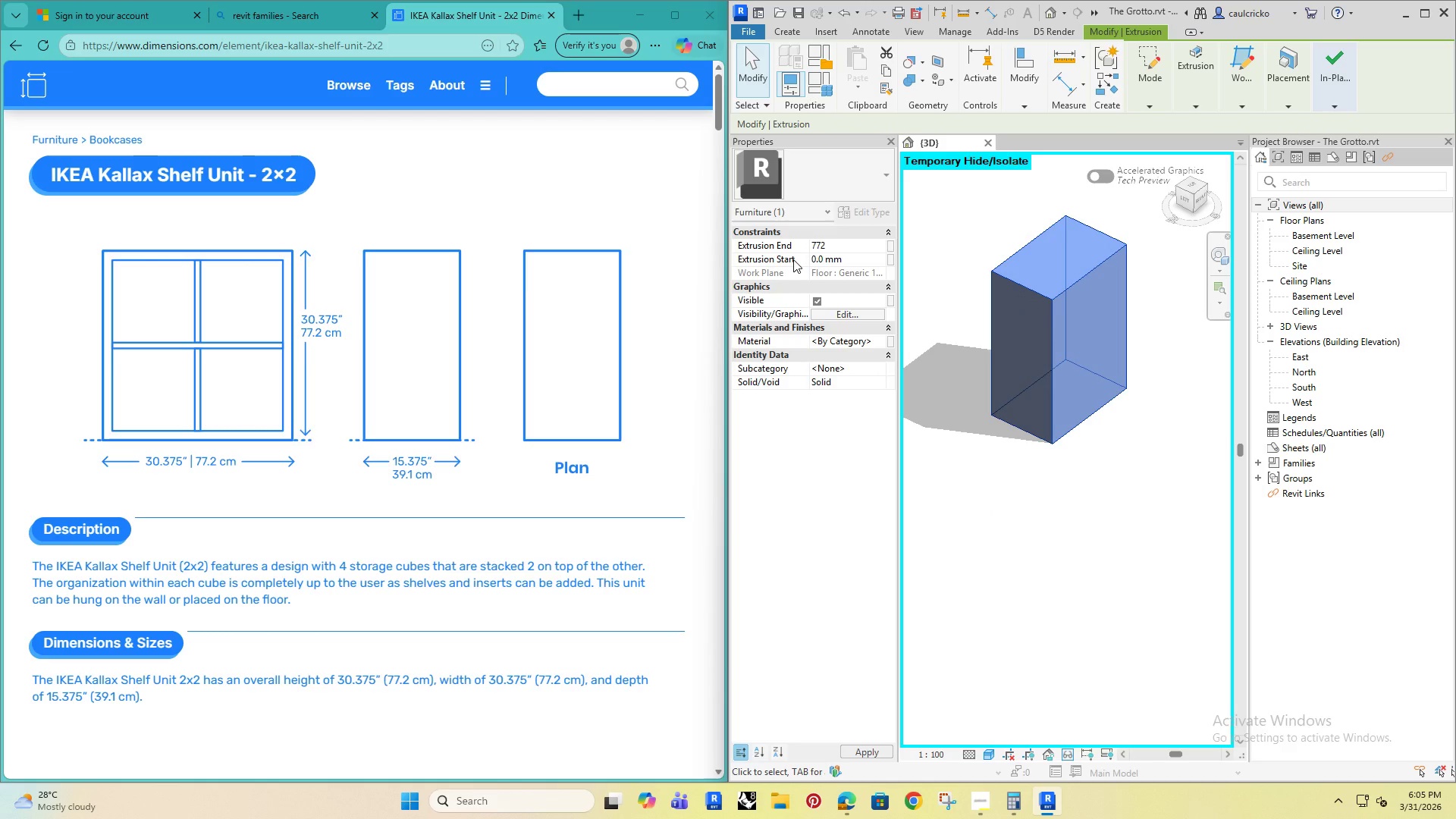 
key(Enter)
 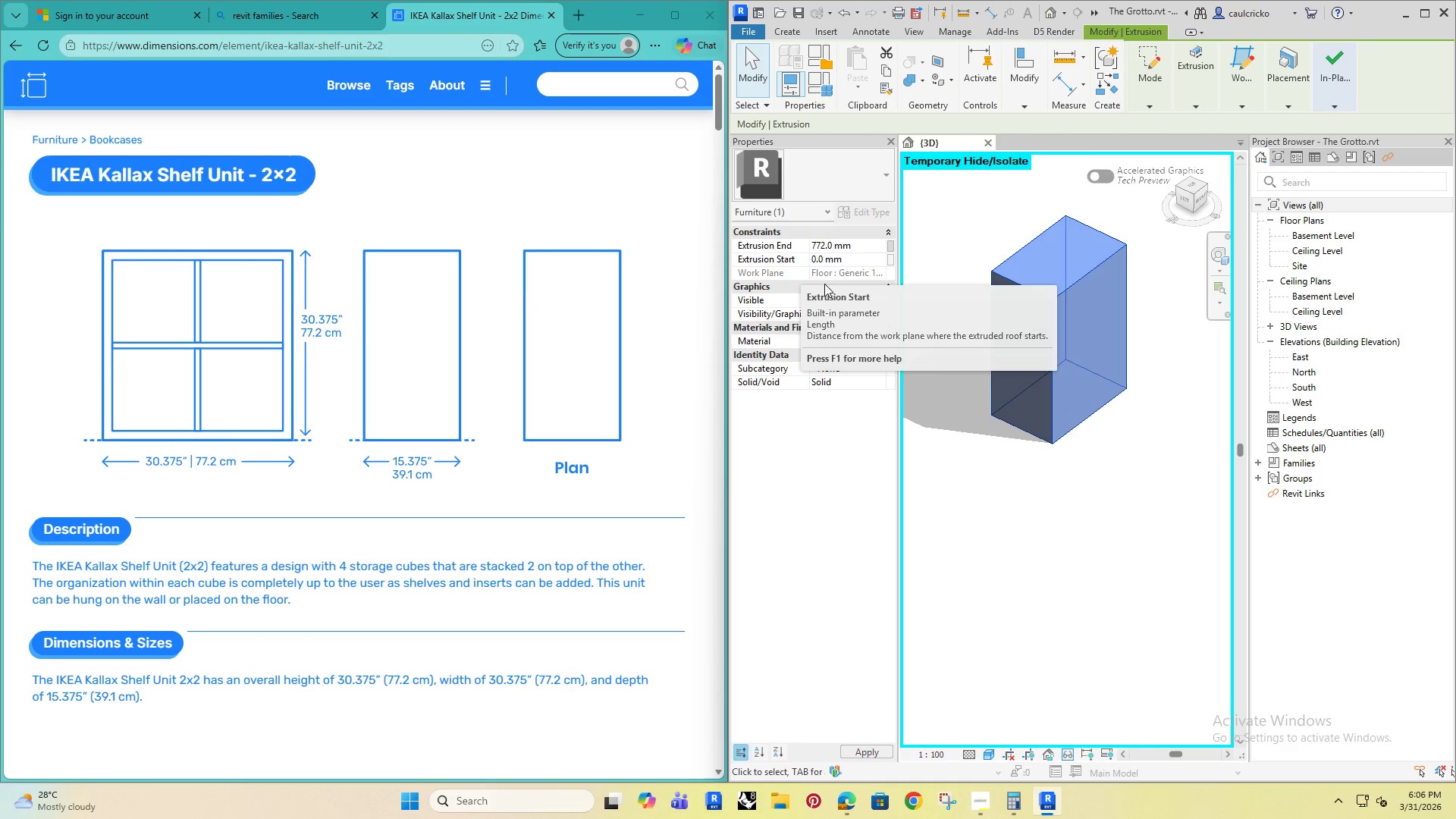 
left_click([987, 482])
 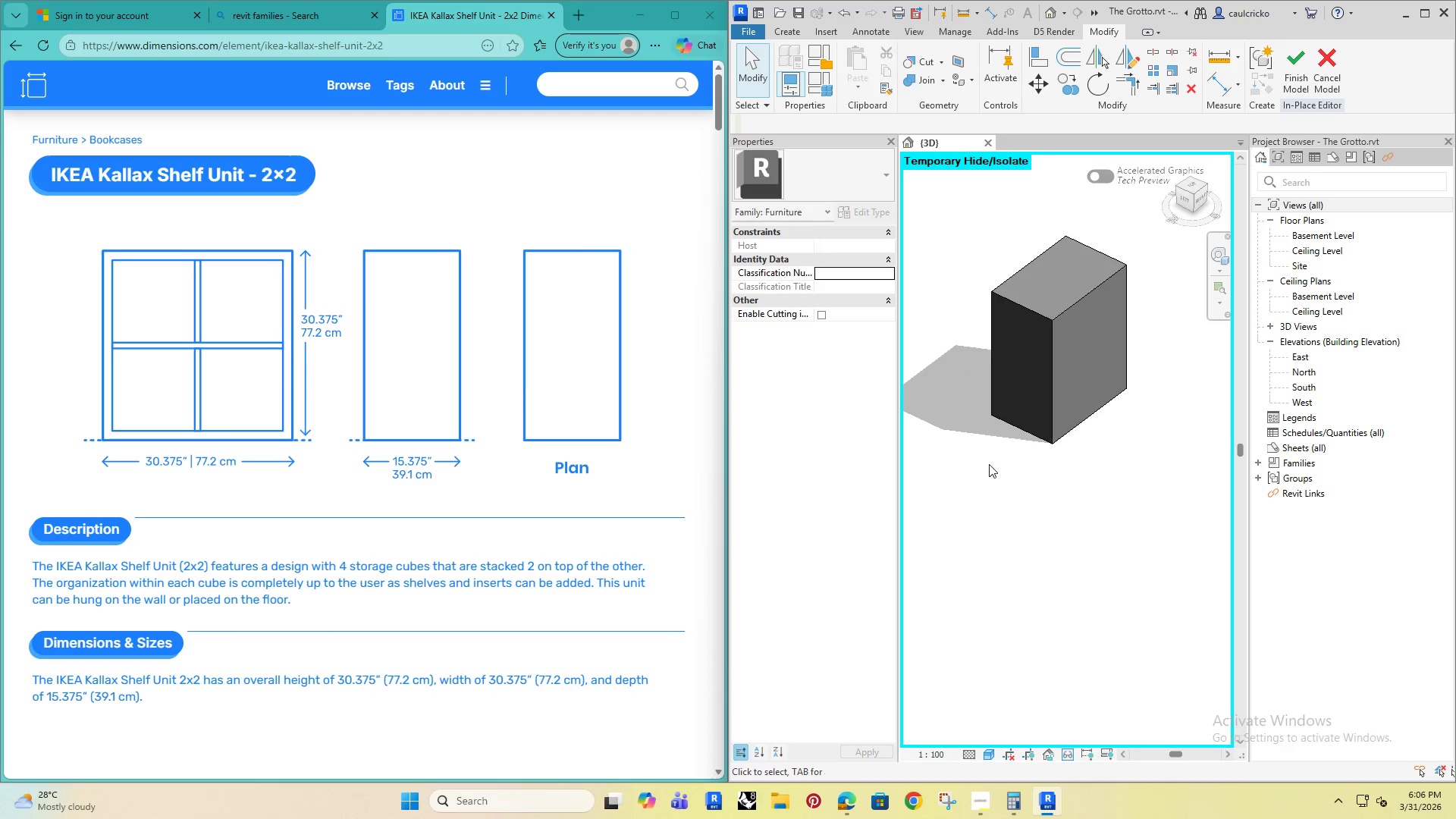 
hold_key(key=ShiftRight, duration=1.14)
scroll: coordinate [978, 428], scroll_direction: down, amount: 1.0
 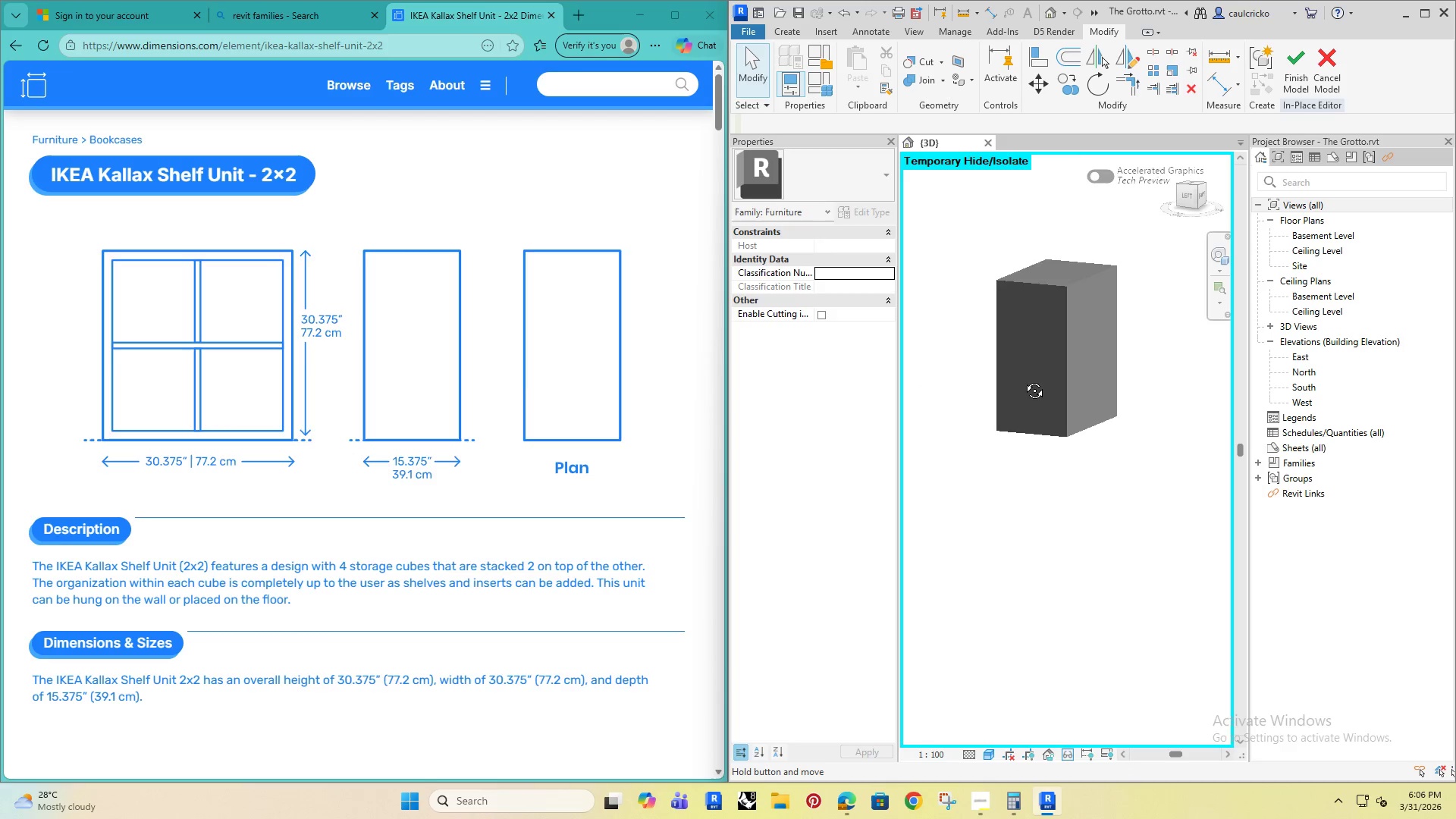 
hold_key(key=ShiftRight, duration=1.74)
left_click([1053, 335])
 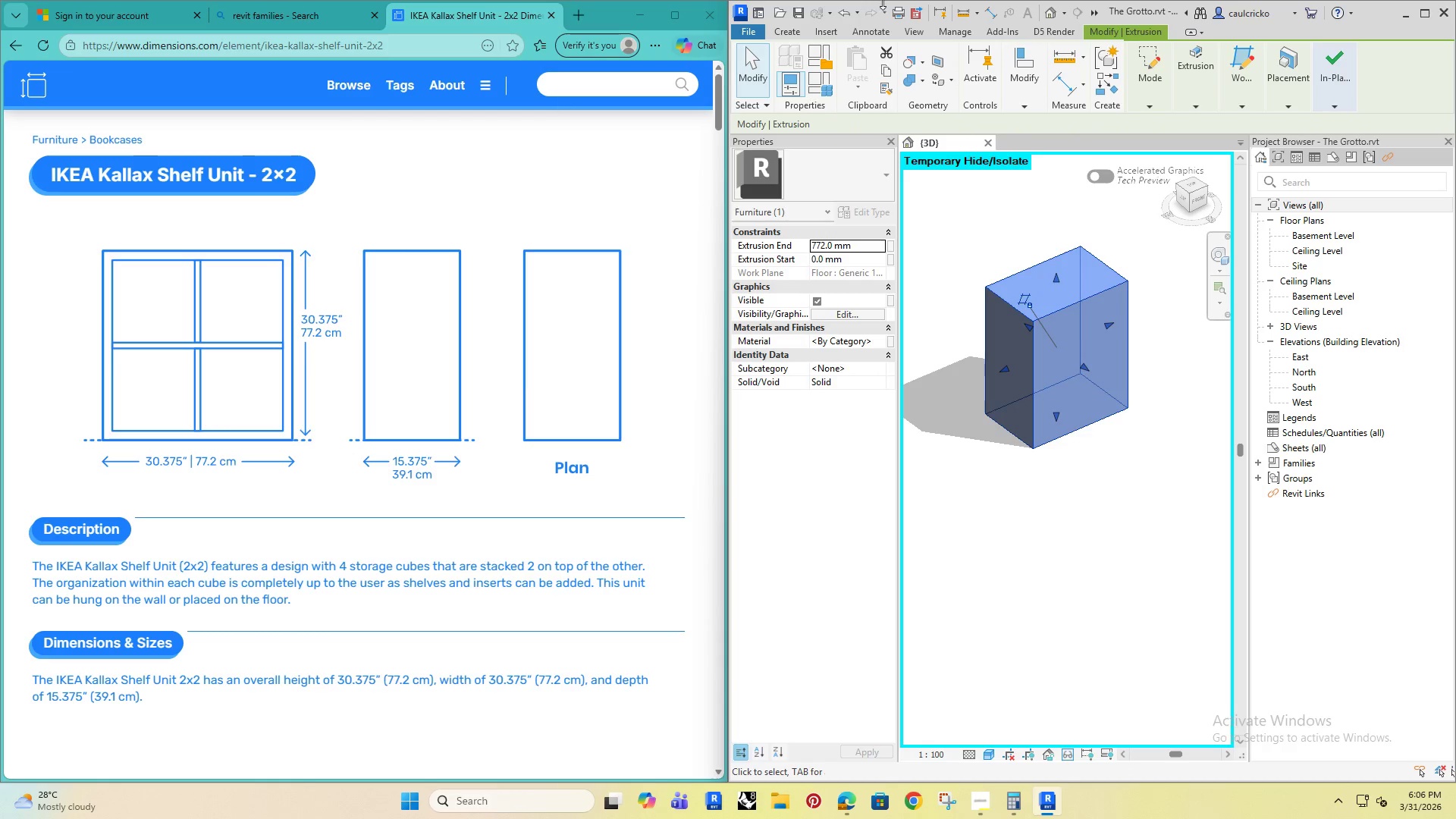 
left_click([1423, 7])
 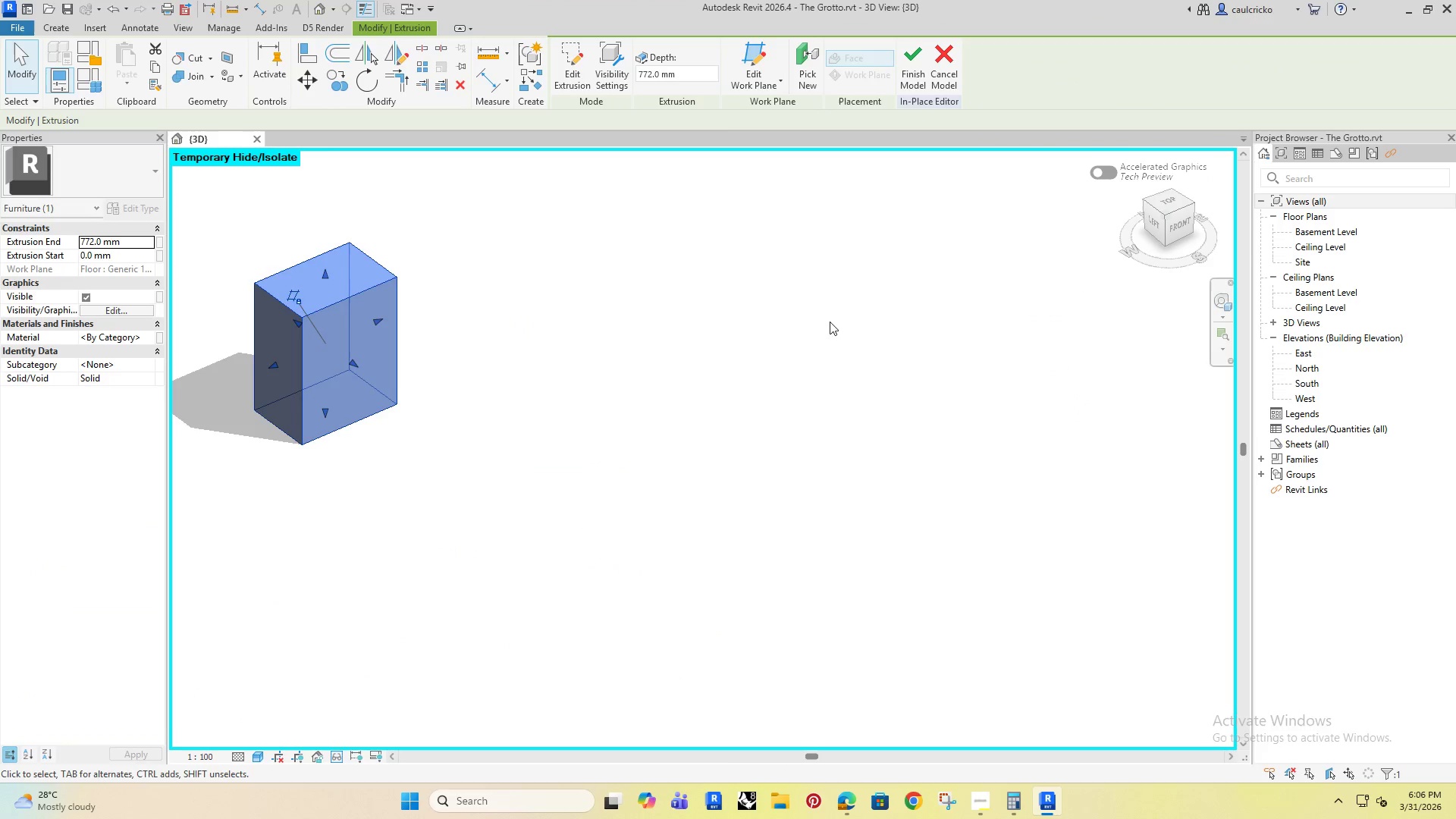 
key(Shift+ShiftRight)
 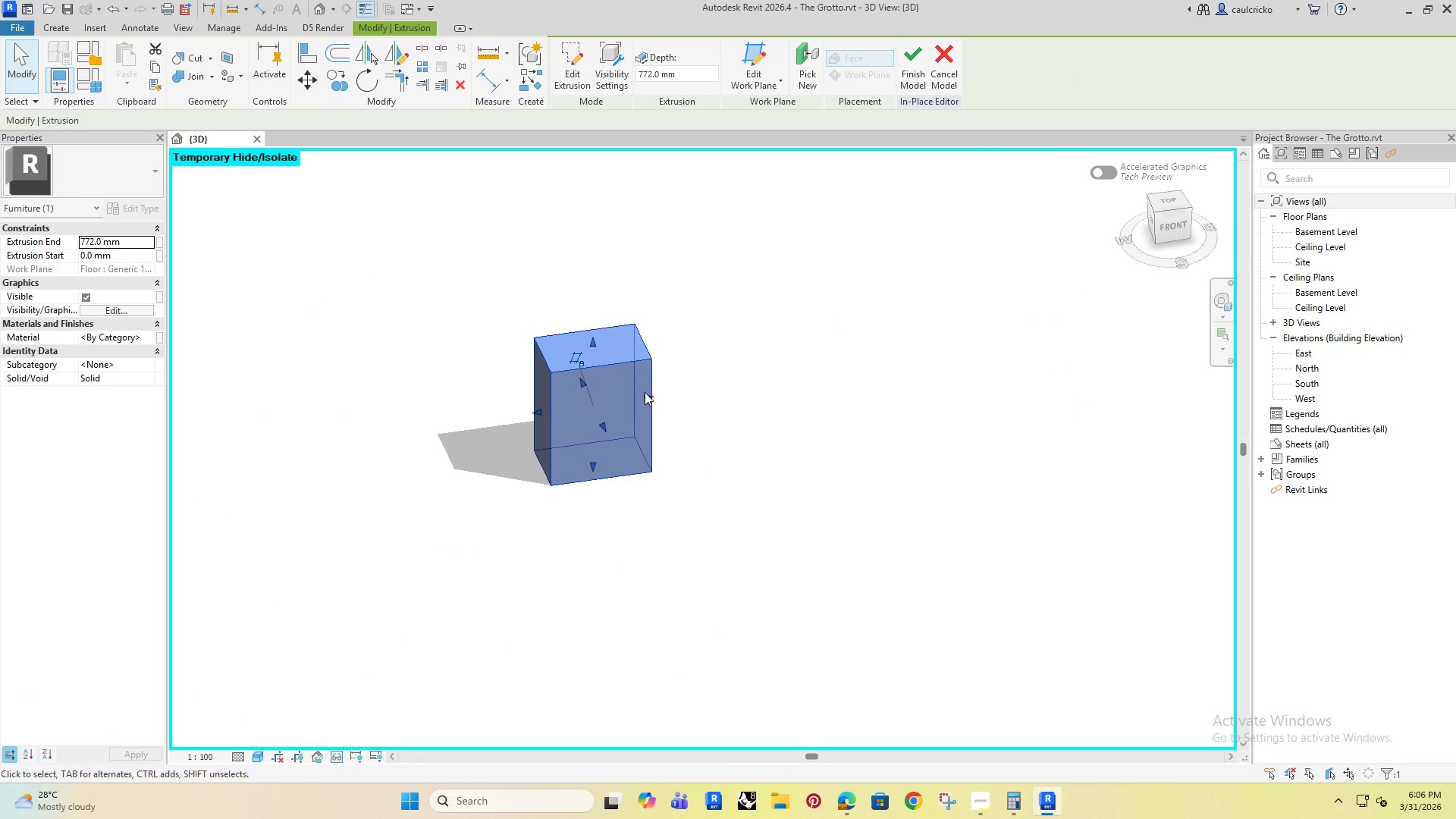 
scroll: coordinate [706, 335], scroll_direction: down, amount: 1.0
 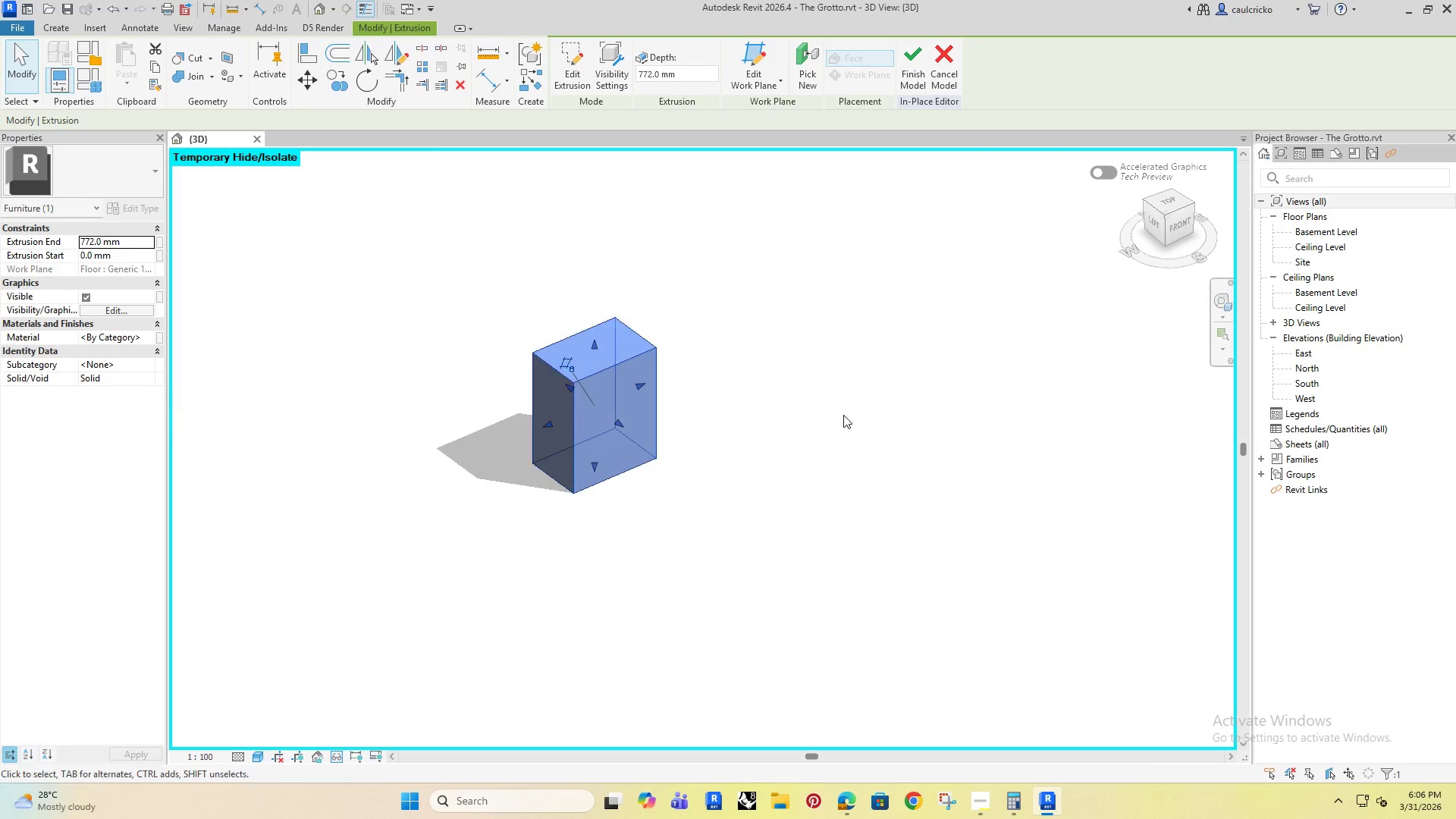 
left_click([491, 314])
 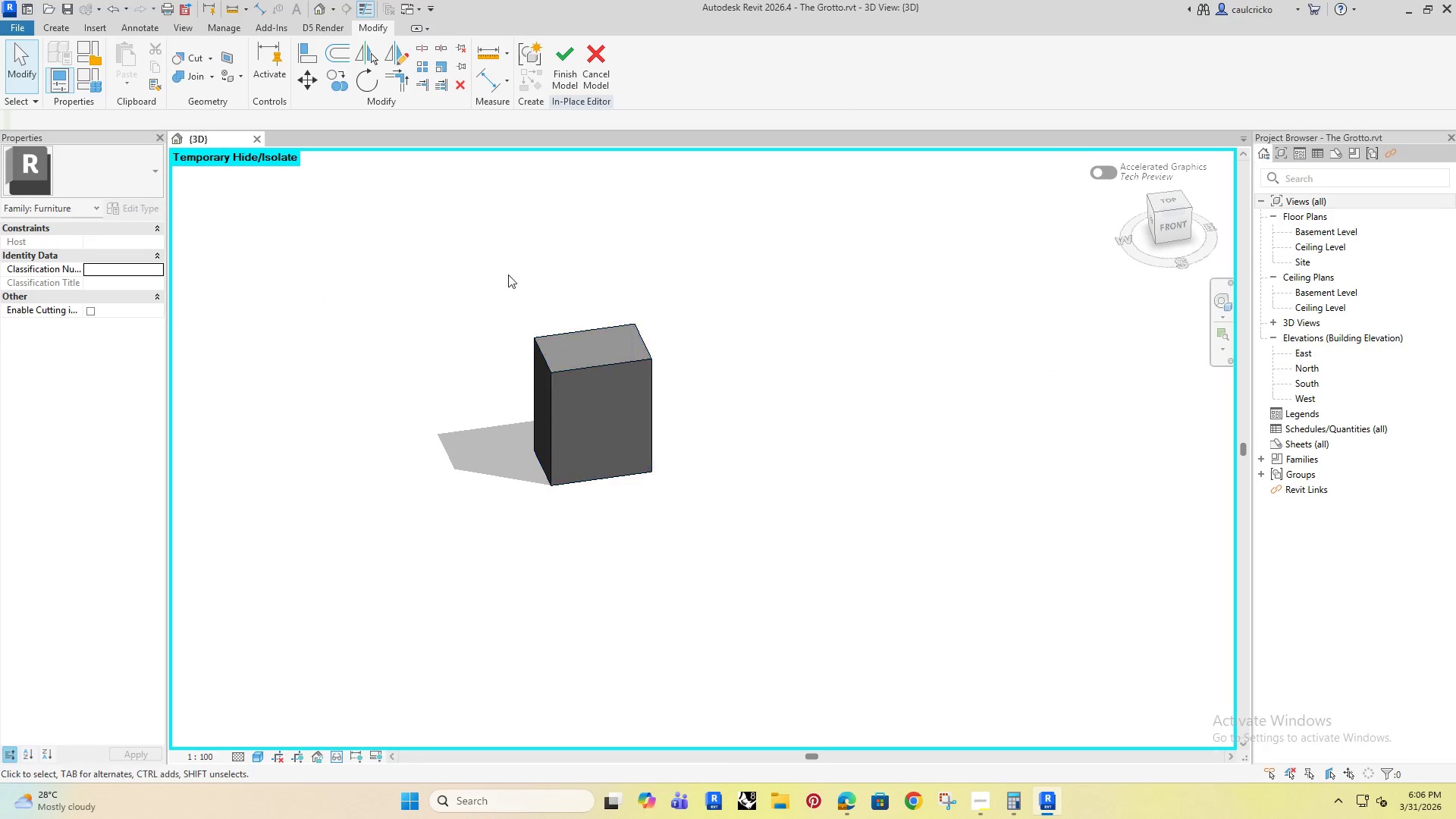 
left_click([506, 270])
 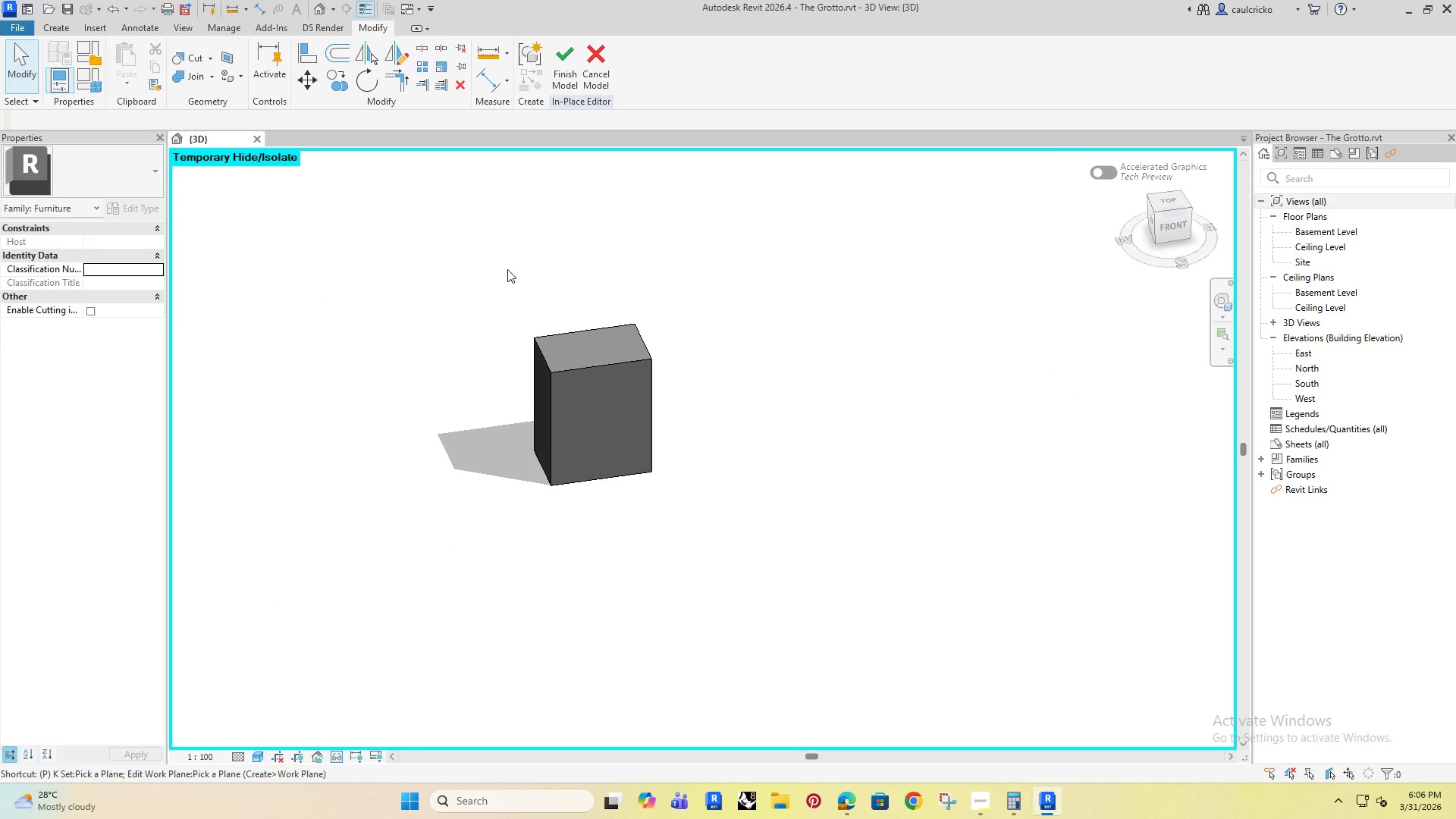 
type(pk)
 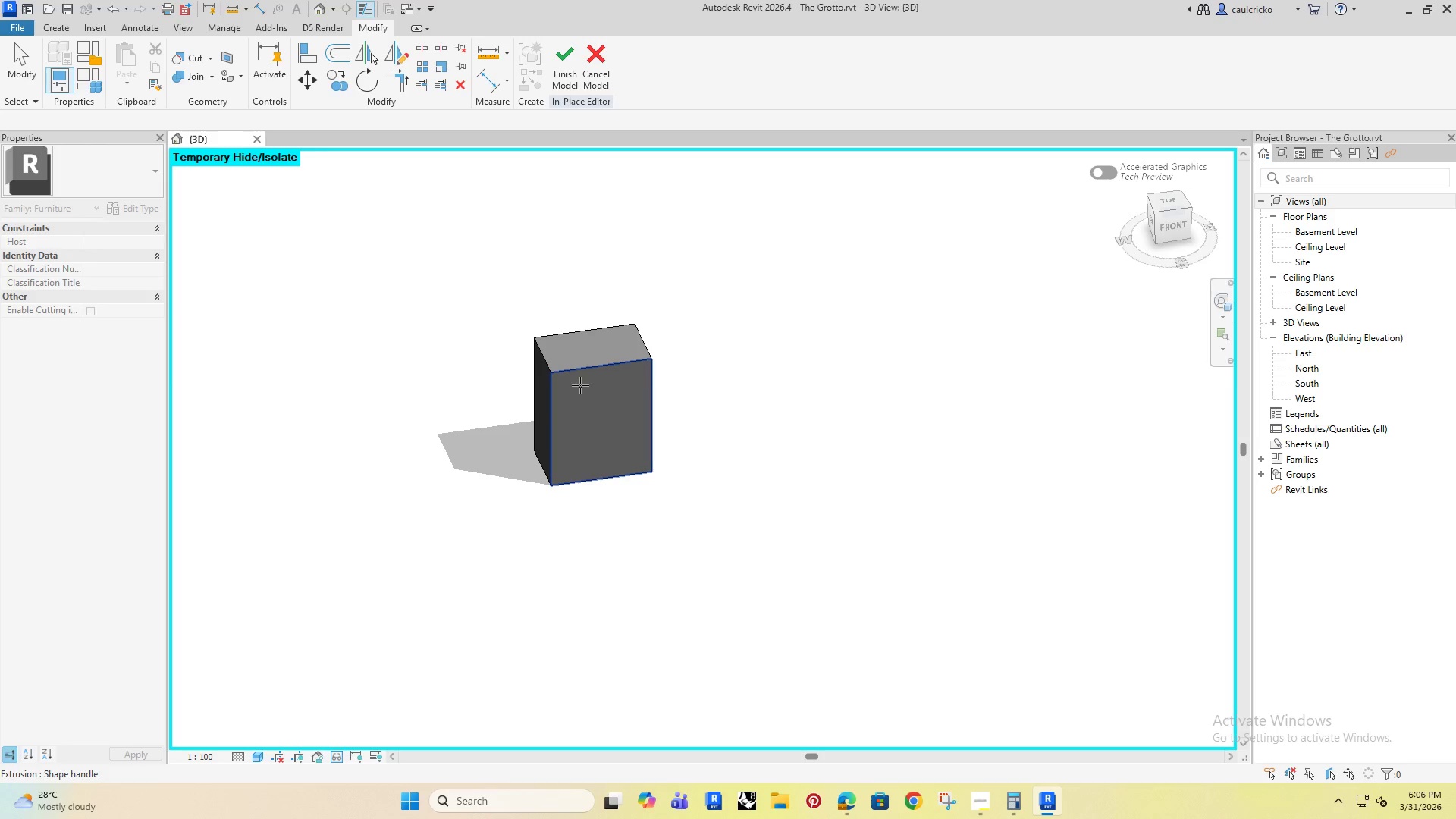 
left_click([580, 385])
 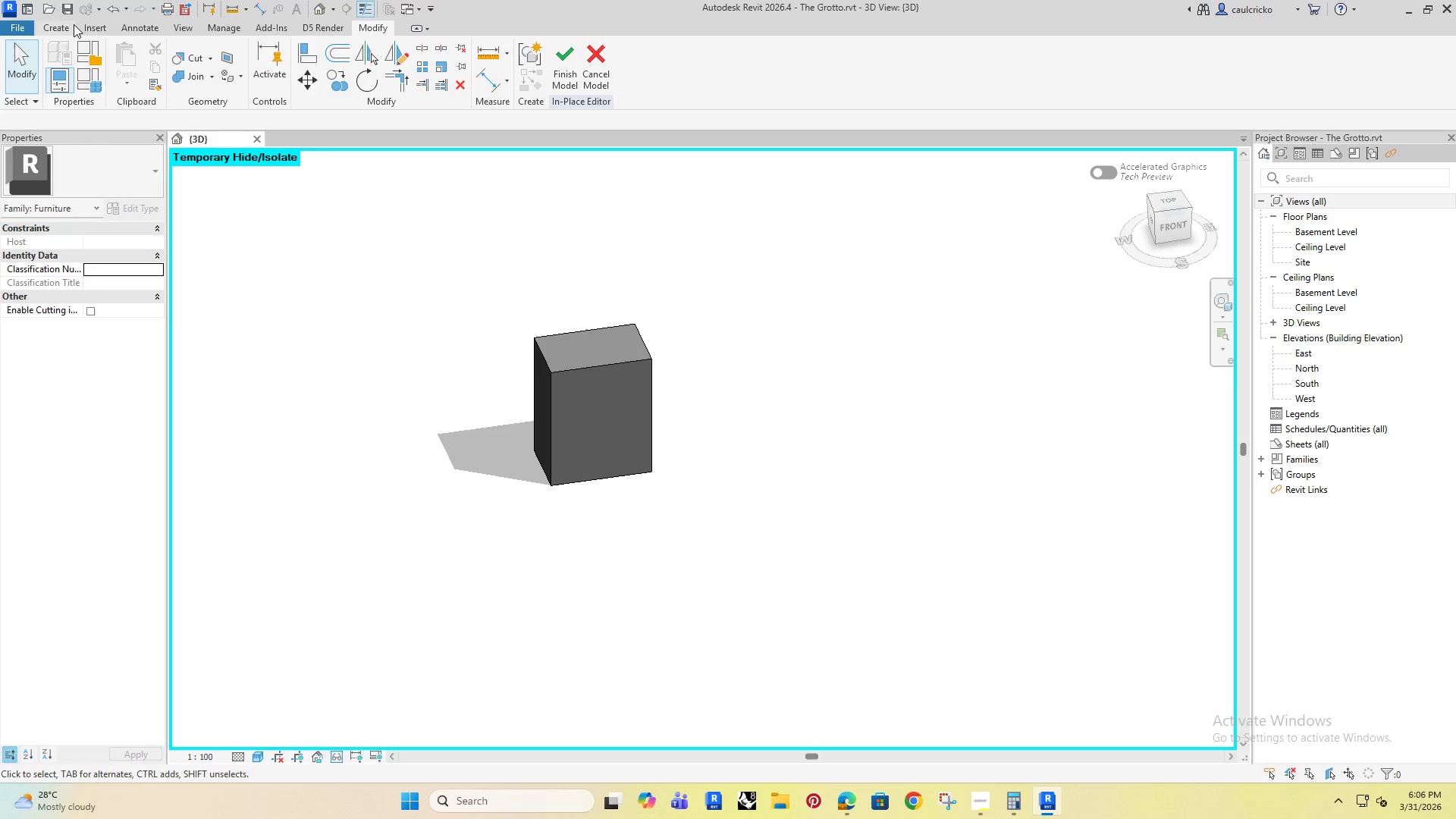 
left_click([64, 29])
 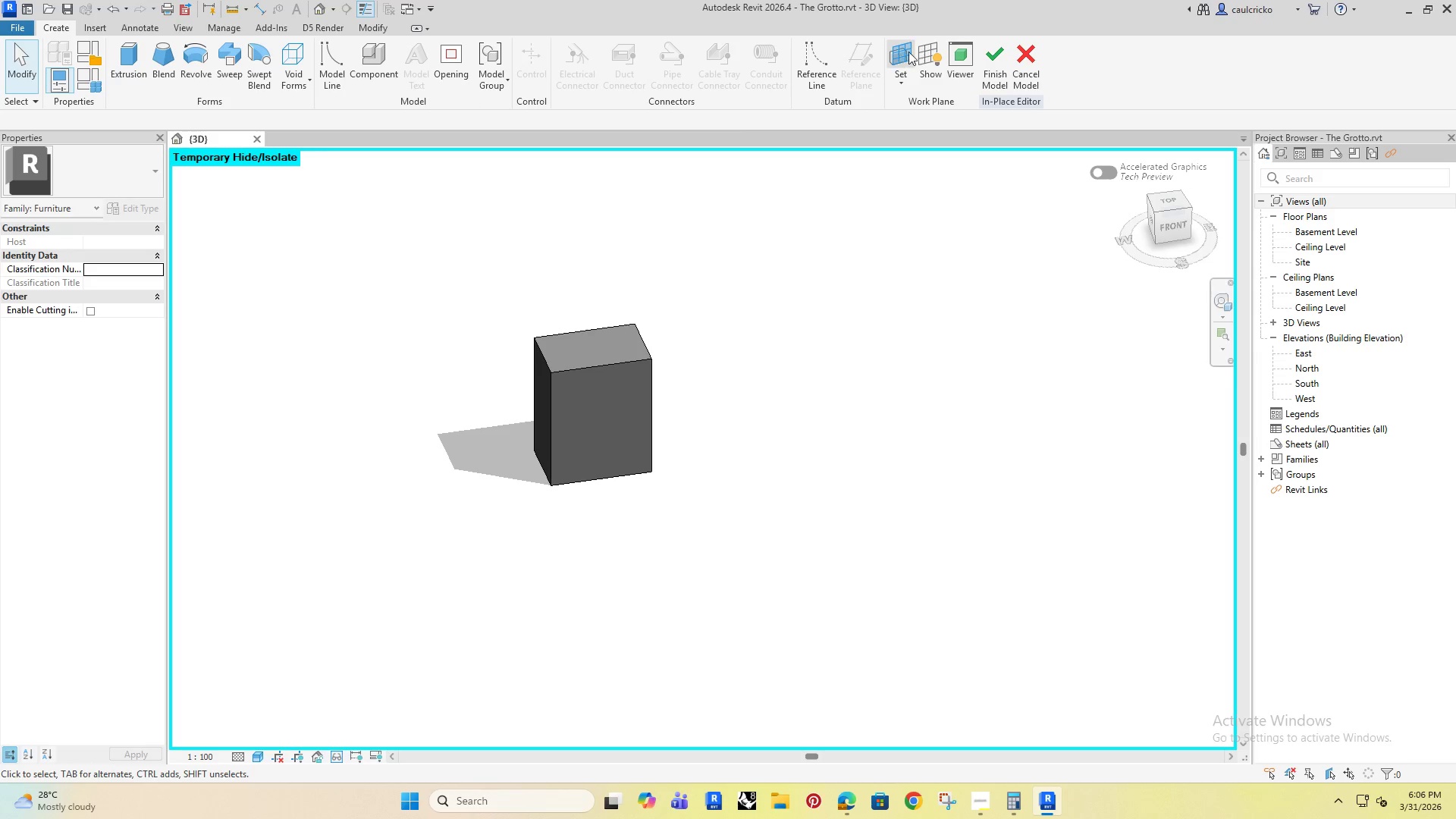 
left_click([930, 53])
 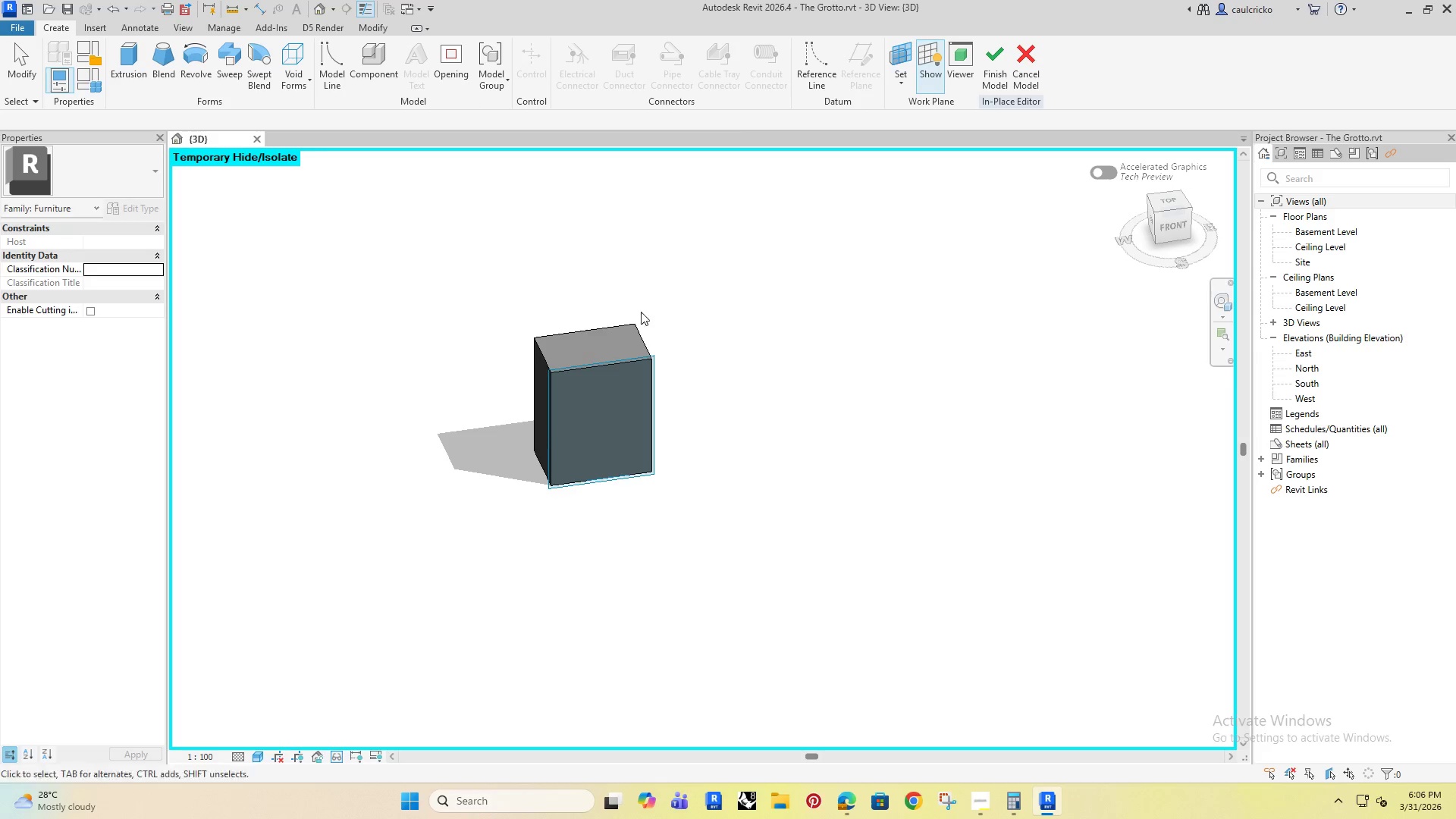 
key(Shift+ShiftRight)
 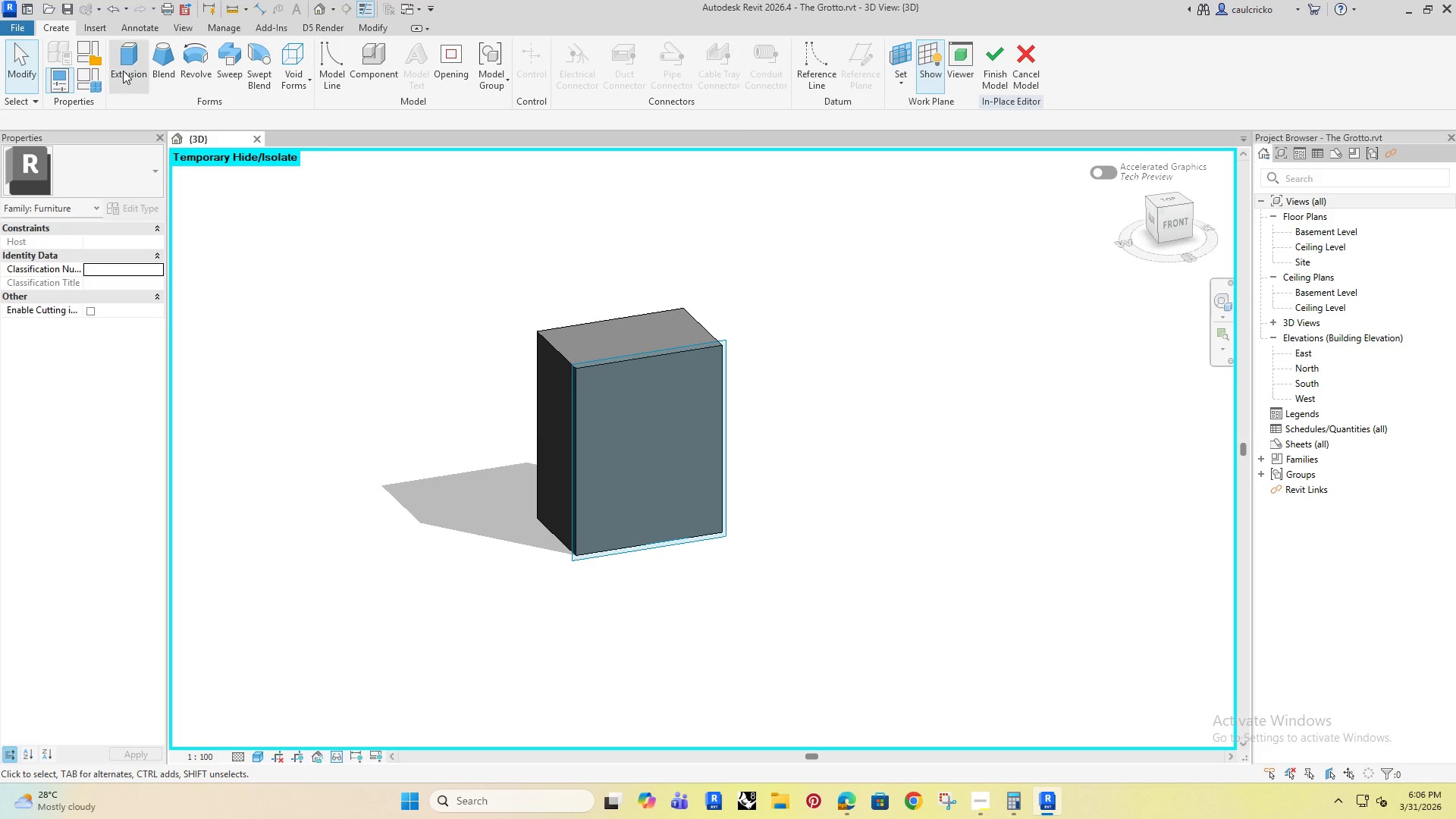 
scroll: coordinate [522, 353], scroll_direction: up, amount: 3.0
 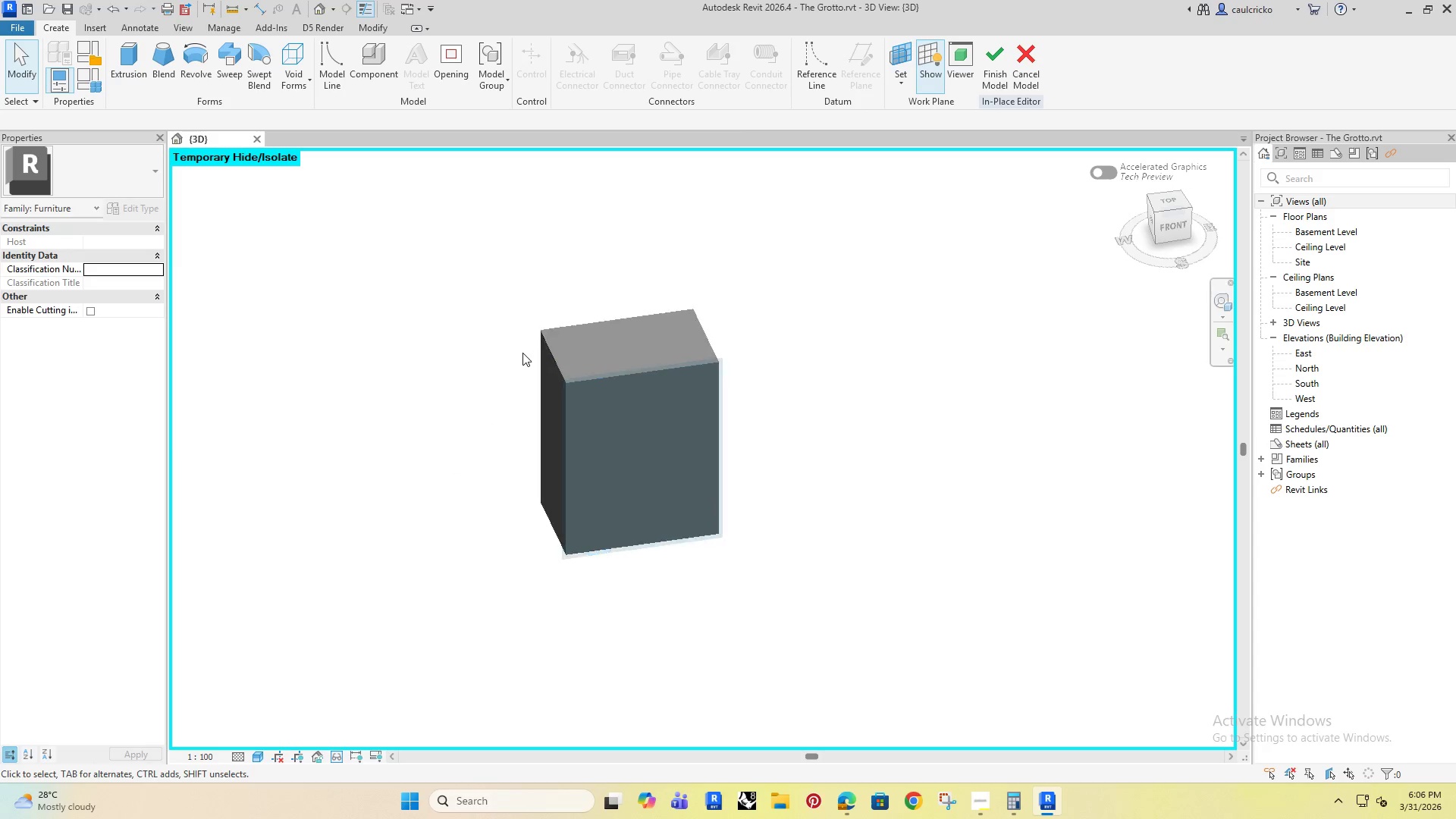 
left_click([317, 77])
 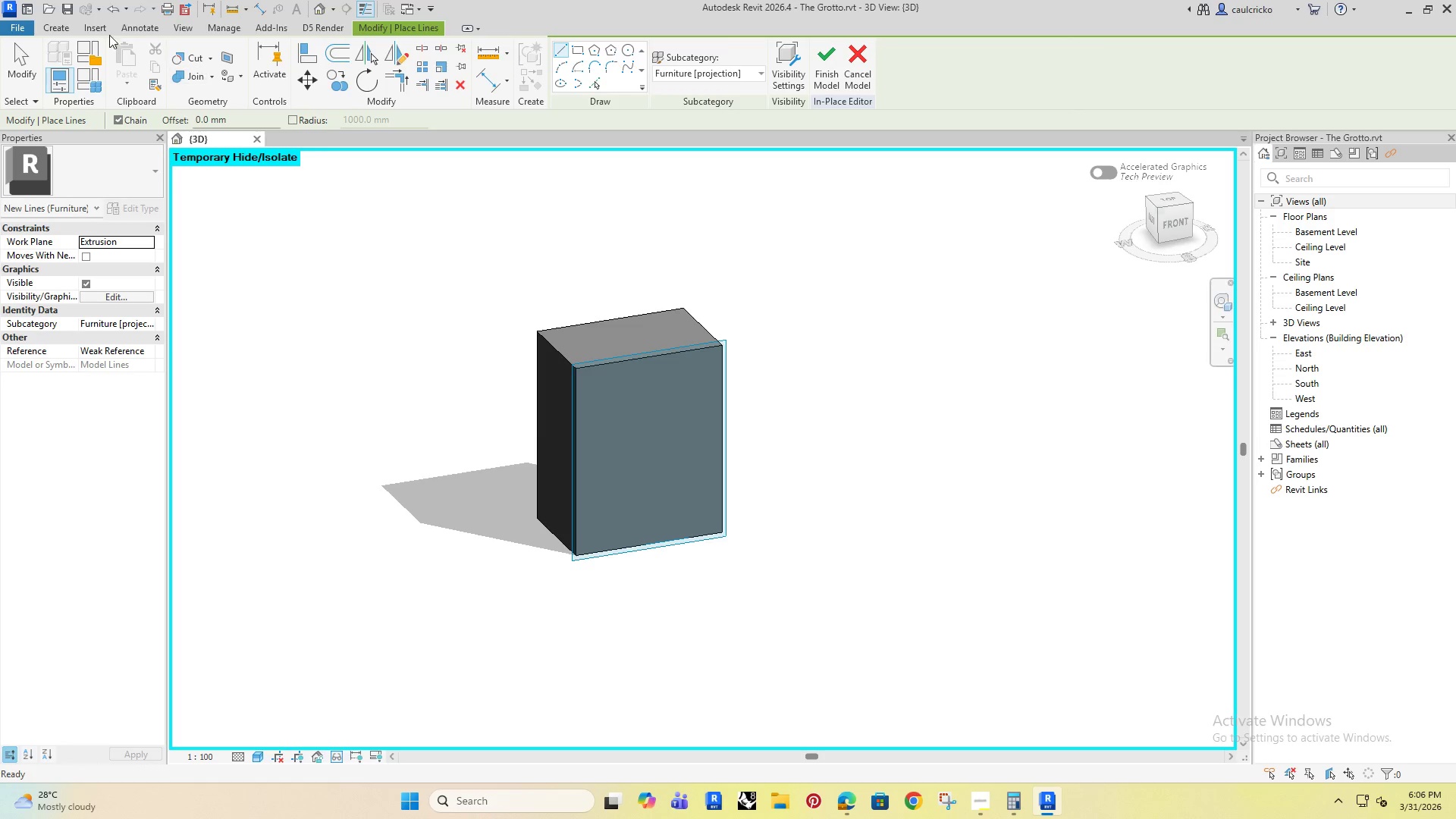 
left_click([64, 27])
 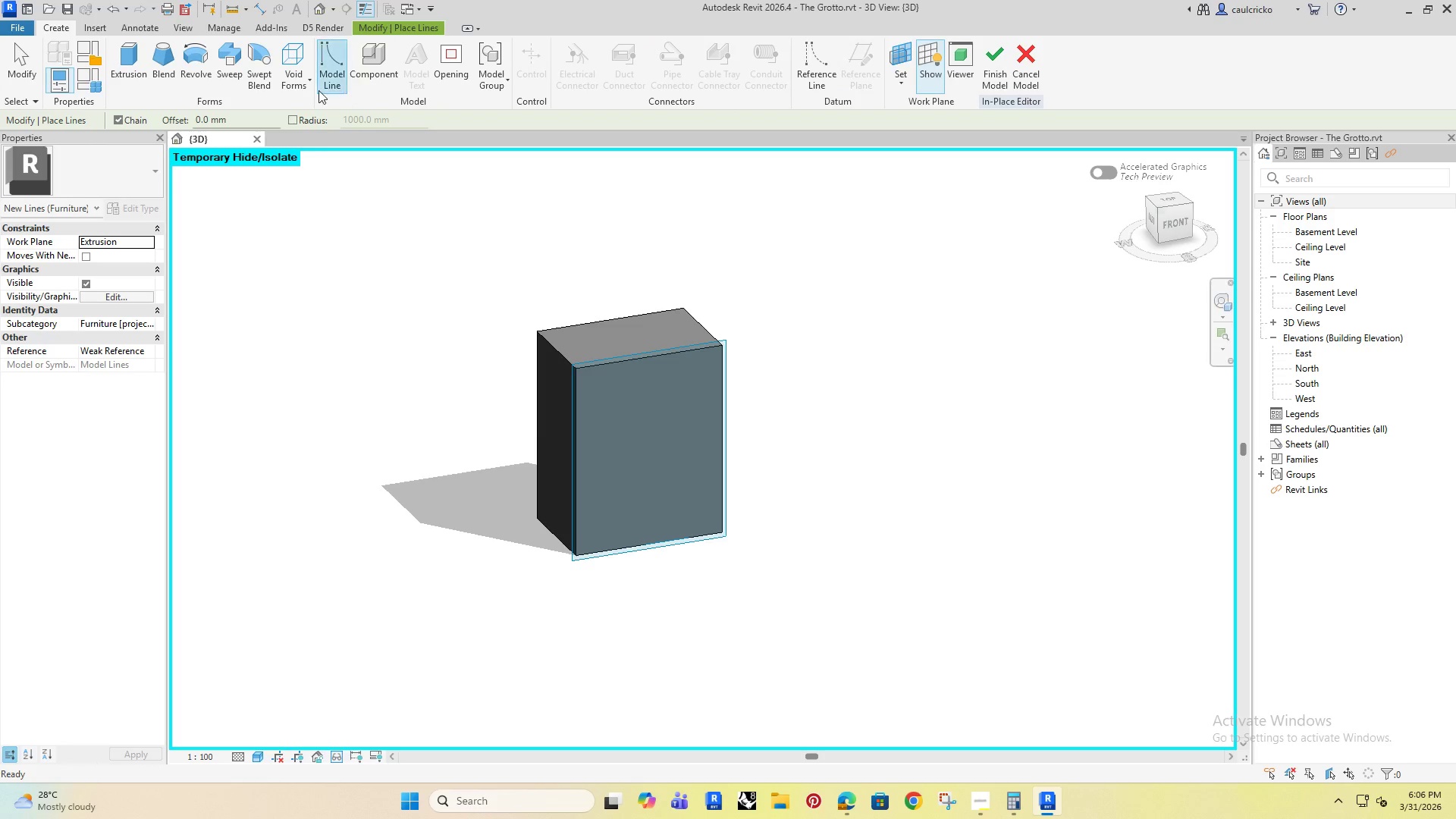 
left_click([286, 77])
 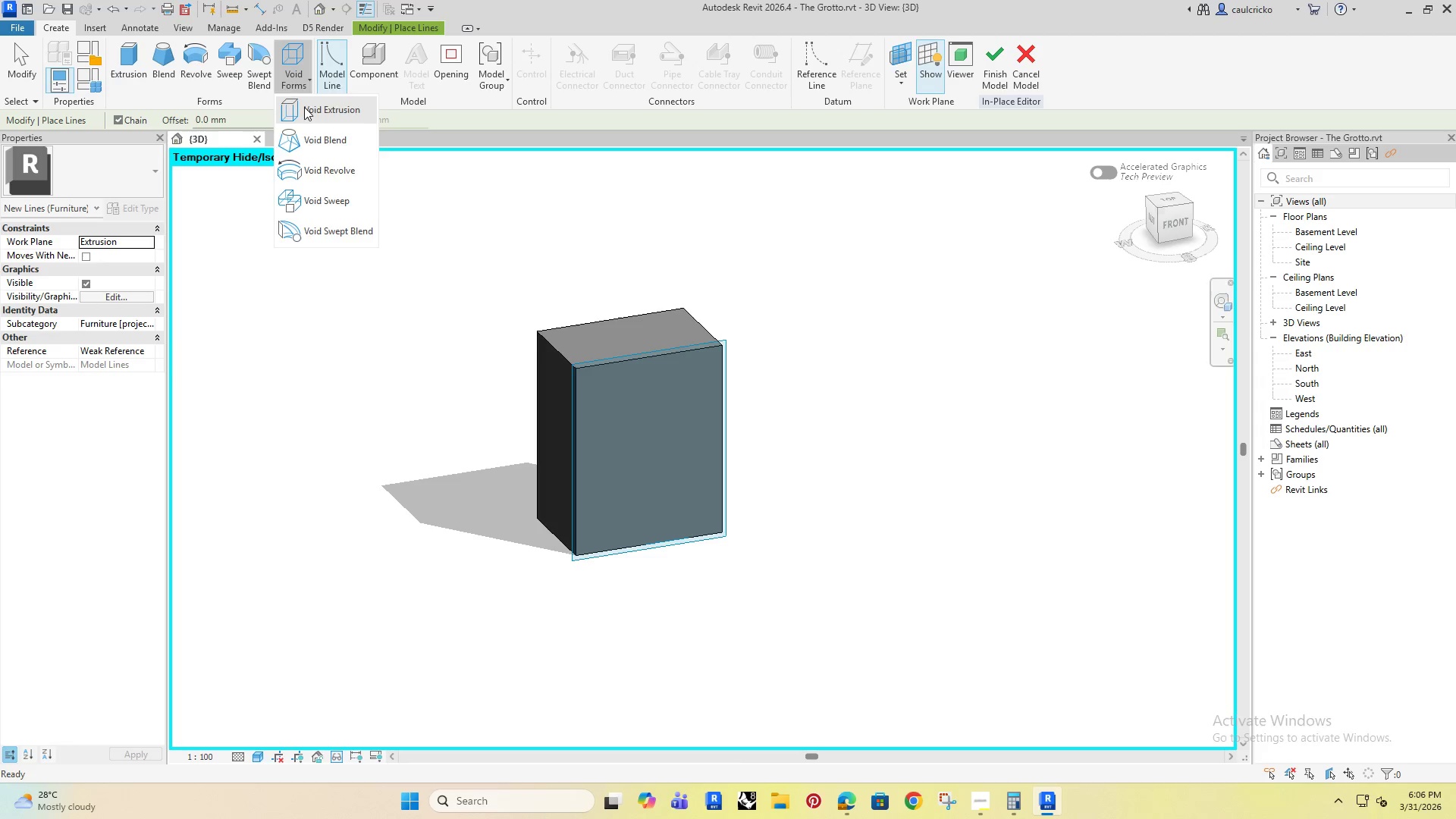 
left_click([306, 107])
 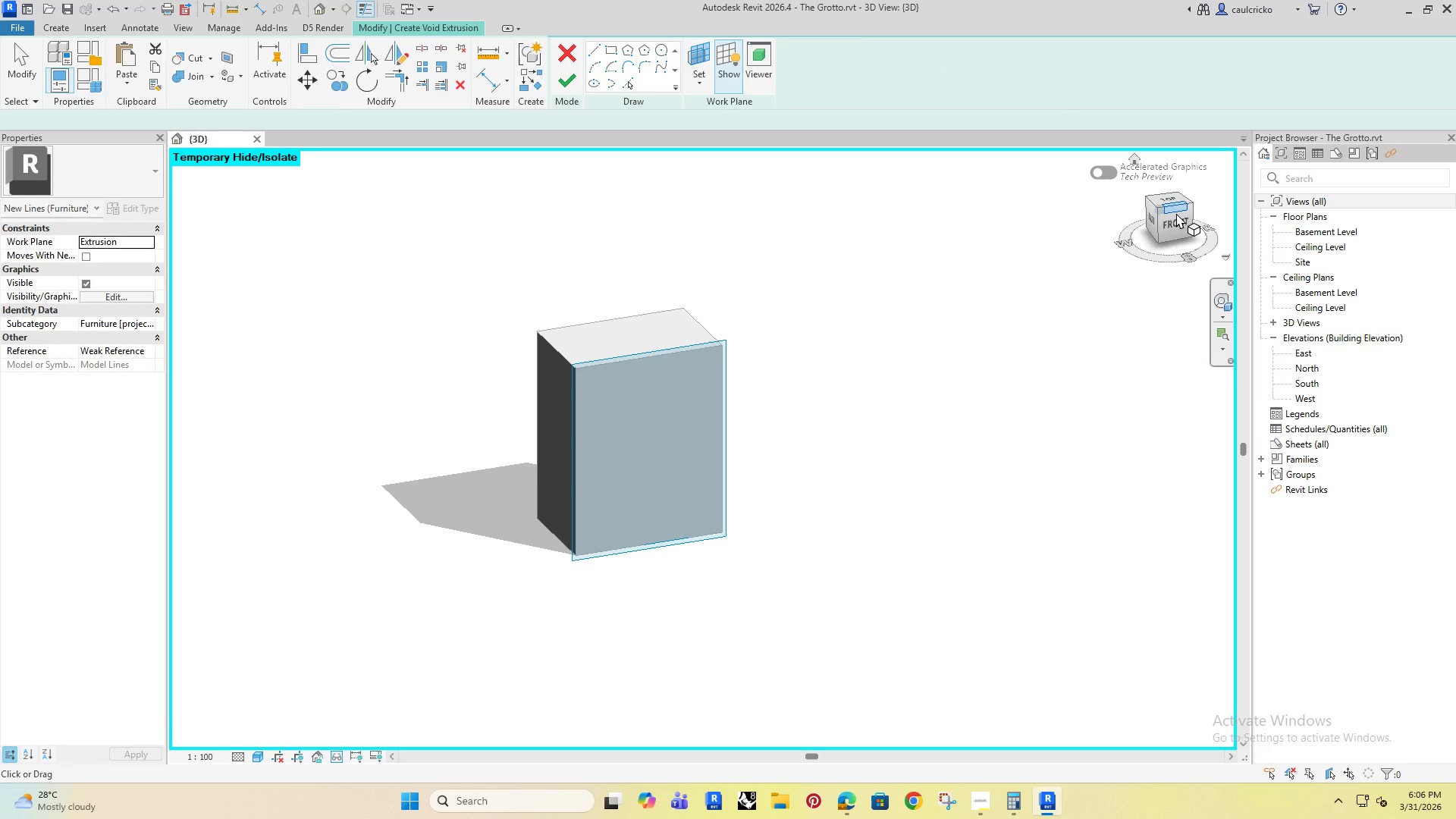 
left_click([1177, 215])
 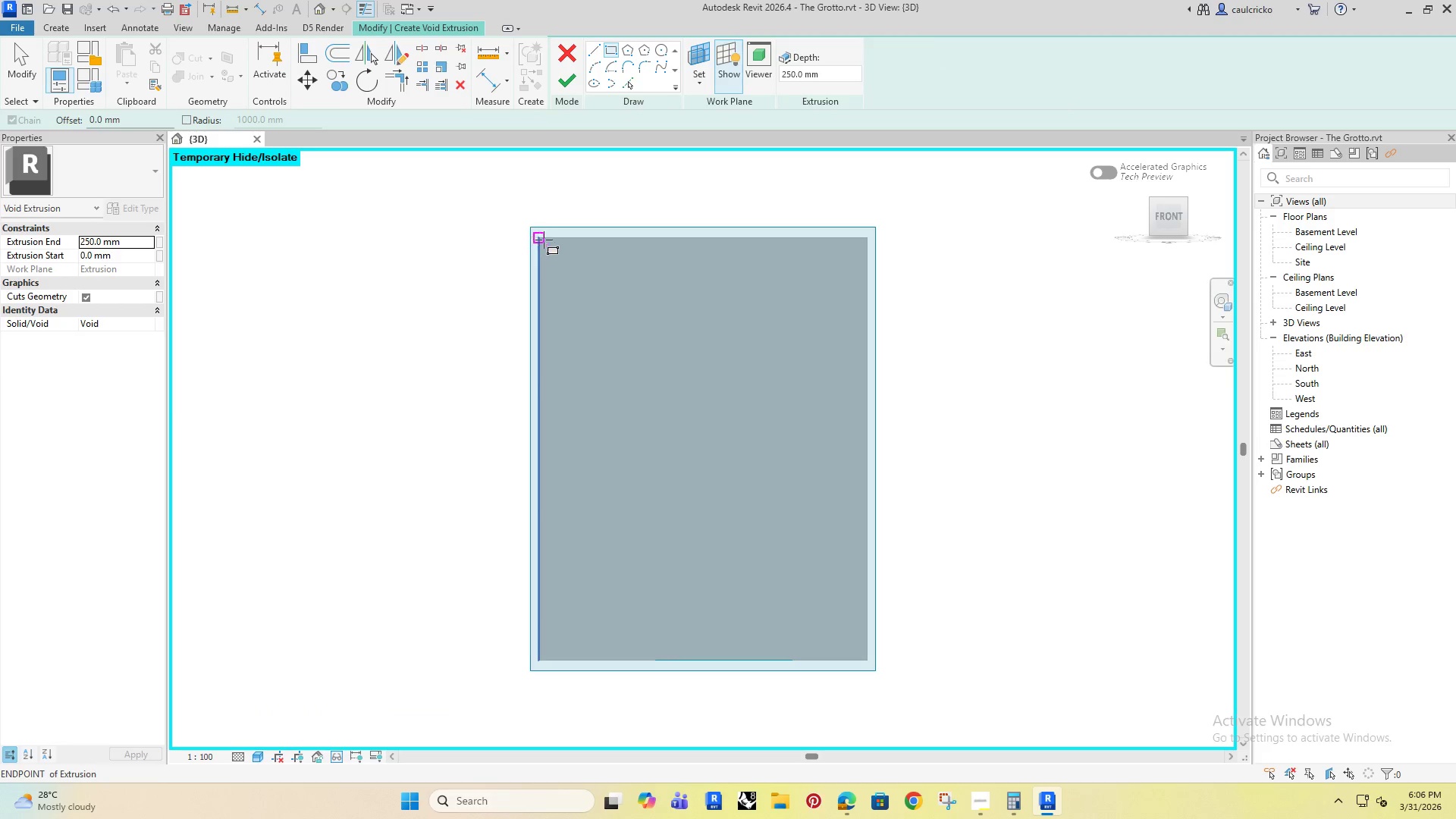 
left_click_drag(start_coordinate=[130, 119], to_coordinate=[61, 133])
 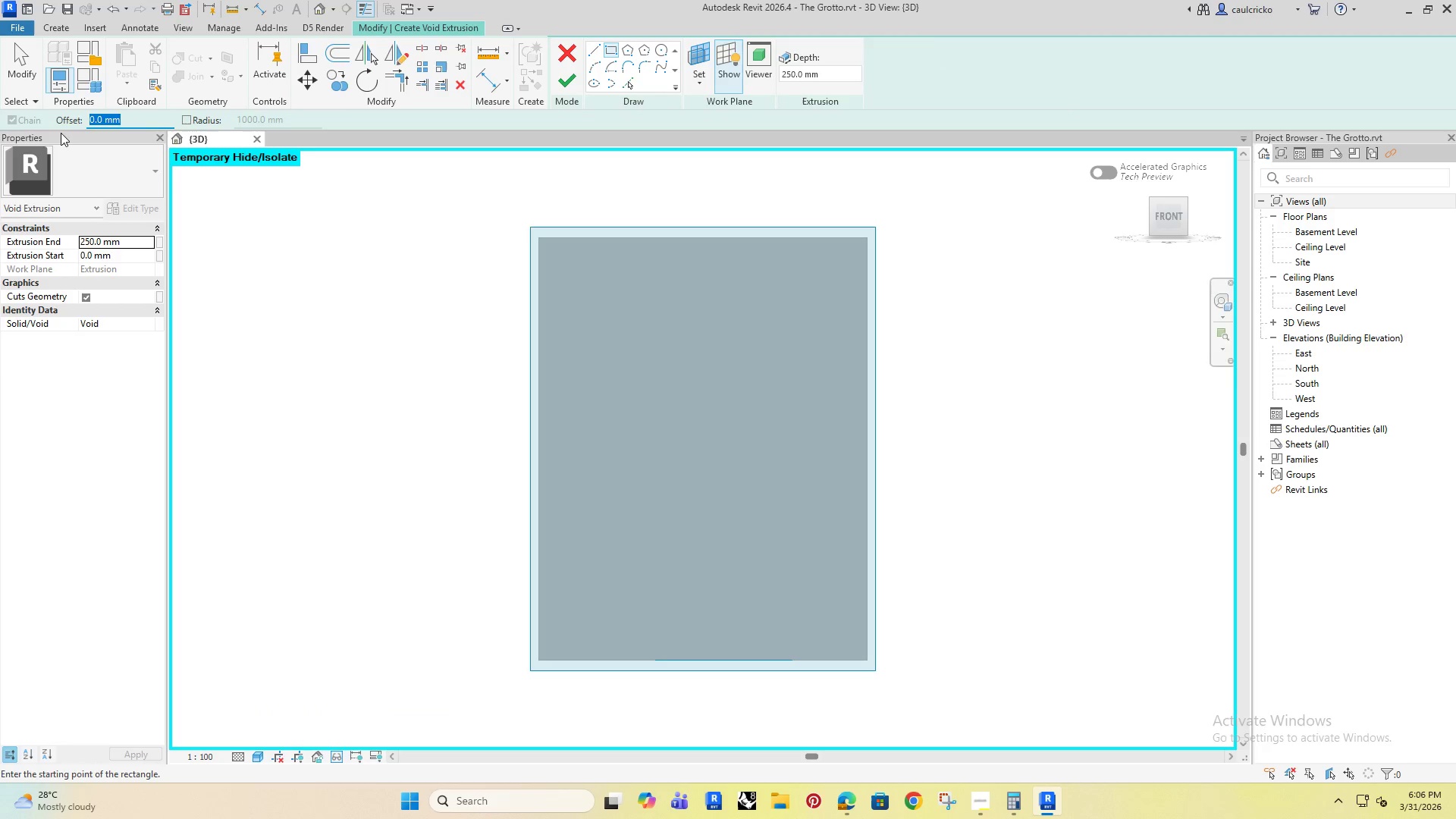 
type(15)
 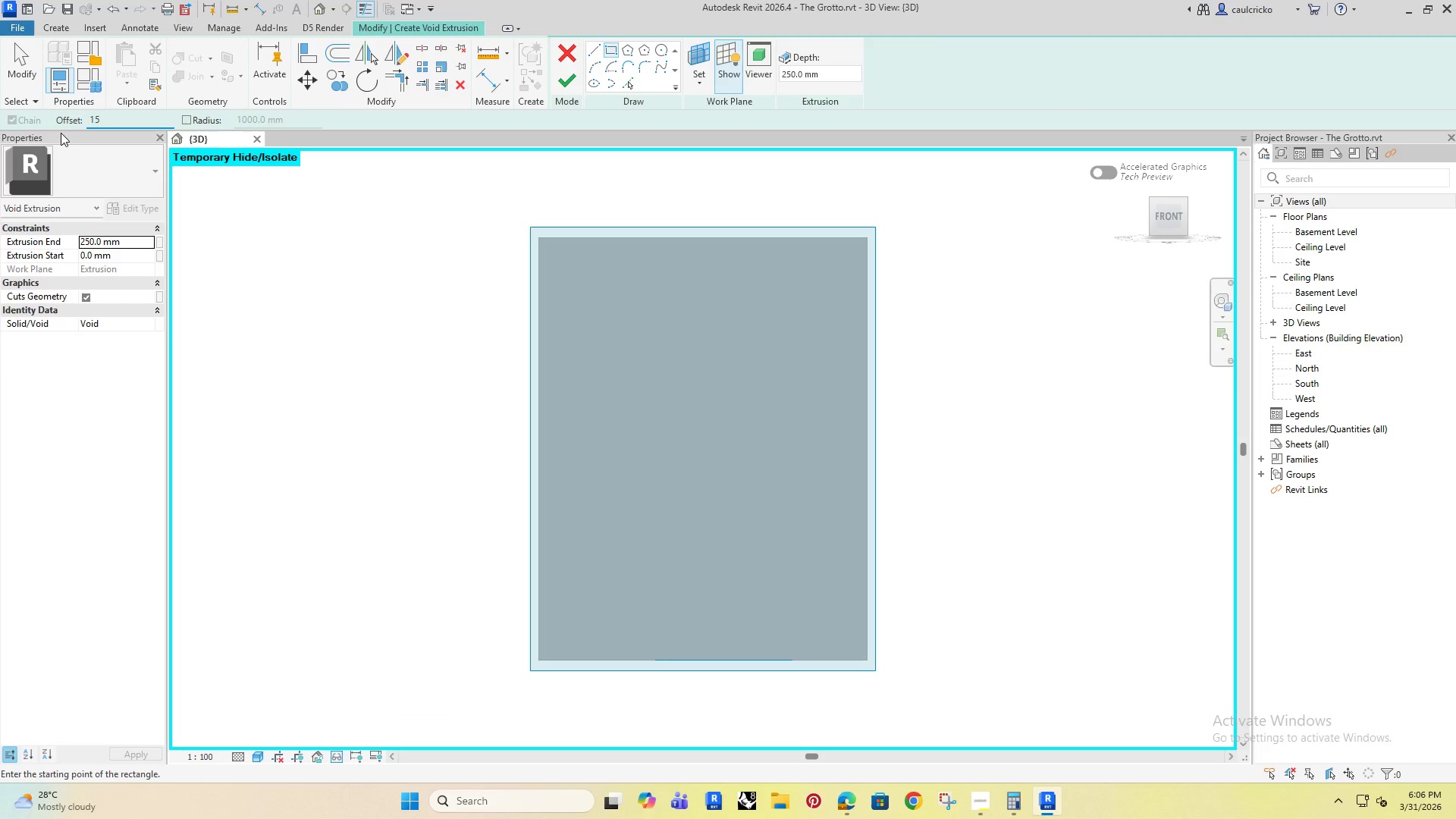 
key(Enter)
 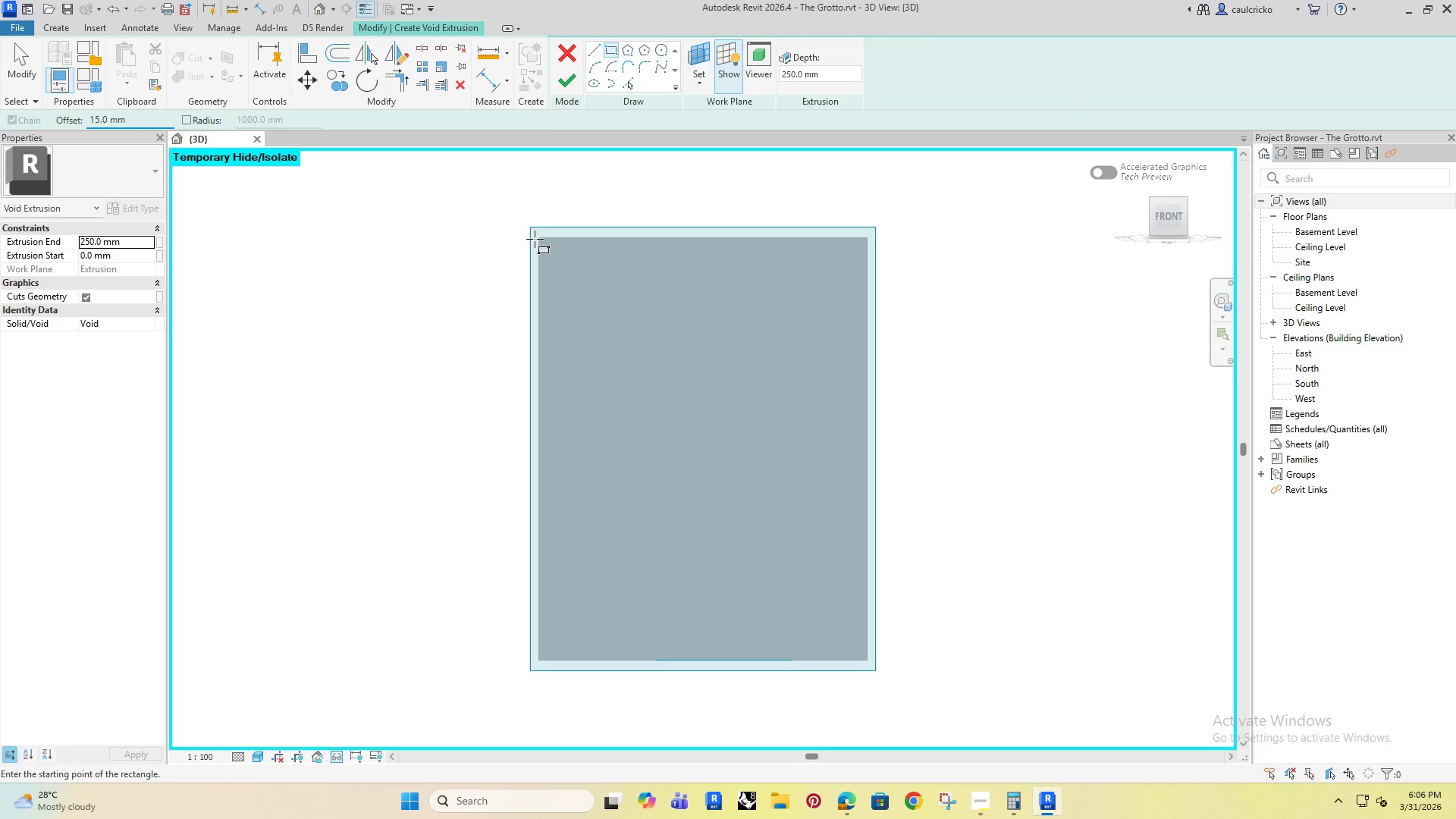 
left_click([540, 236])
 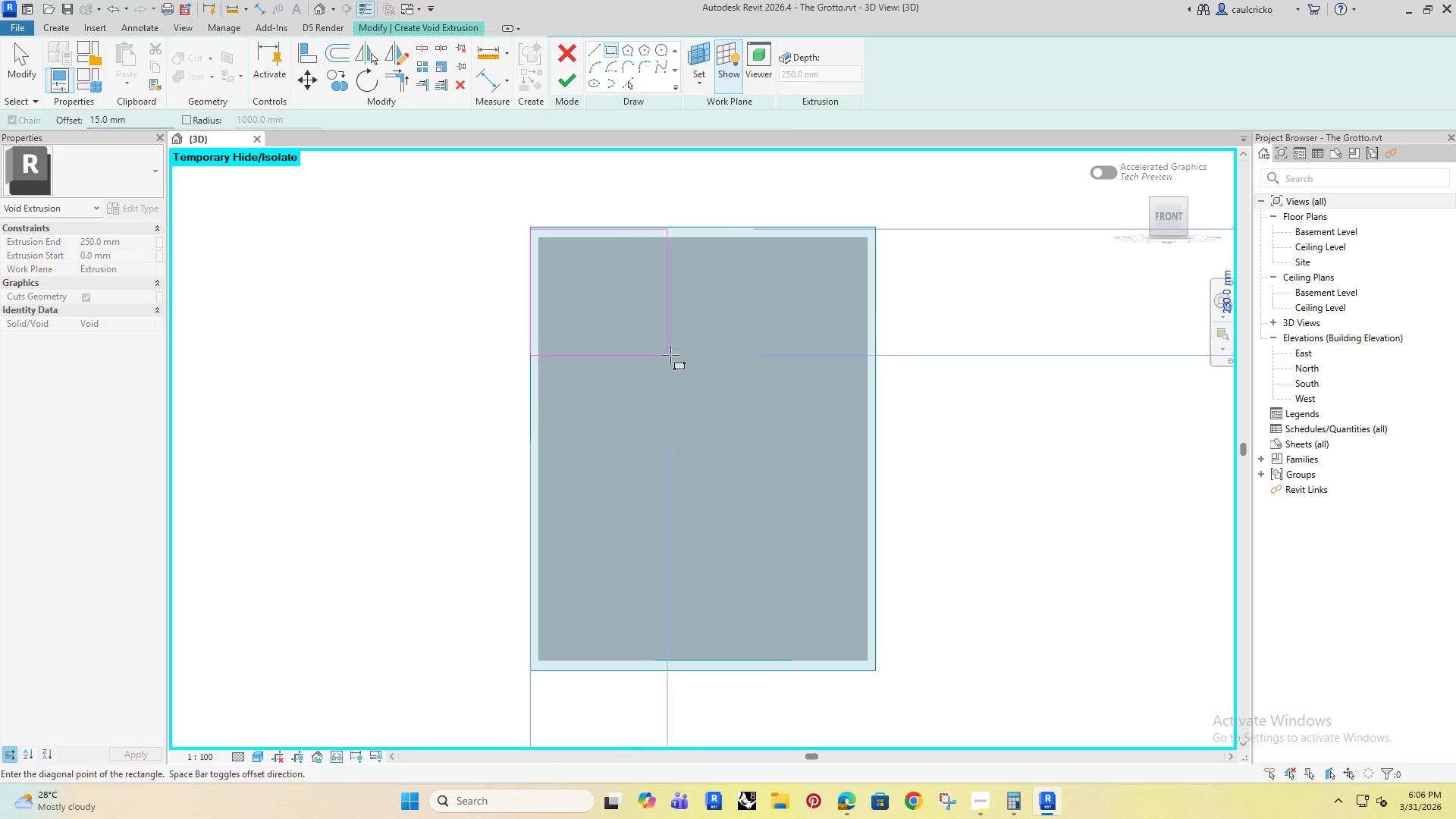 
key(Space)
 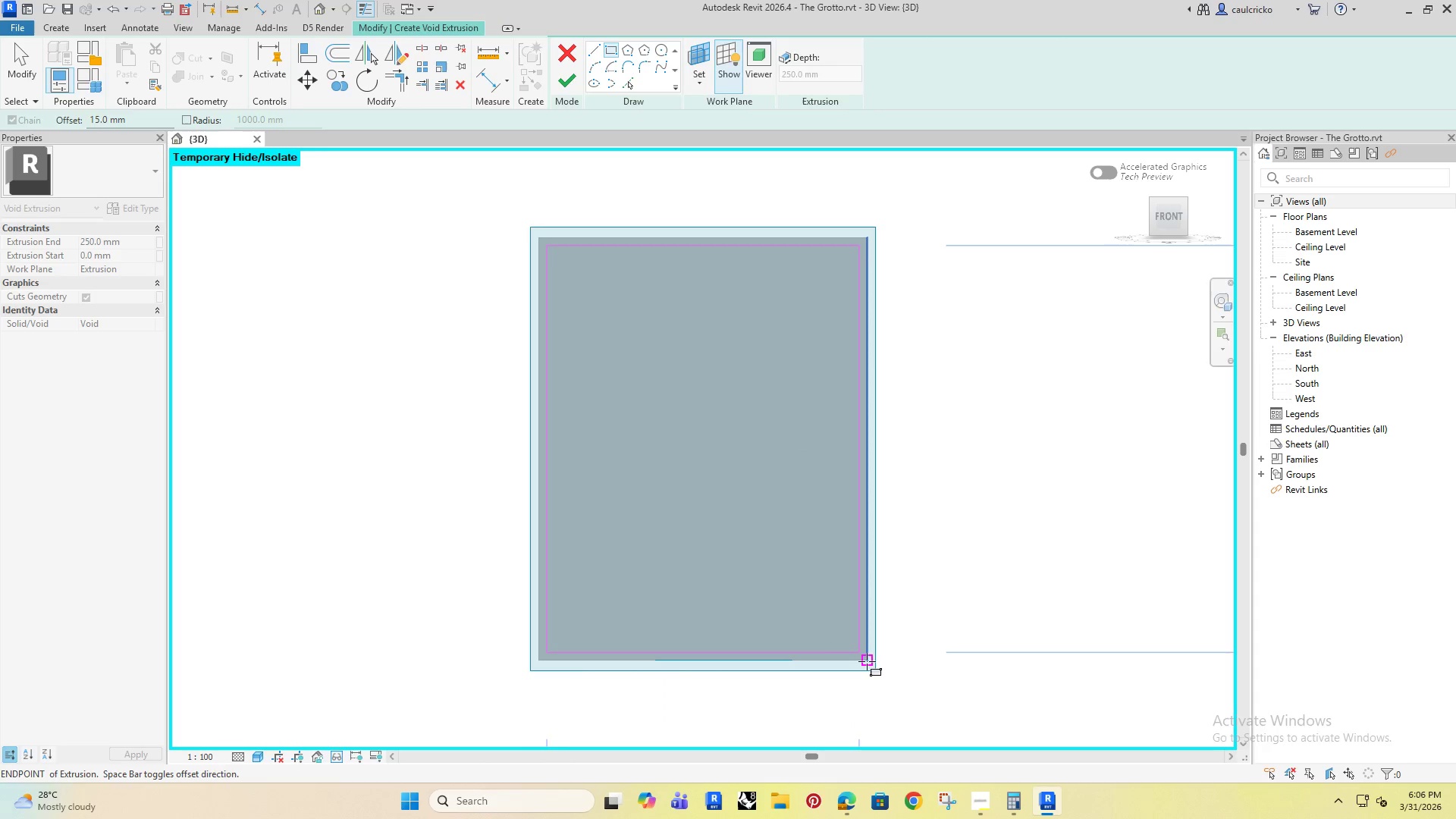 
left_click([868, 662])
 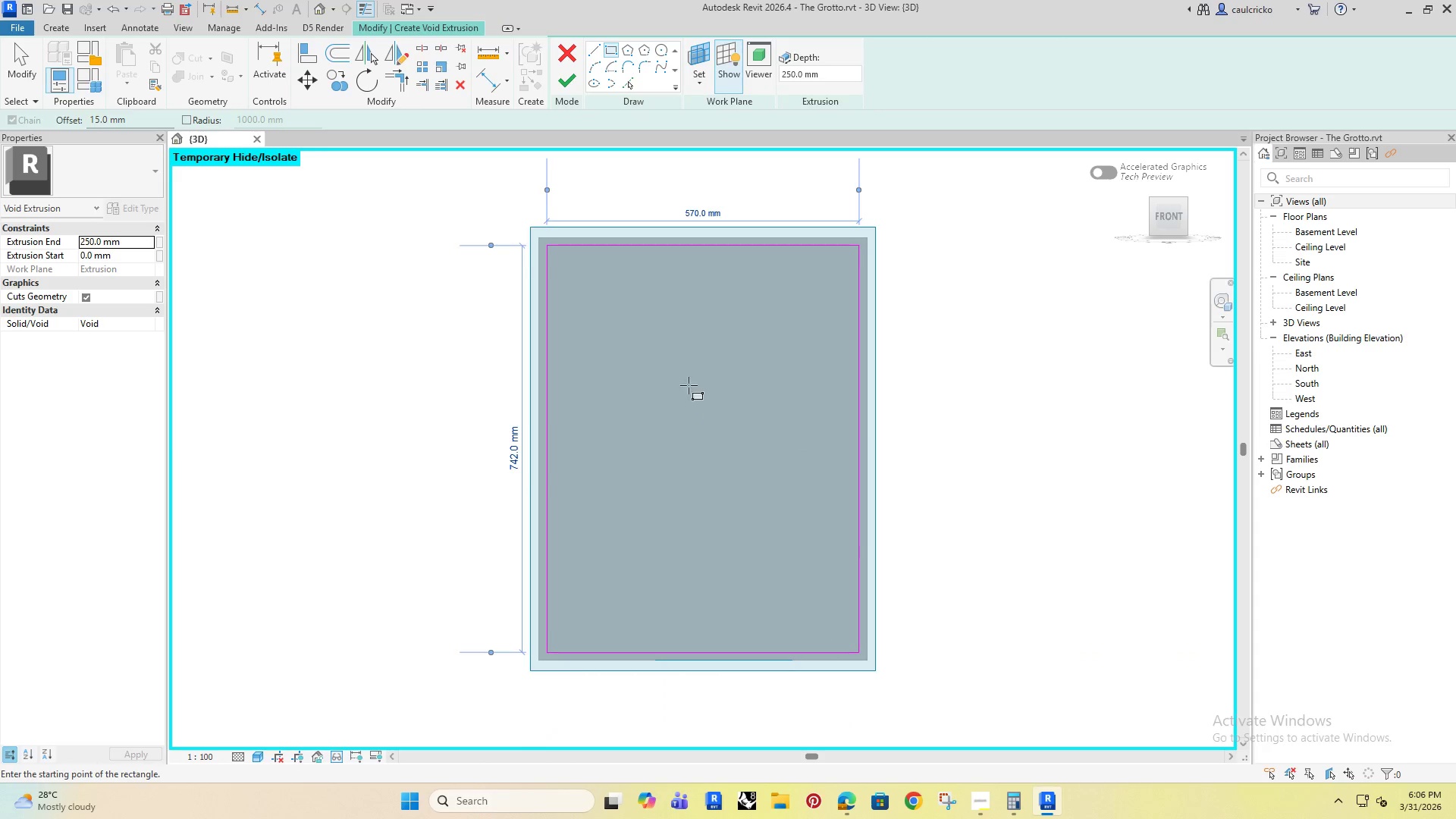 
key(Escape)
 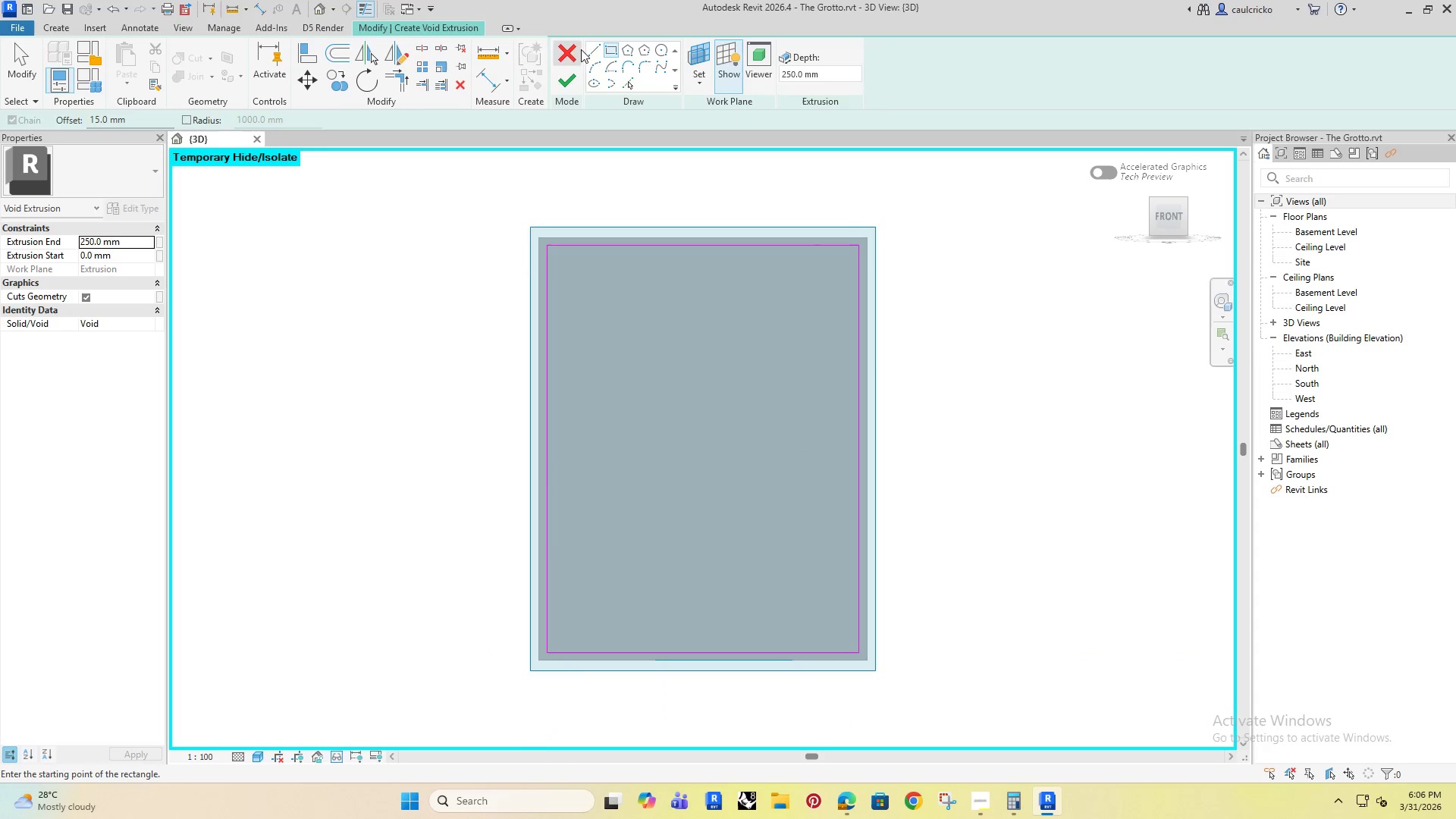 
left_click([598, 45])
 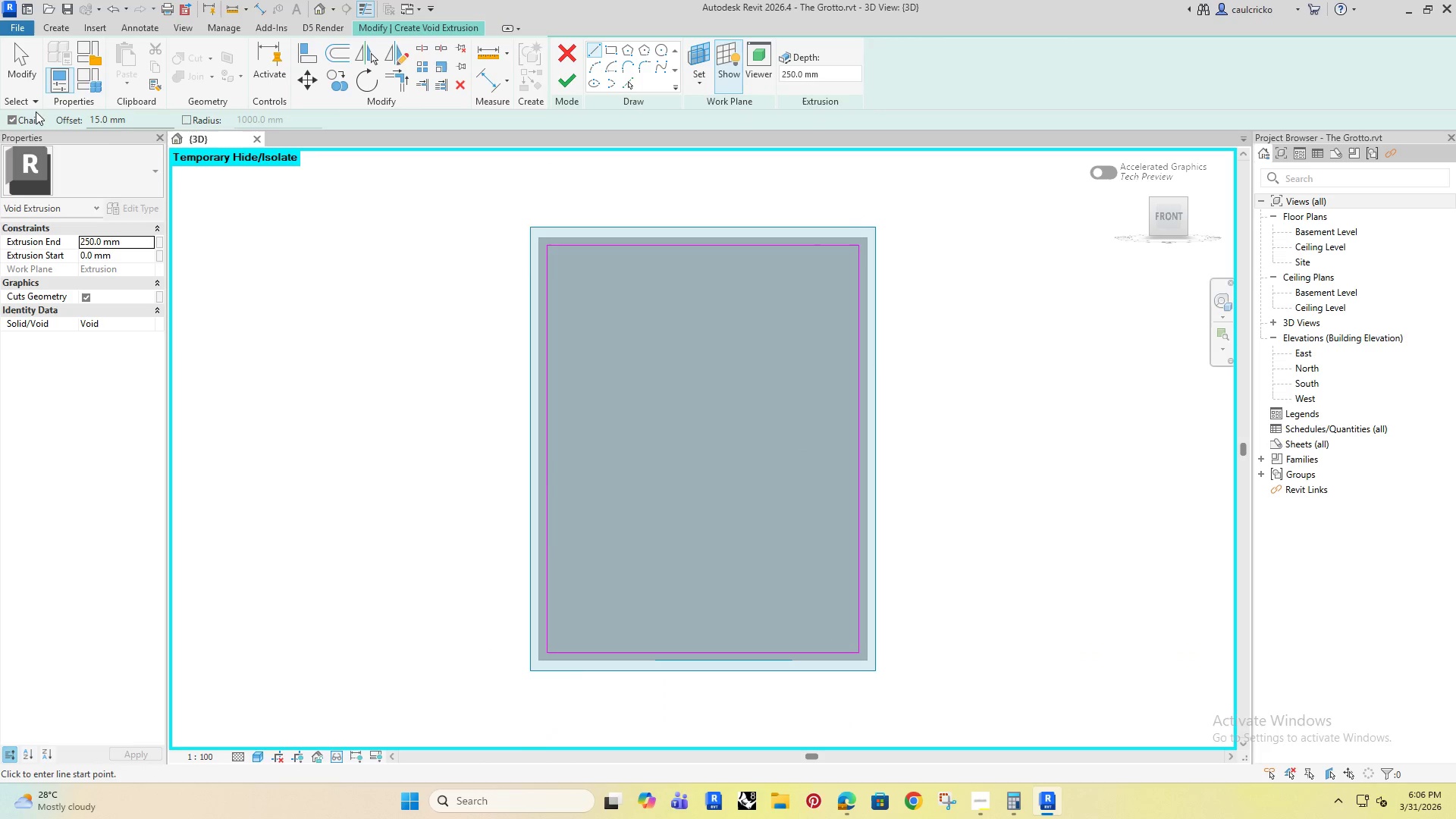 
left_click_drag(start_coordinate=[132, 120], to_coordinate=[64, 140])
 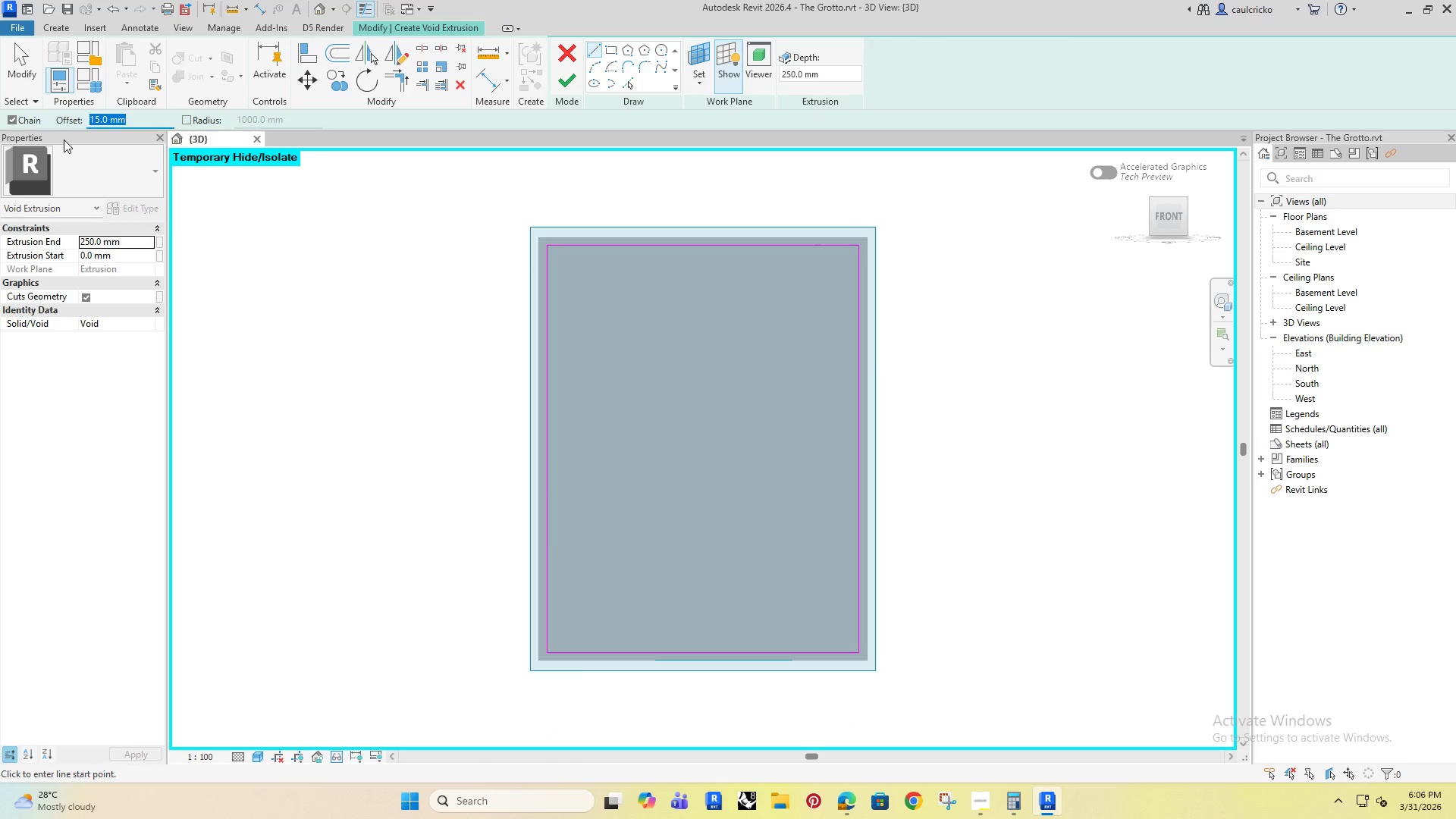 
key(0)
 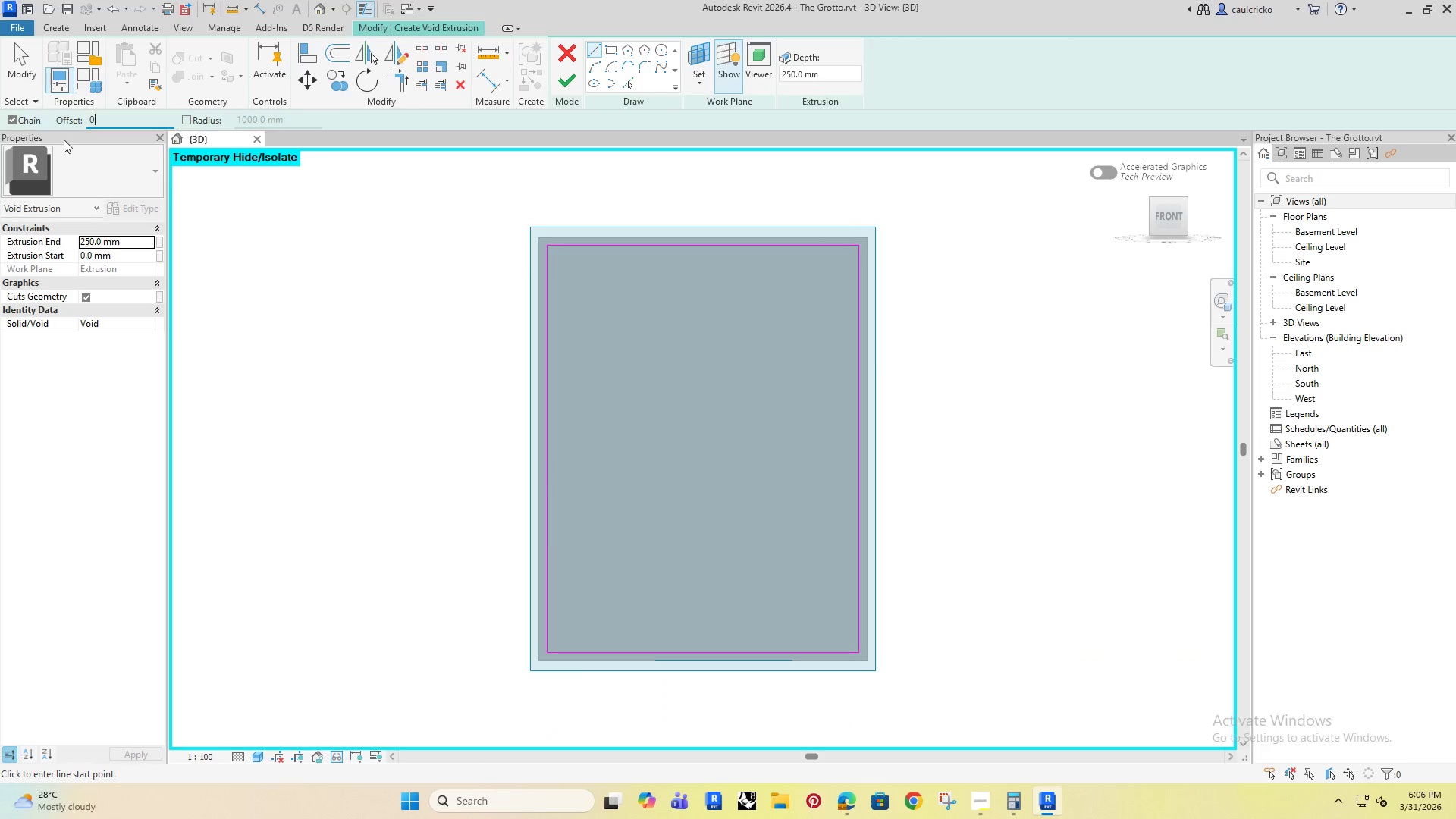 
key(Enter)
 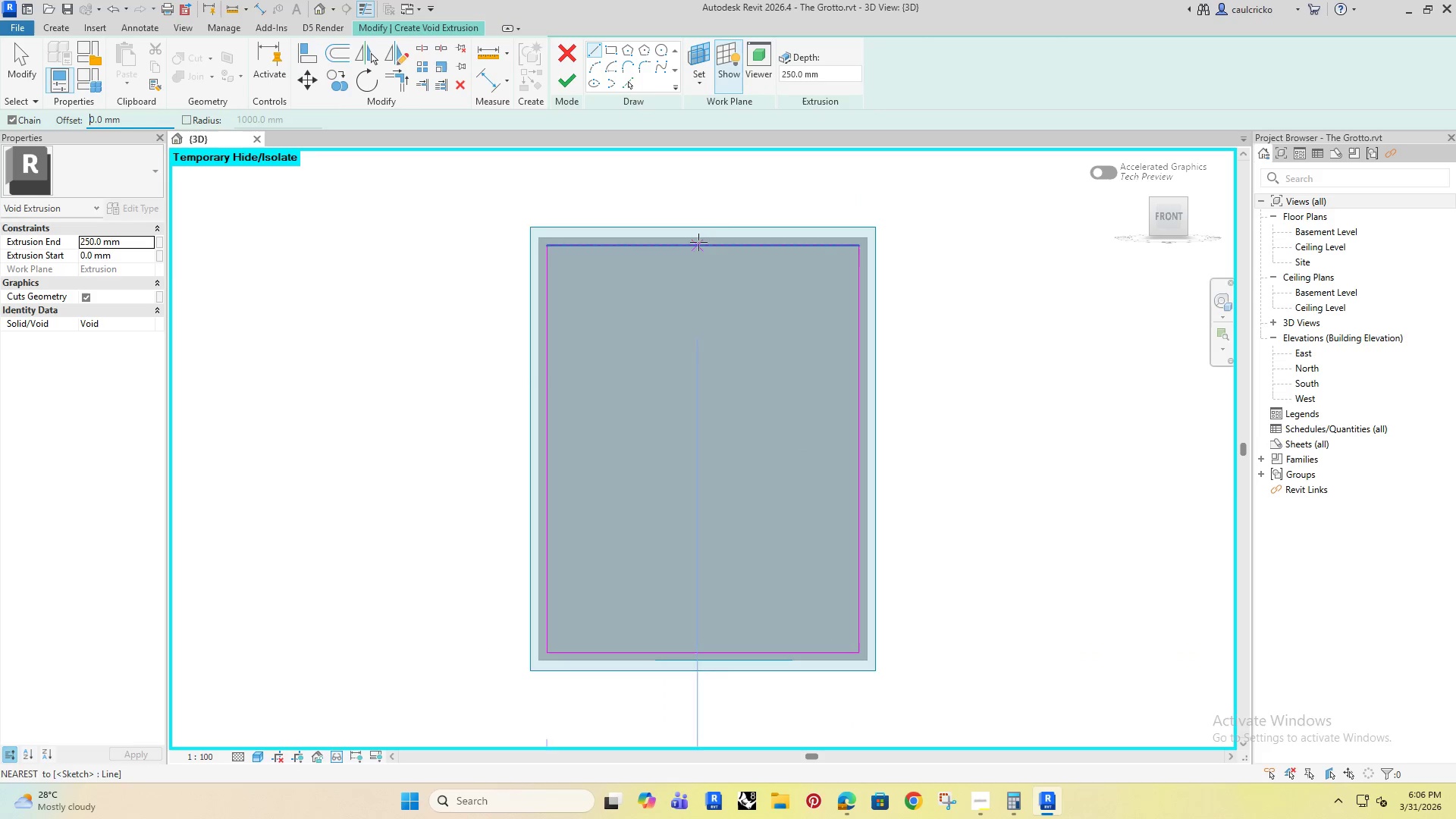 
left_click([704, 247])
 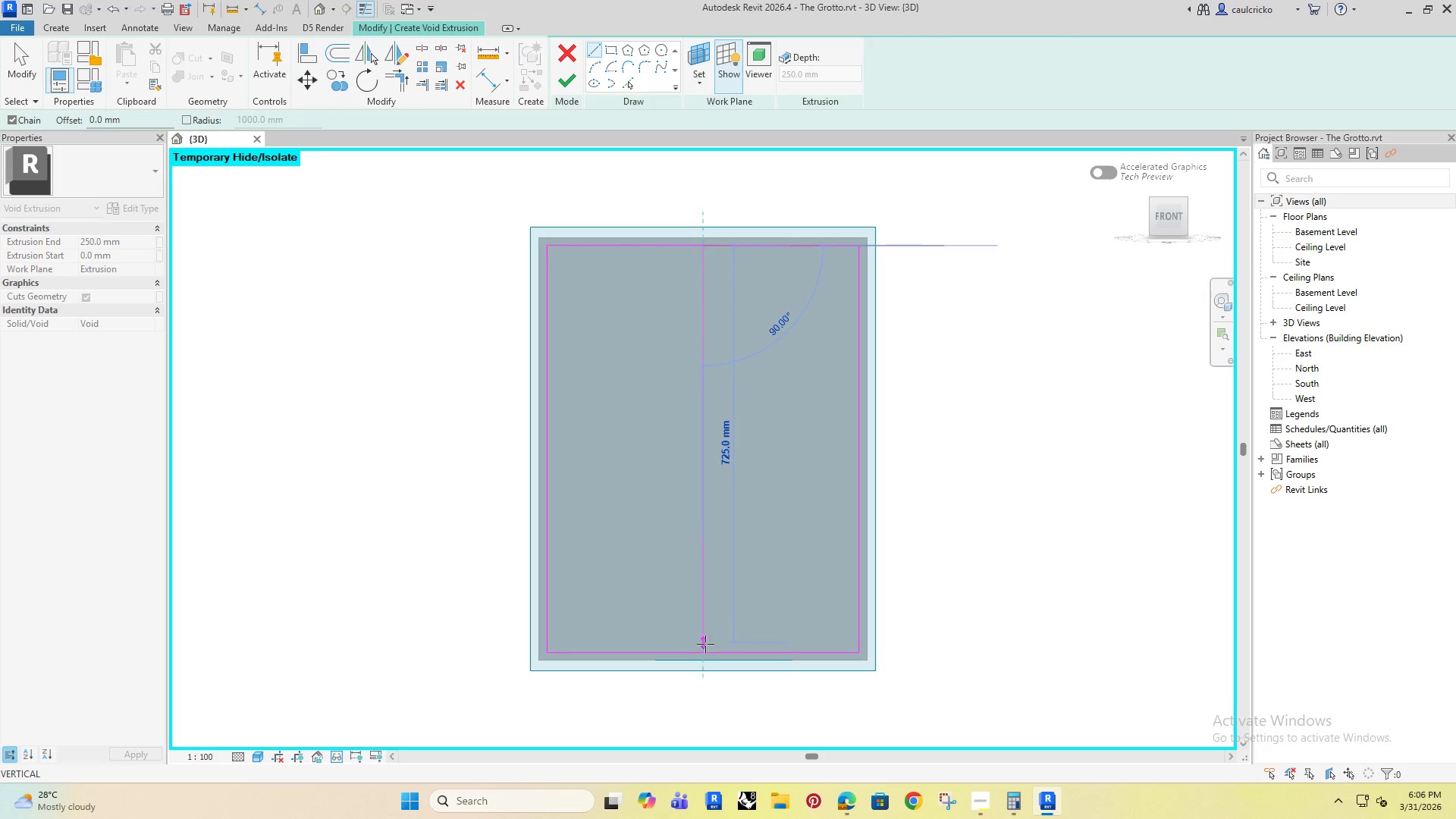 
left_click([703, 650])
 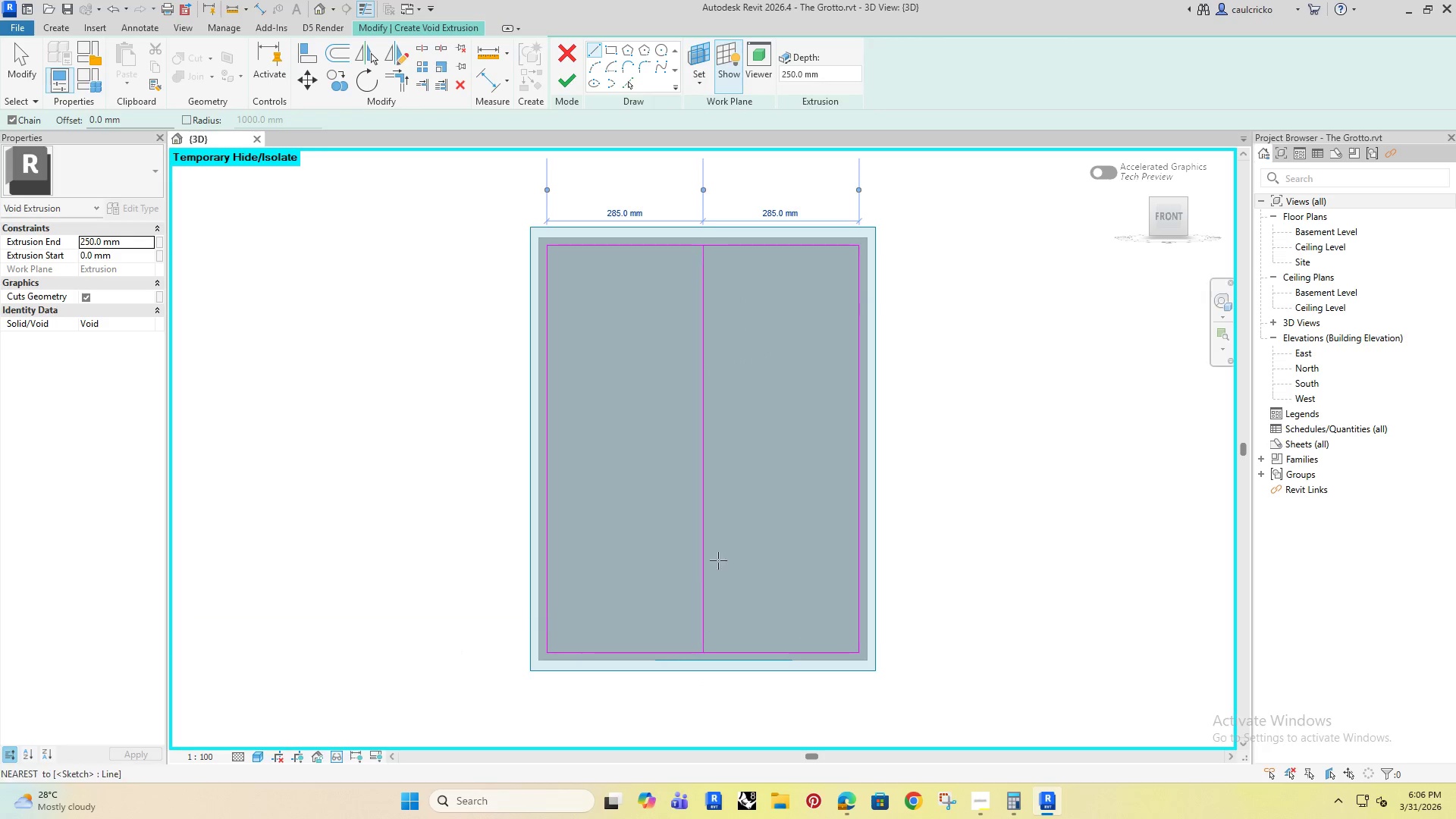 
key(Escape)
 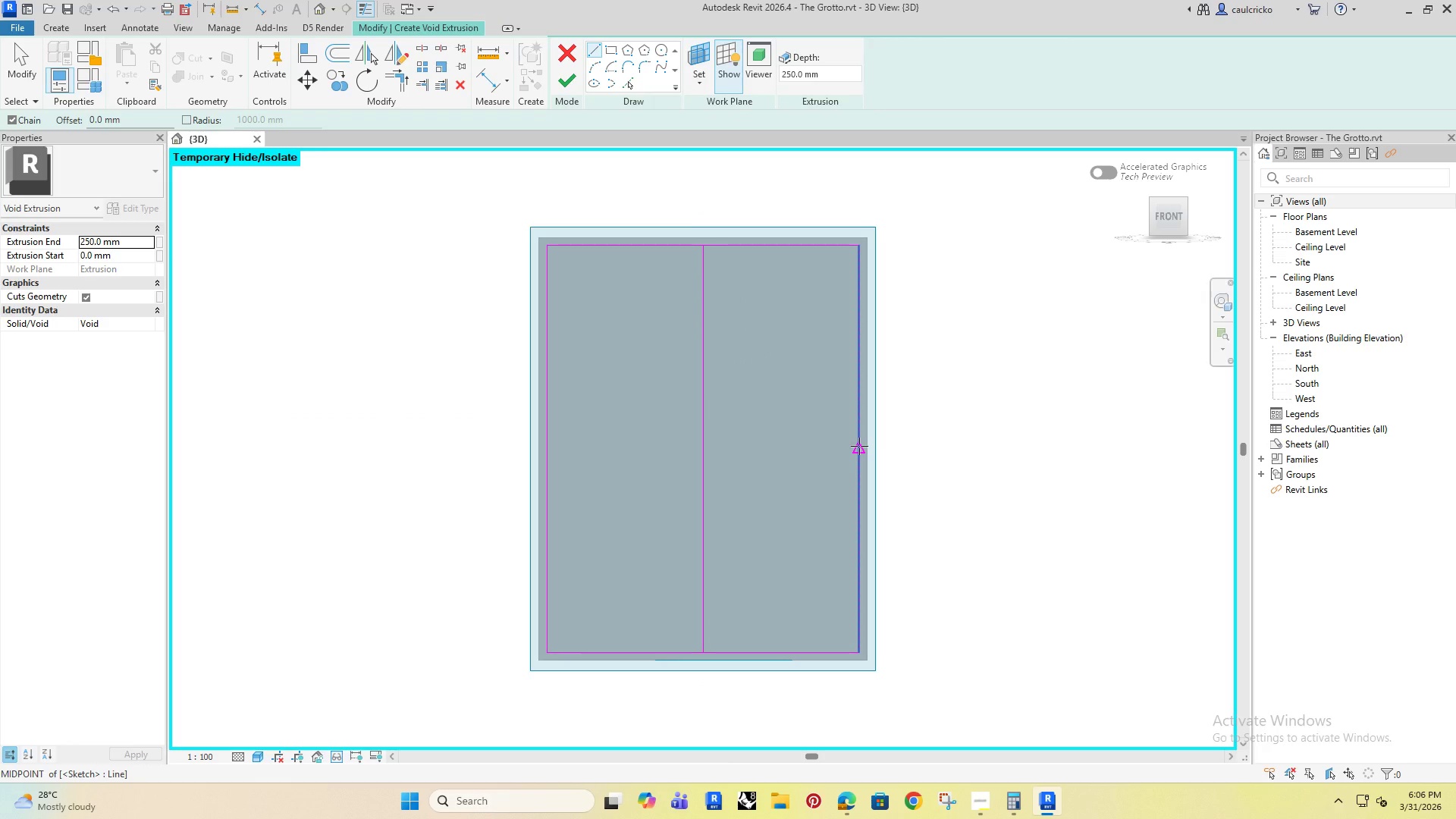 
left_click([859, 446])
 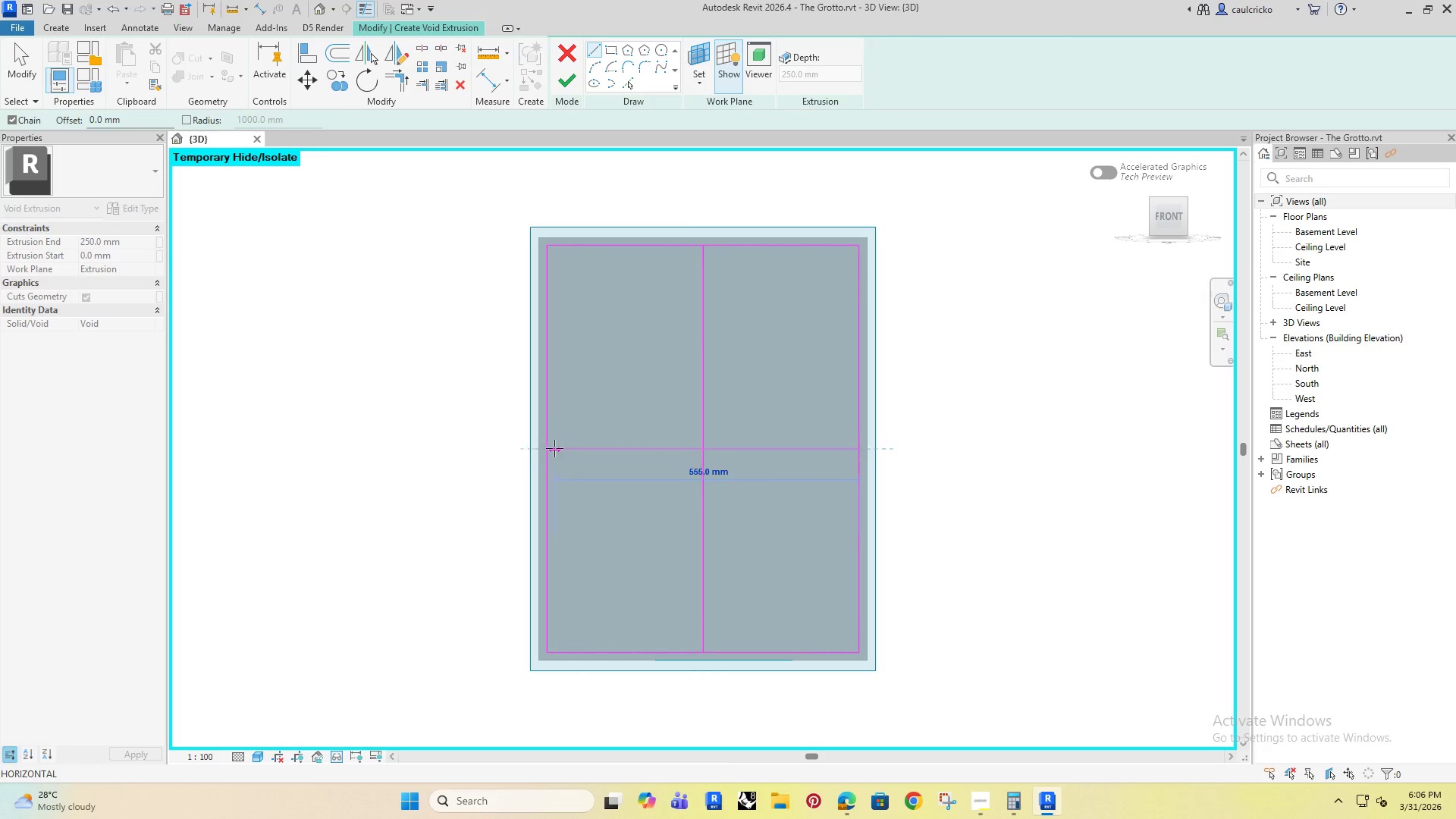 
left_click([549, 449])
 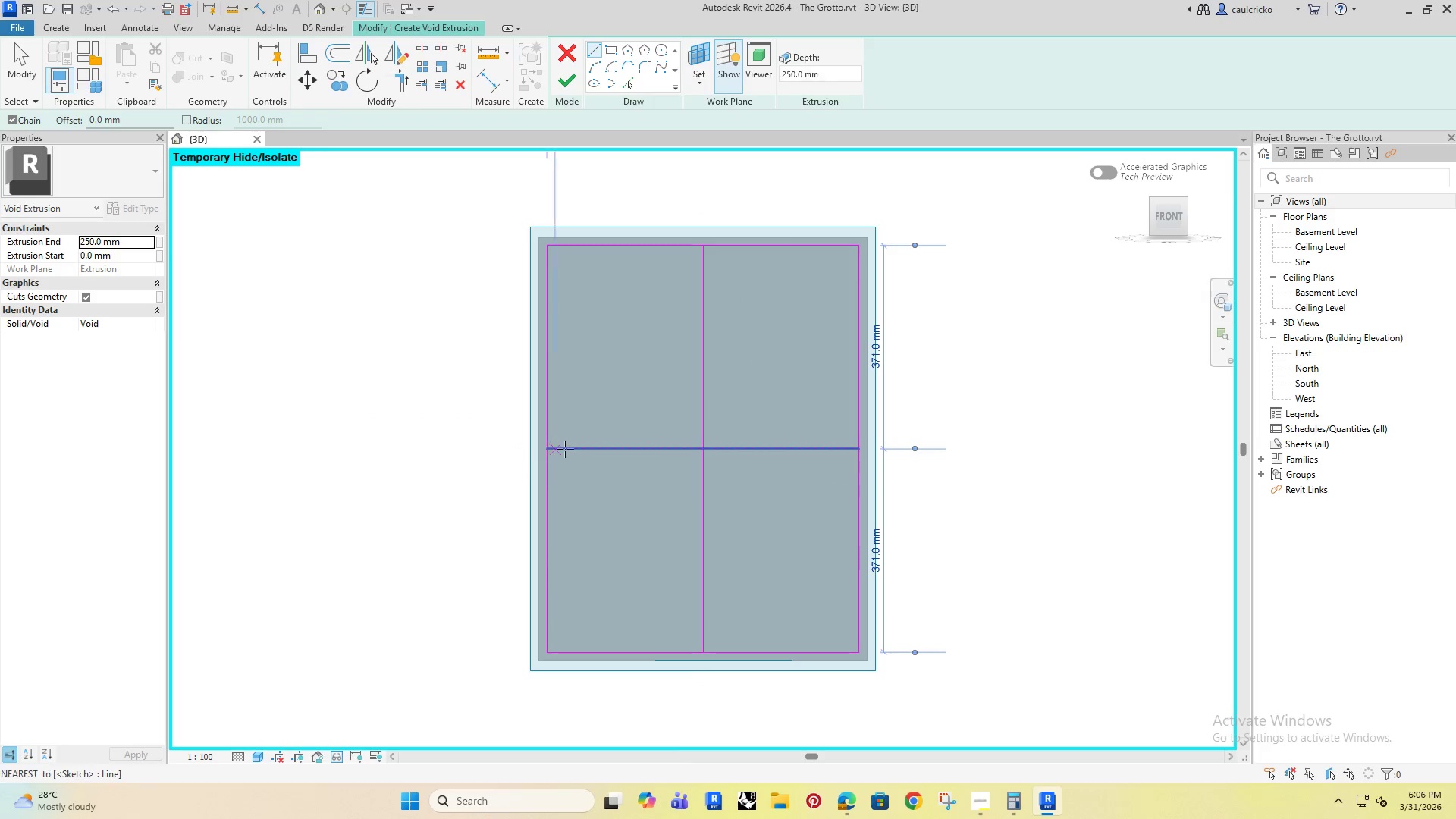 
key(Escape)
key(Escape)
key(Escape)
key(Escape)
type(of)
 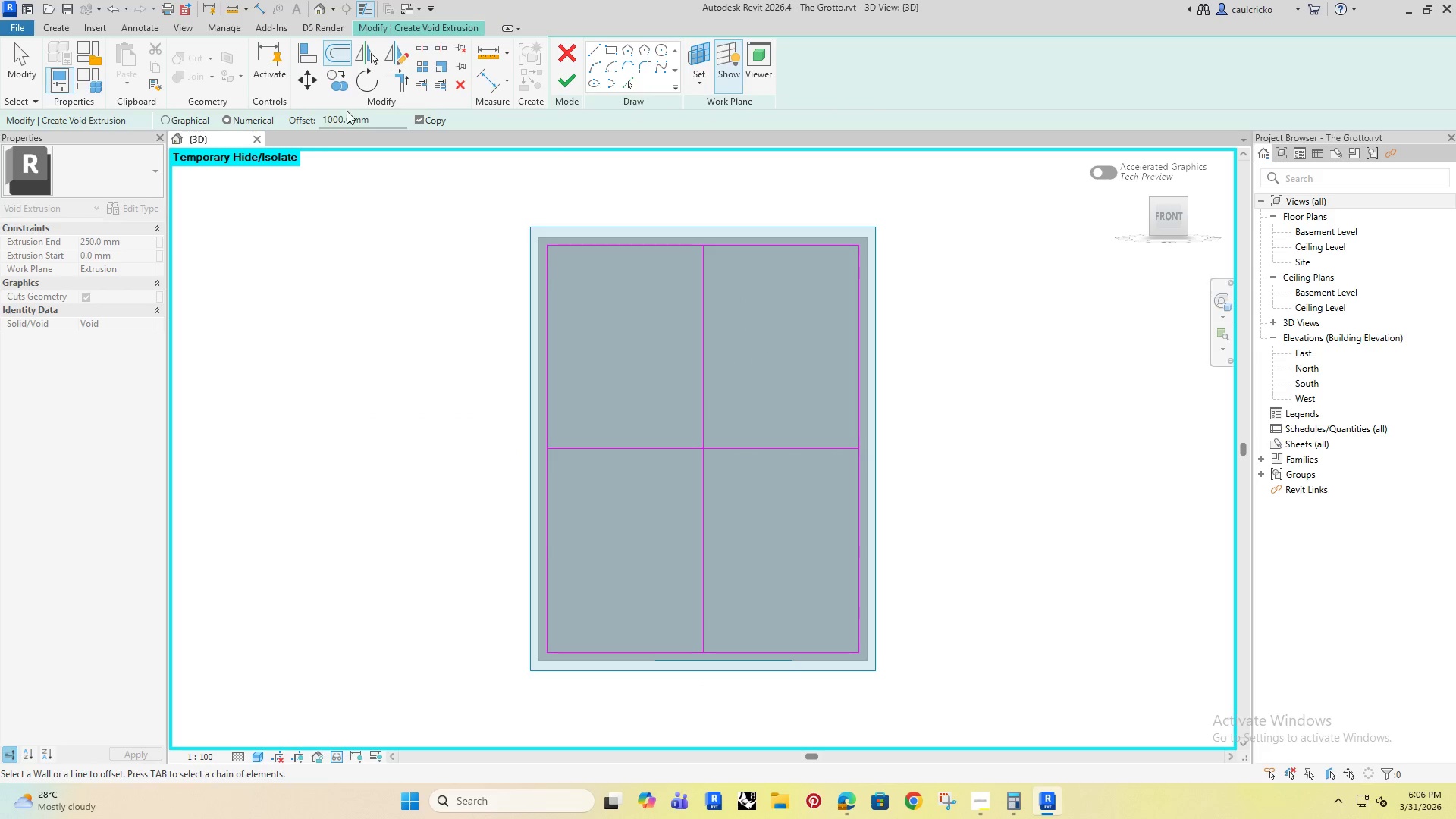 
left_click_drag(start_coordinate=[380, 121], to_coordinate=[288, 137])
 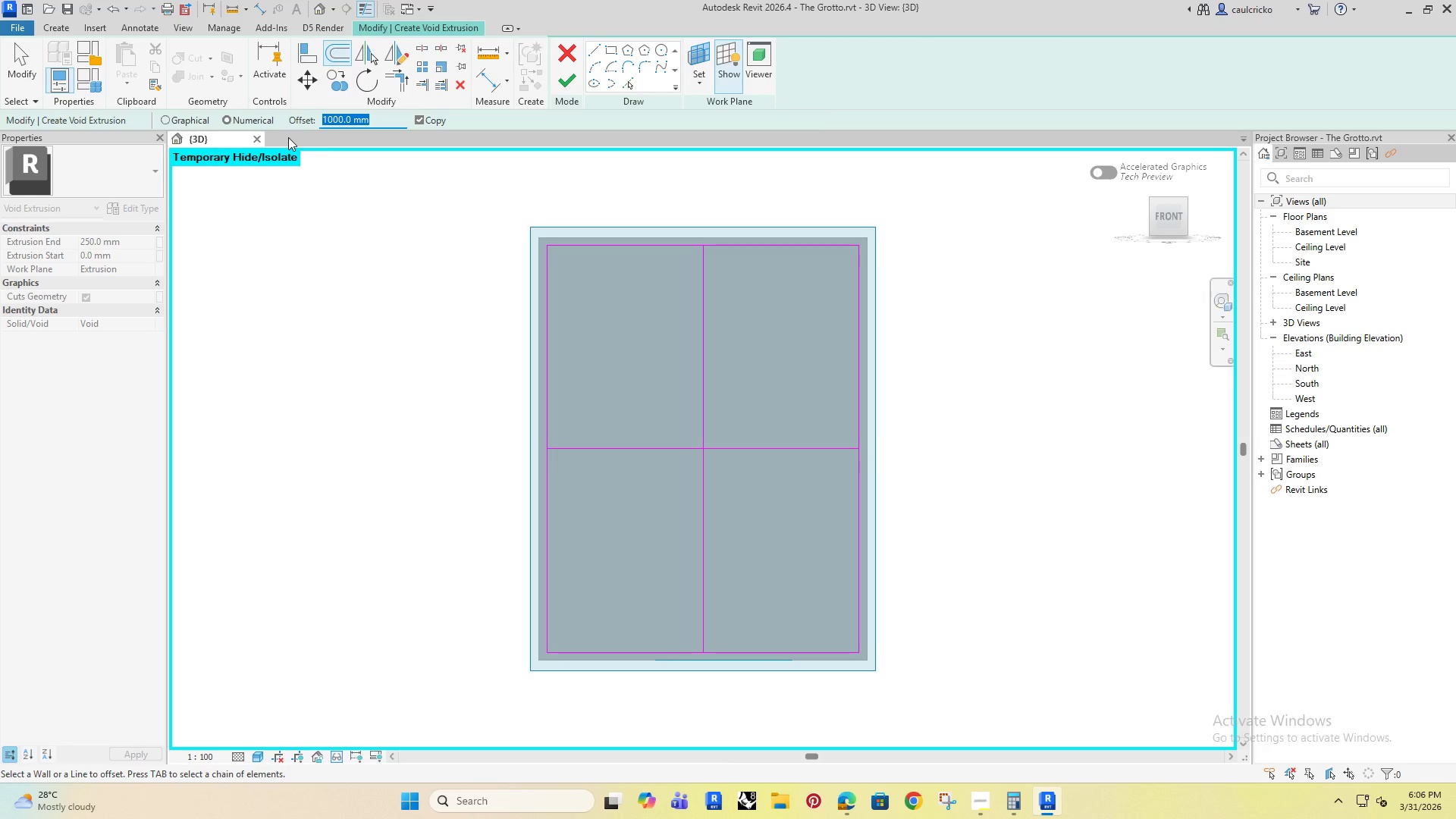 
key(7)
 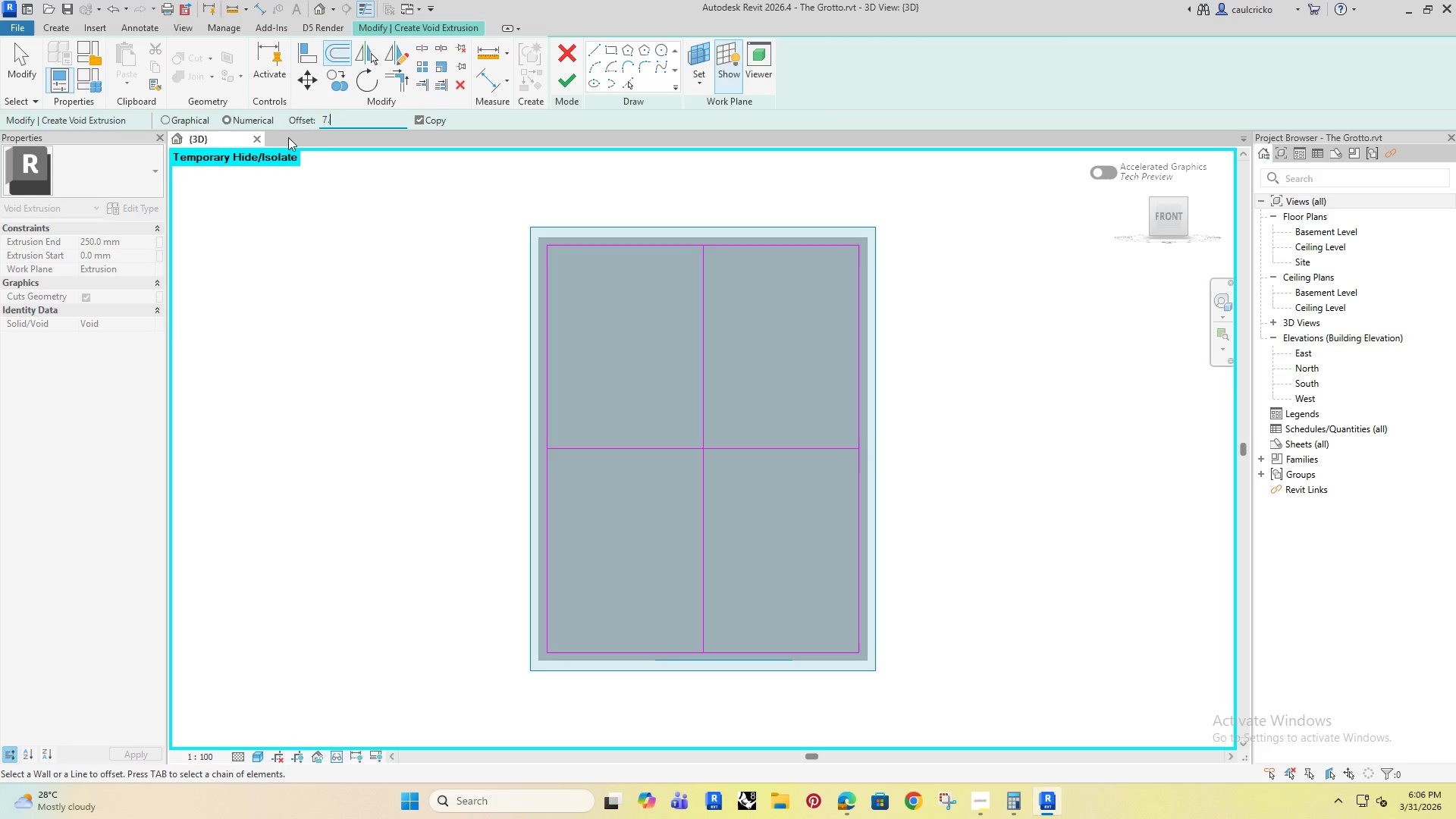 
key(Period)
 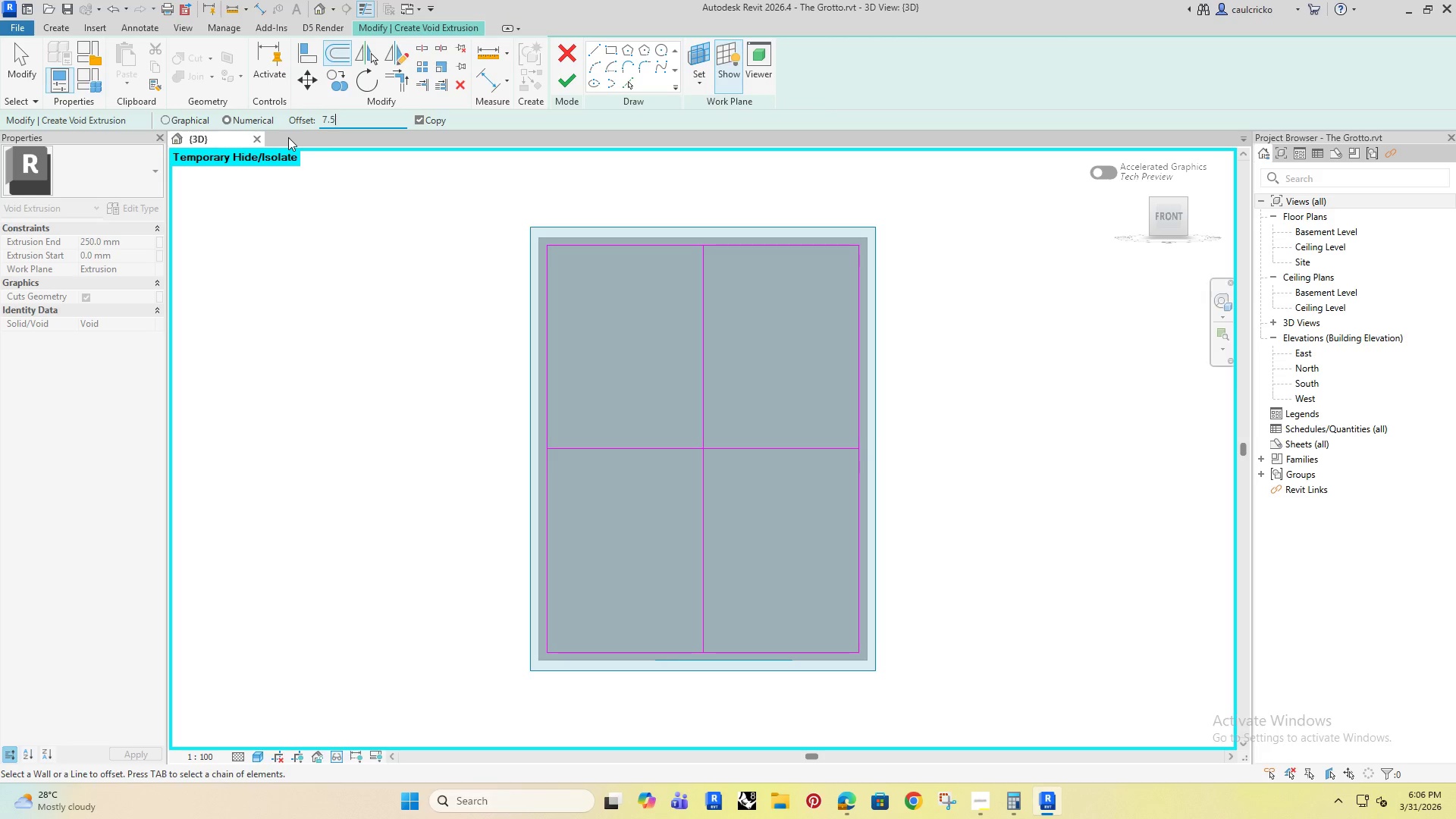 
key(5)
 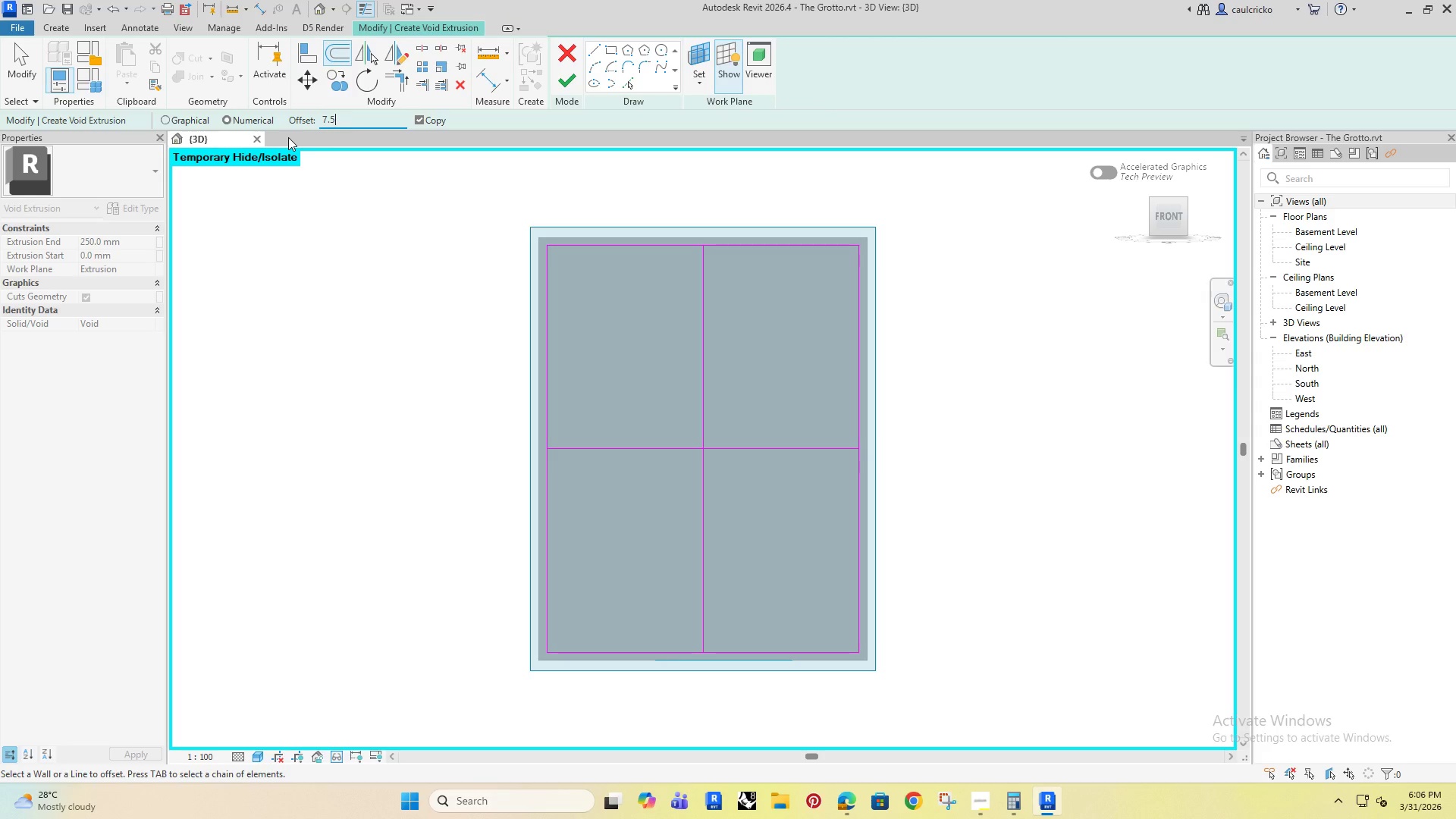 
key(Enter)
 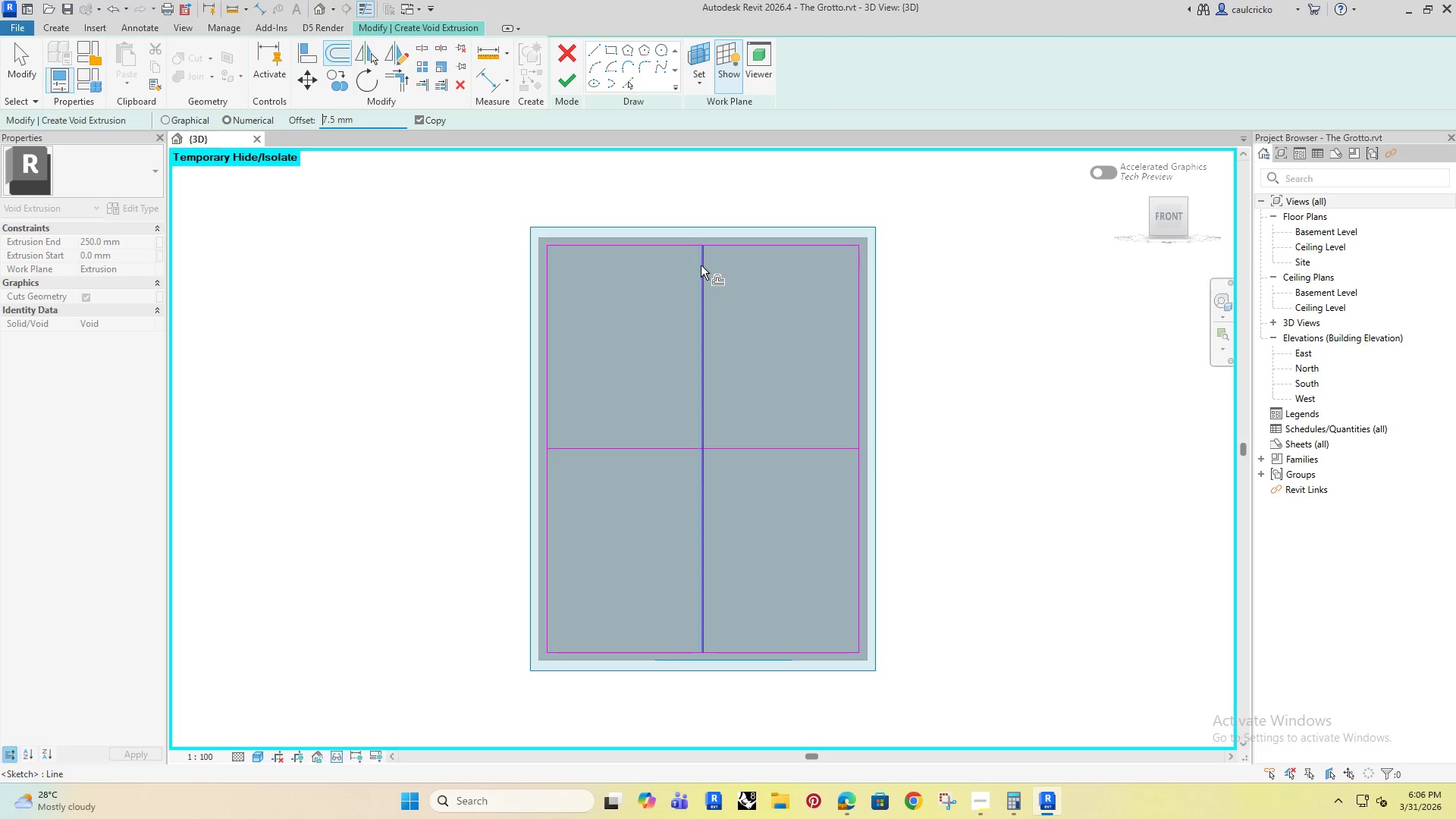 
left_click([701, 265])
 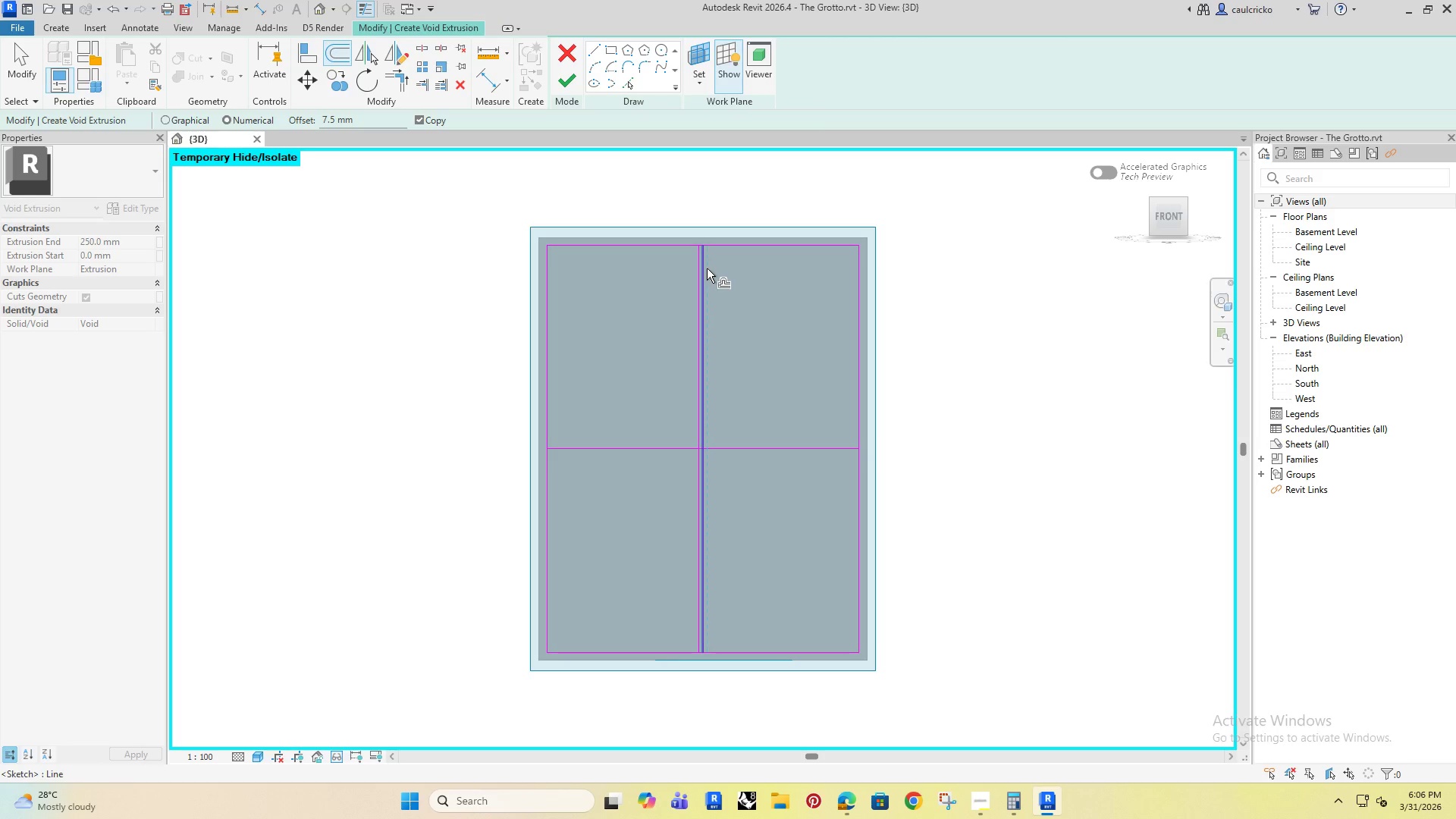 
left_click([707, 268])
 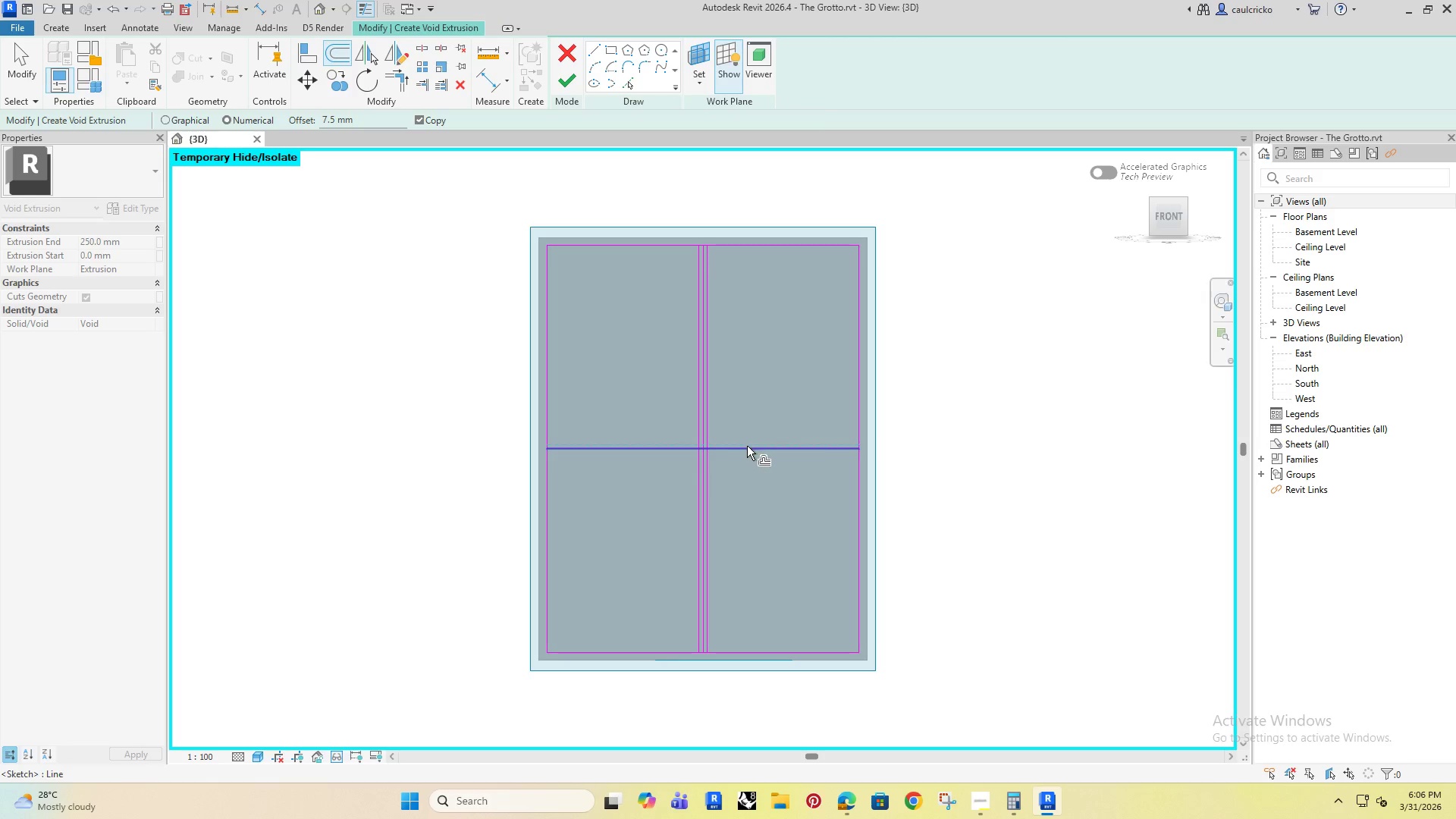 
left_click([748, 446])
 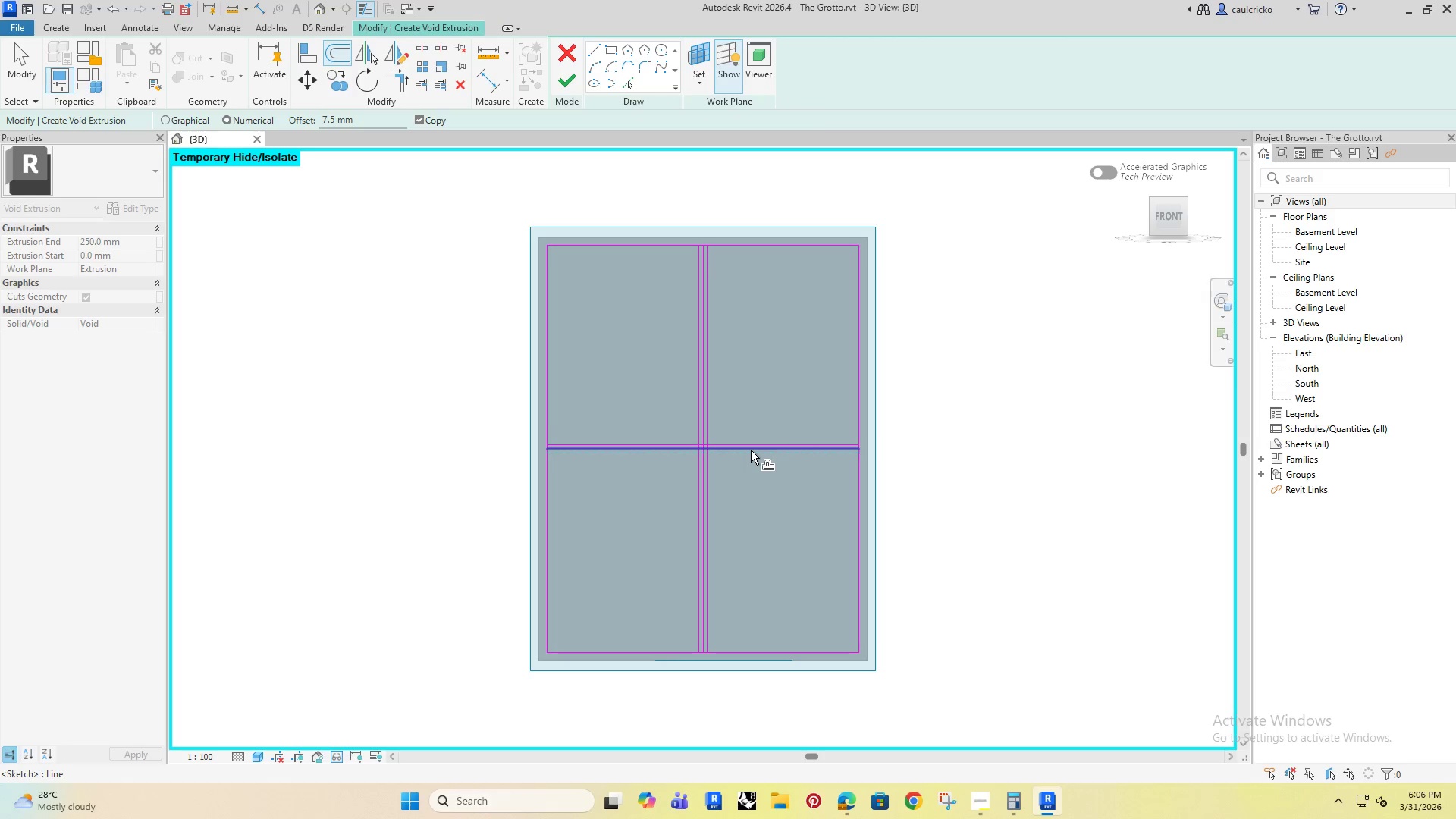 
left_click([751, 450])
 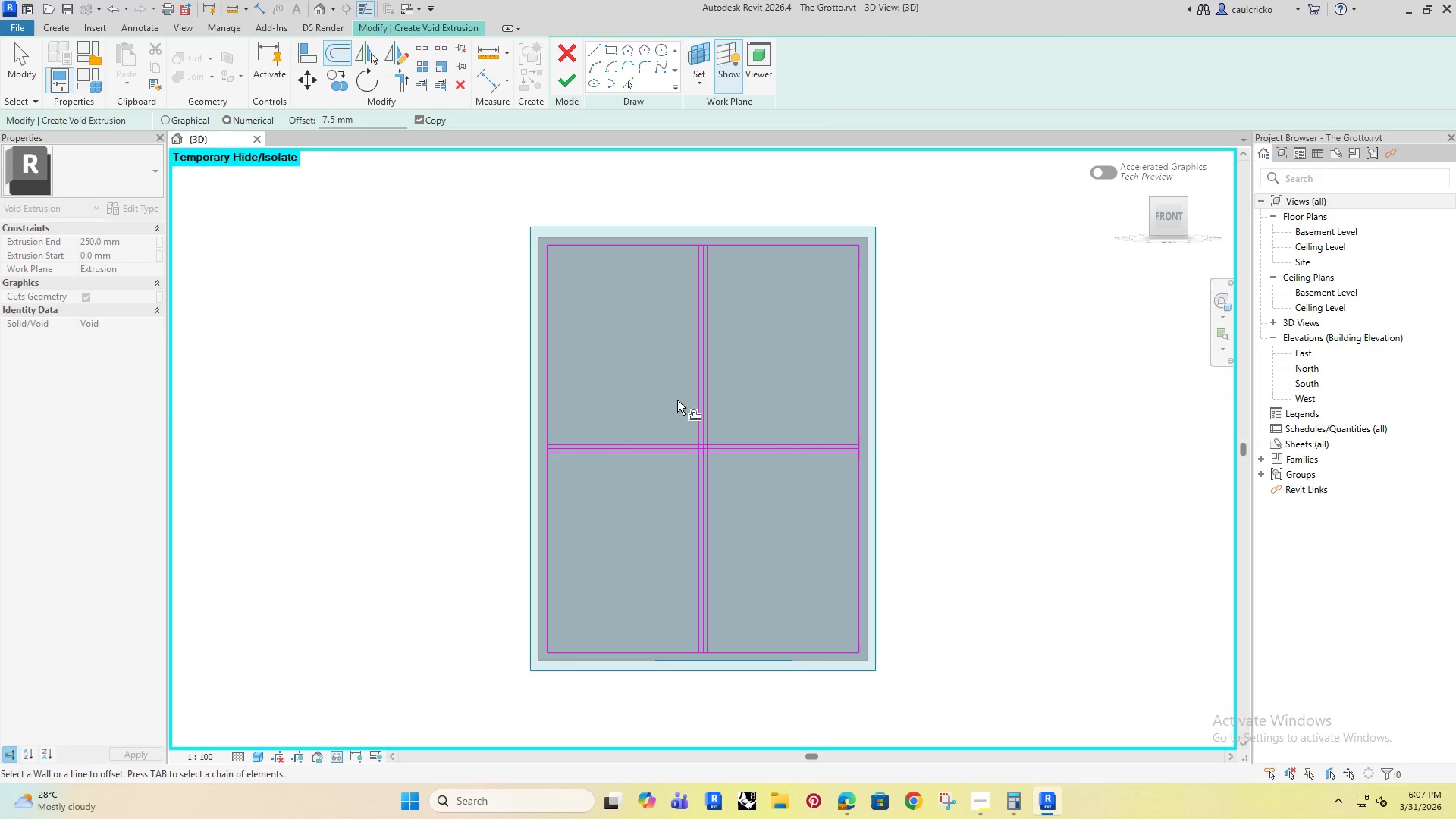 
key(Escape)
 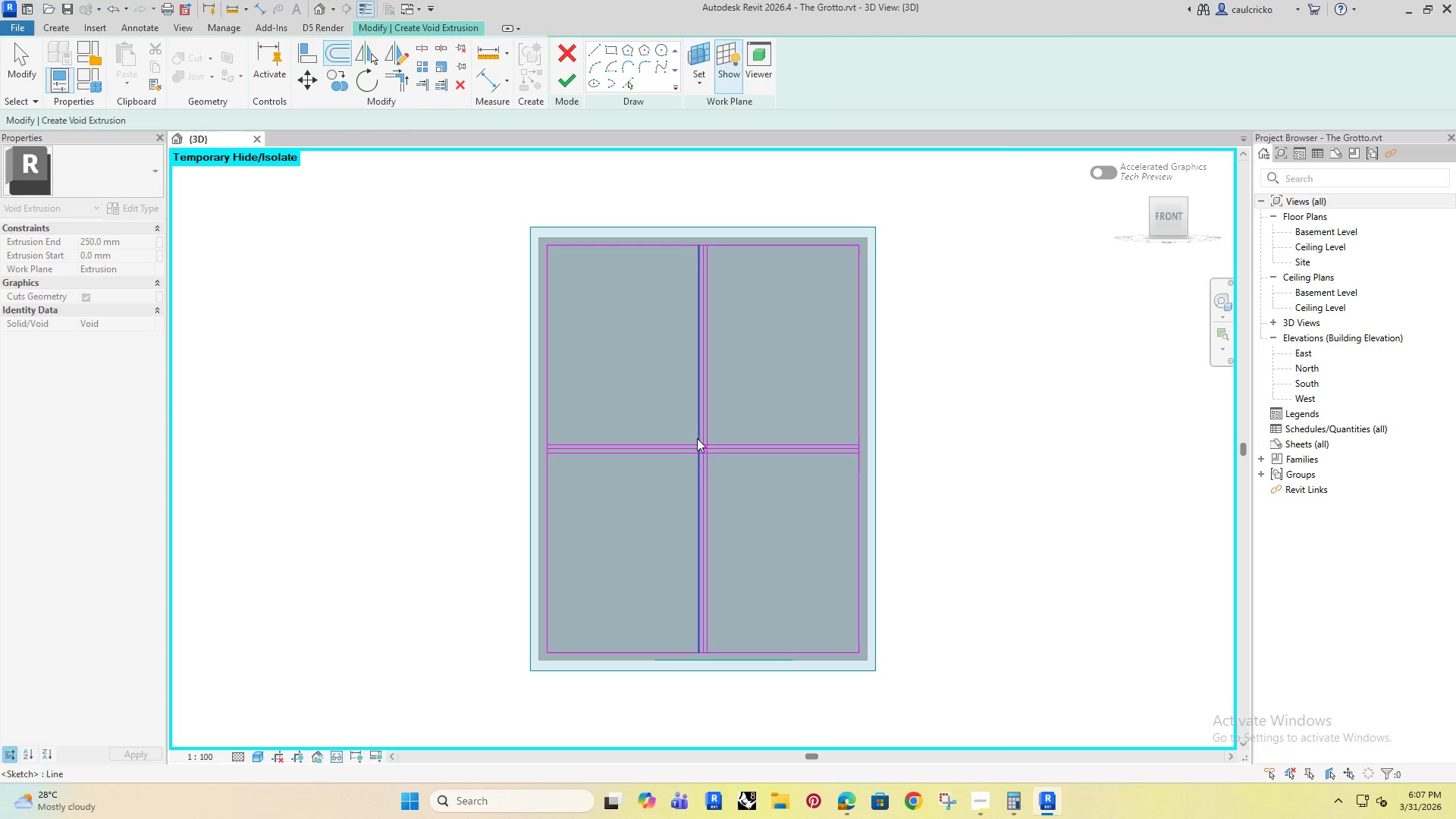 
key(Escape)
 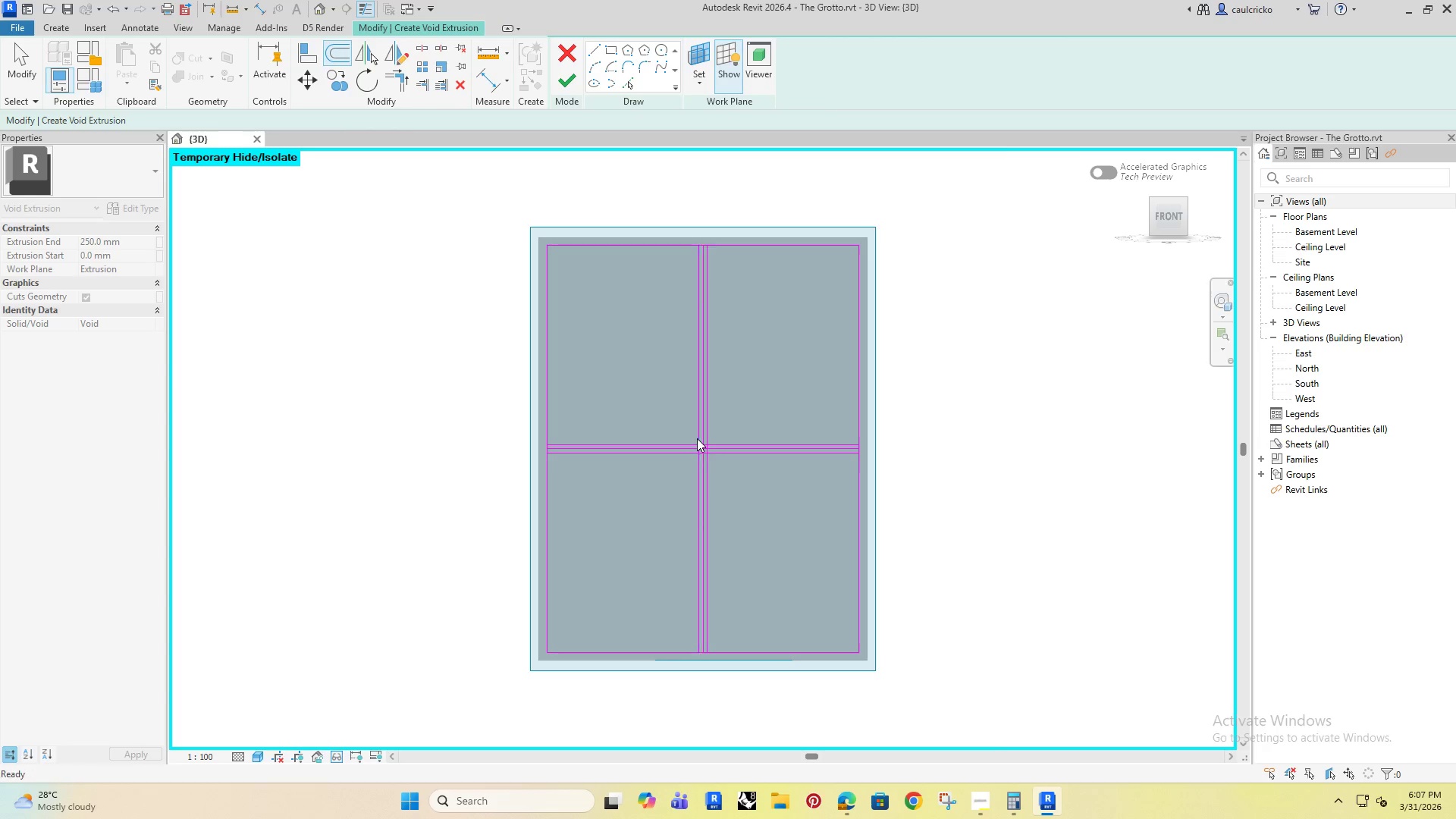 
scroll: coordinate [697, 438], scroll_direction: up, amount: 4.0
 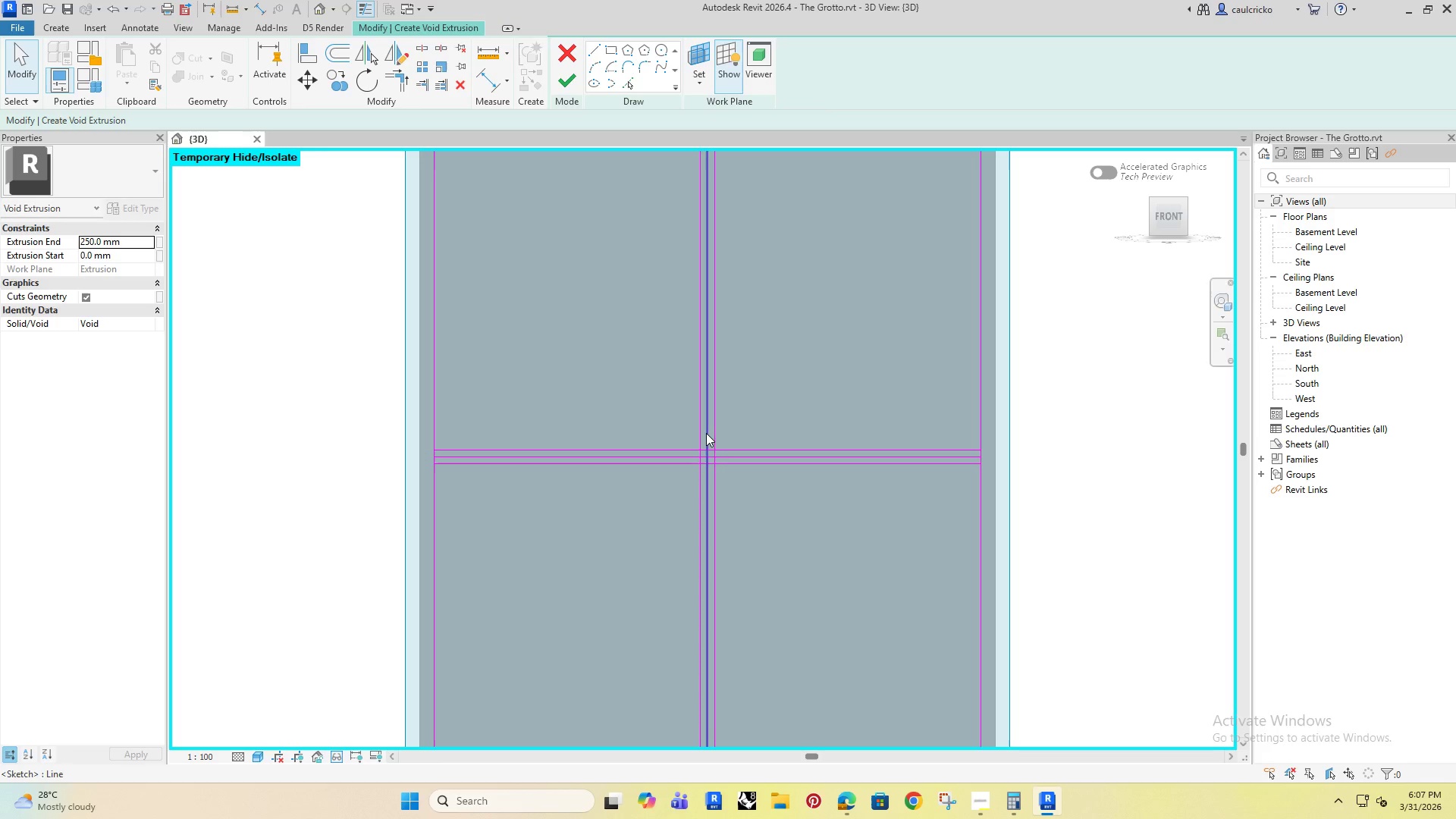 
left_click([706, 433])
 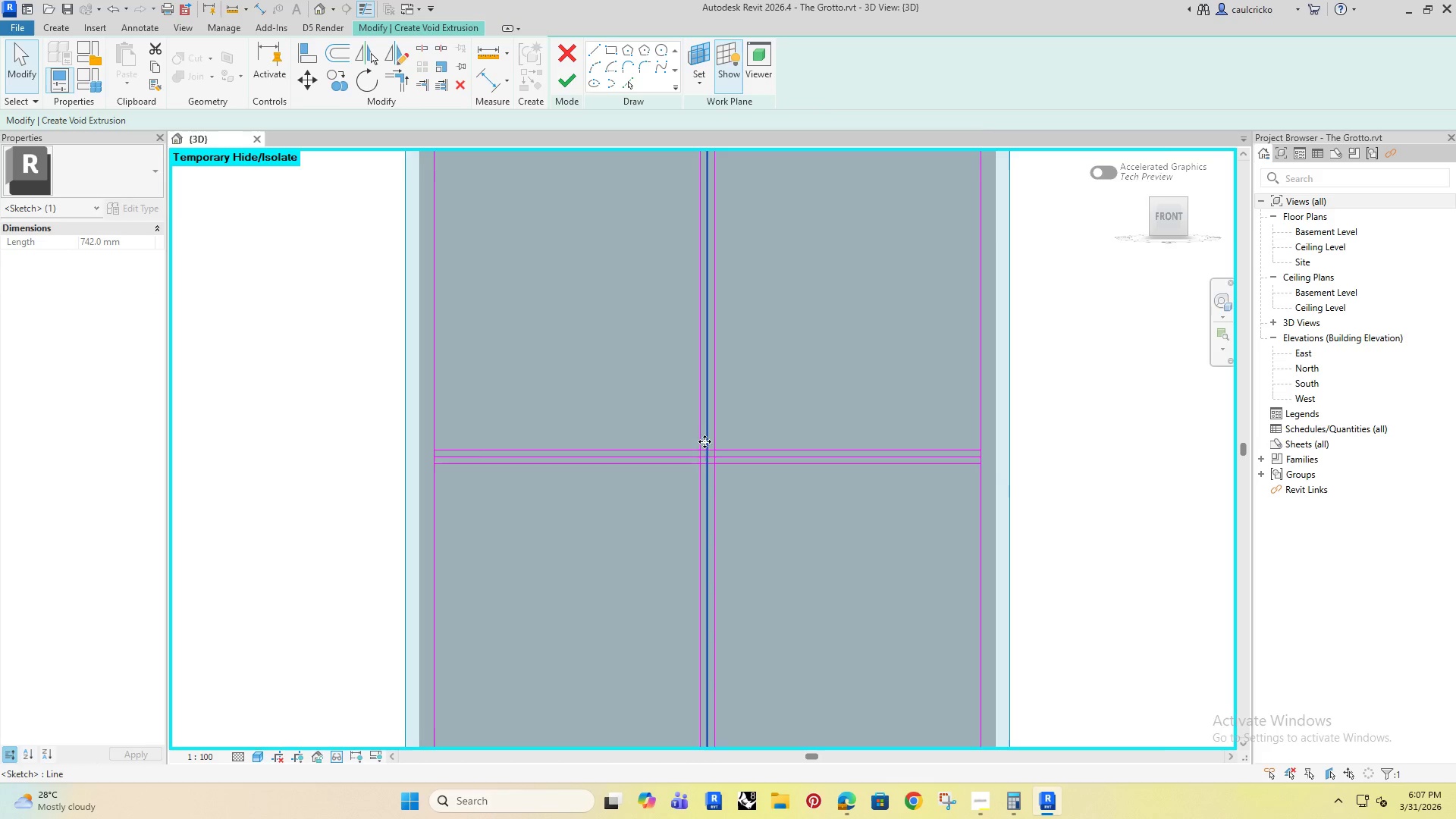 
key(Delete)
 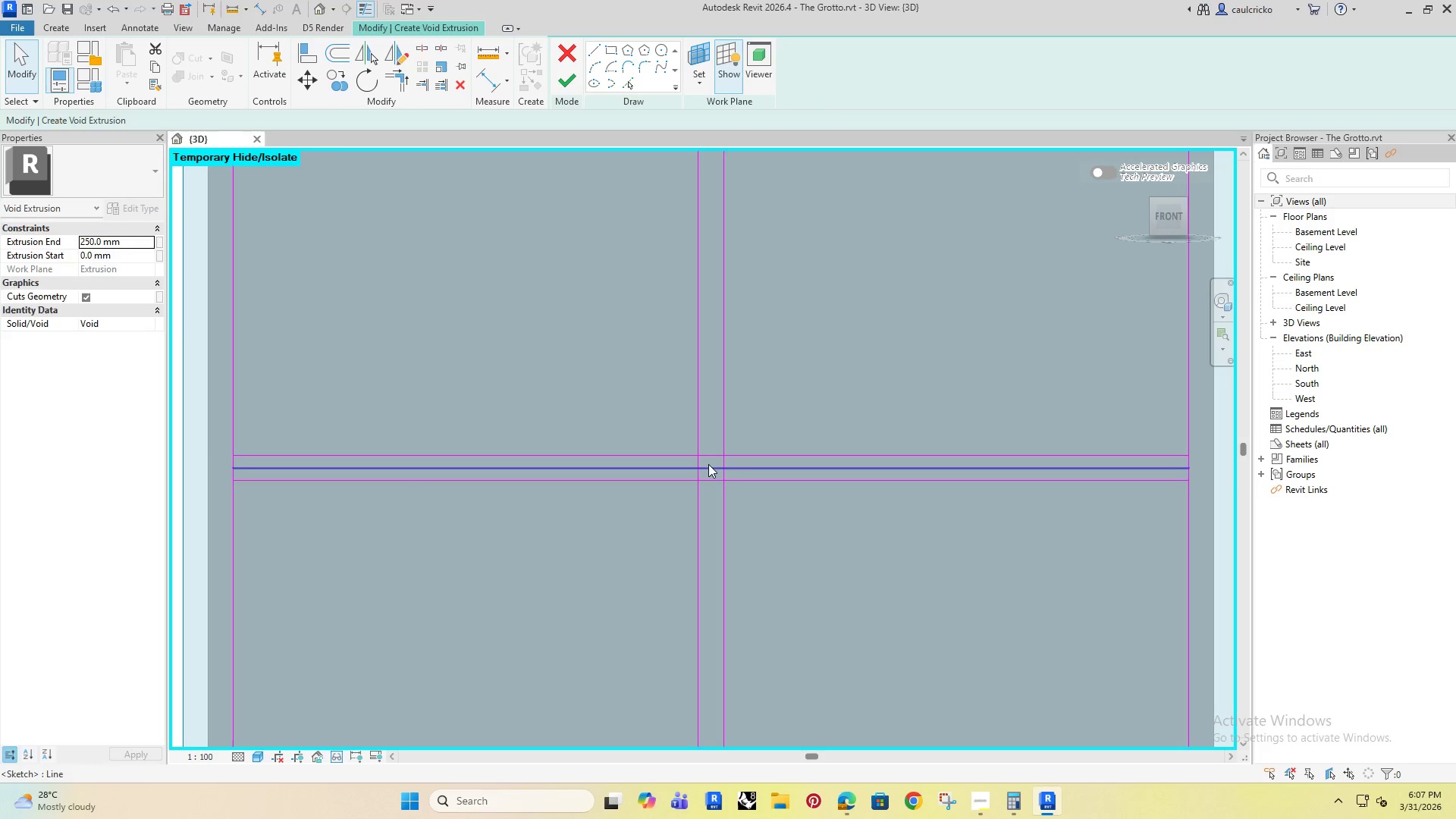 
scroll: coordinate [703, 442], scroll_direction: up, amount: 4.0
 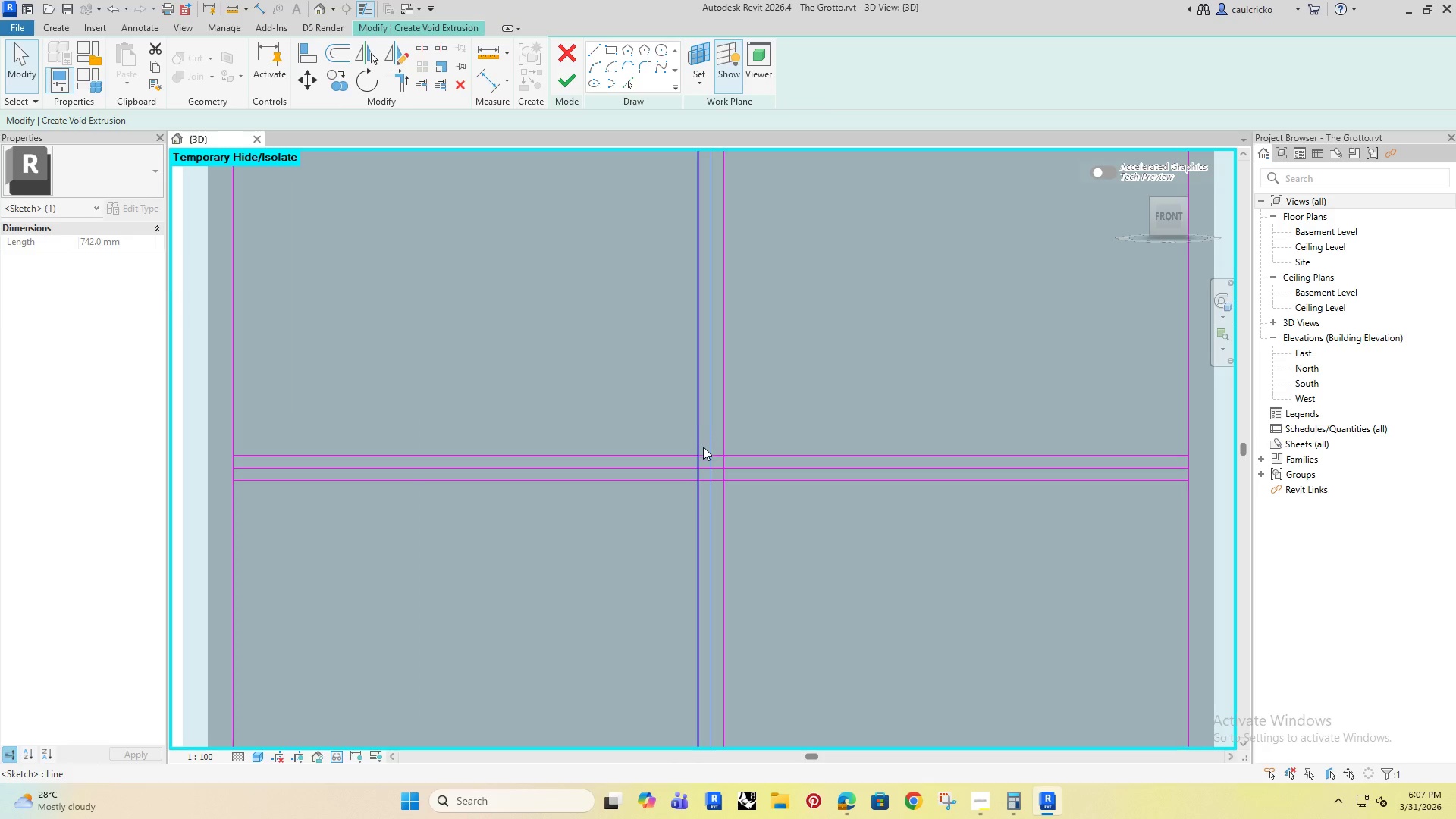 
left_click([708, 465])
 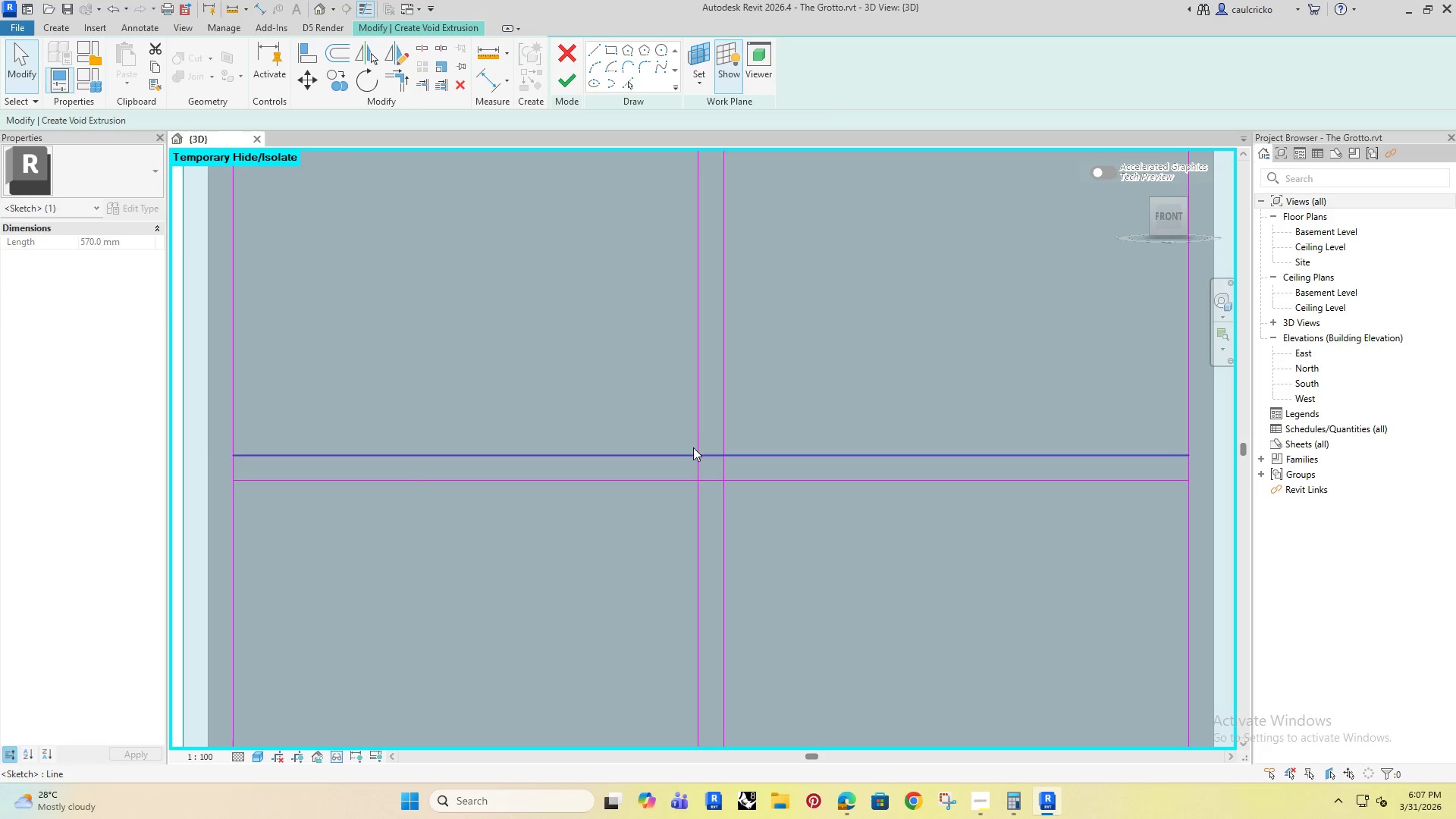 
type([Delete]sl)
 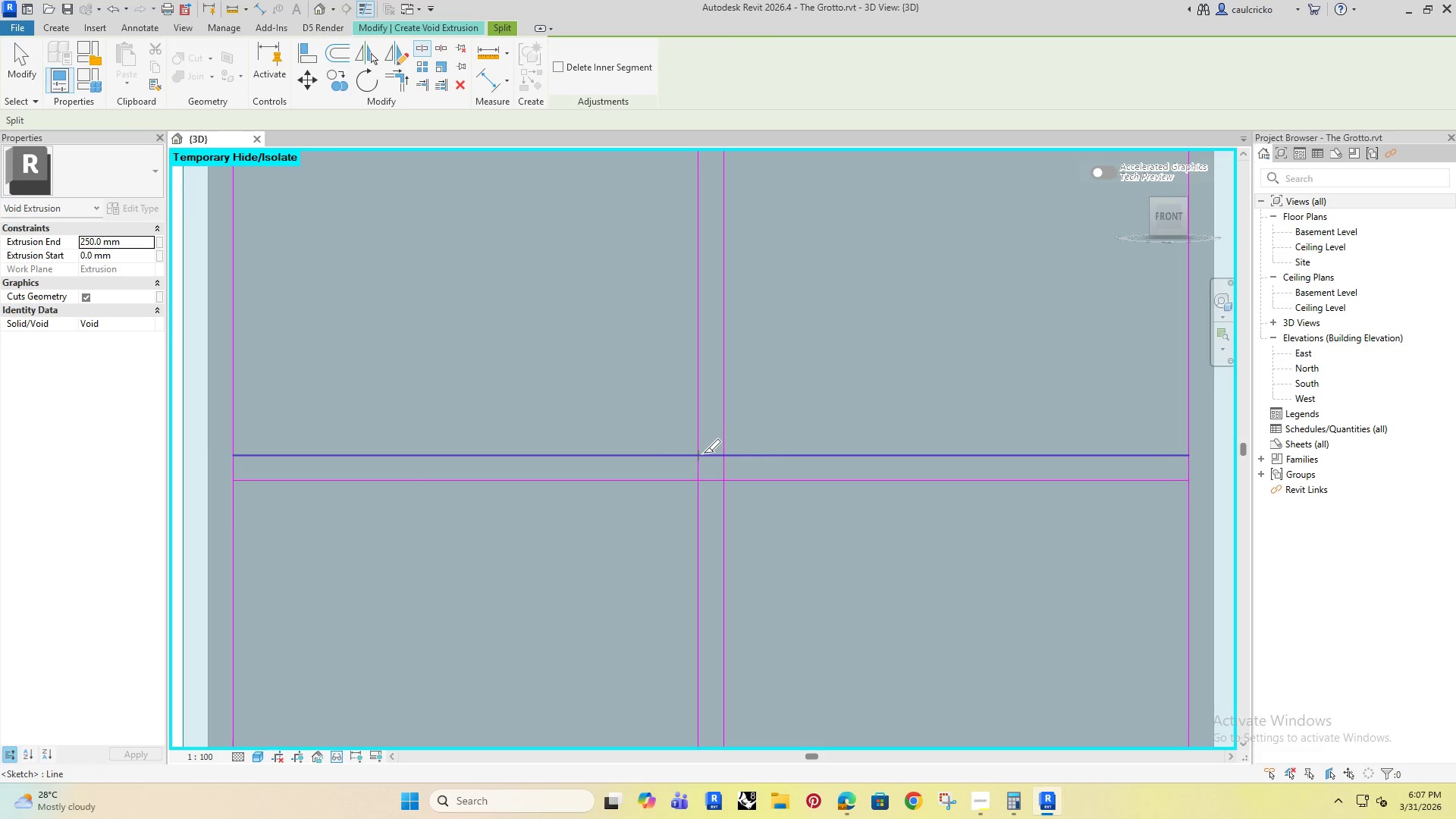 
left_click([708, 453])
 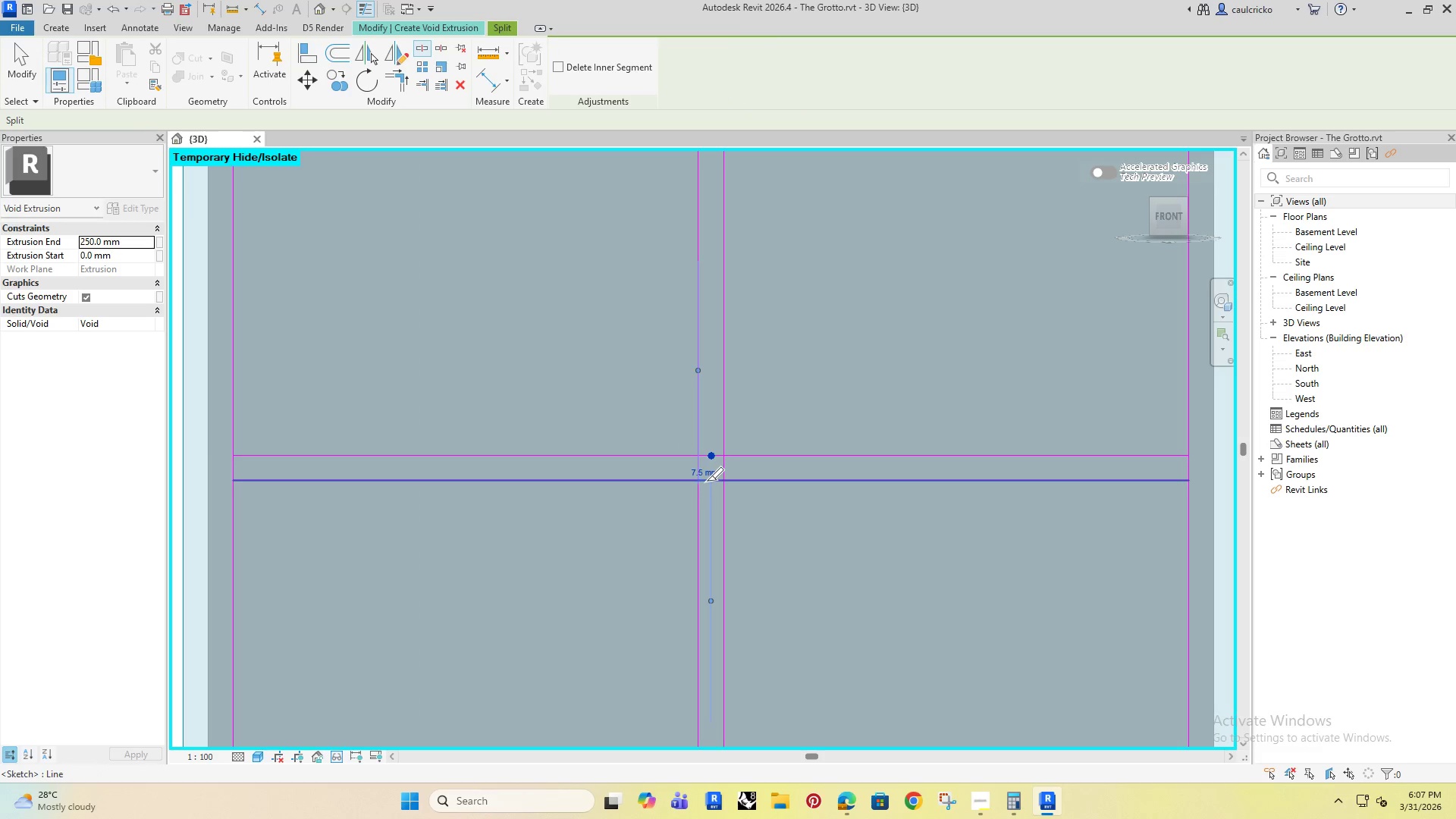 
scroll: coordinate [711, 482], scroll_direction: up, amount: 7.0
 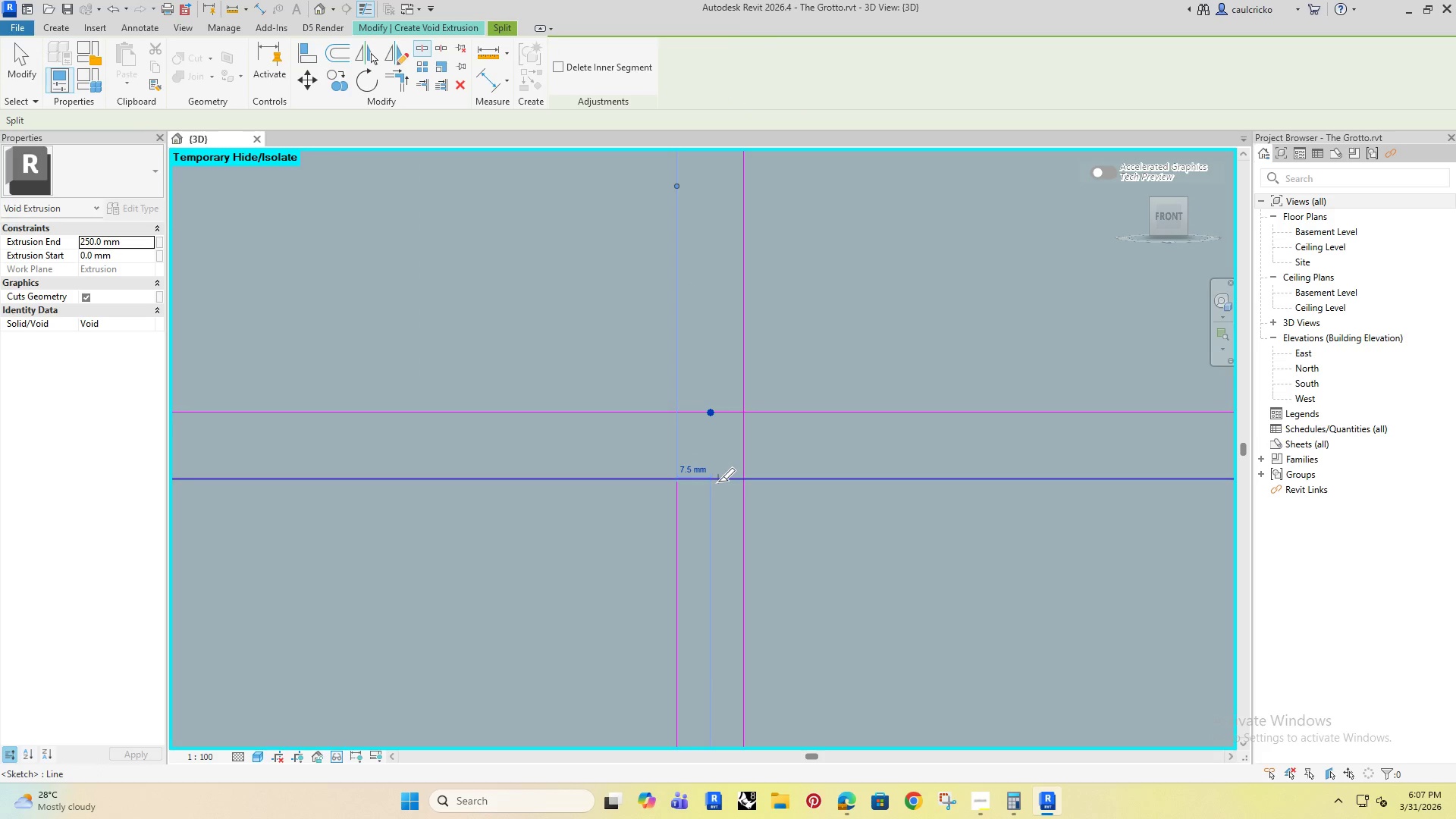 
left_click([718, 482])
 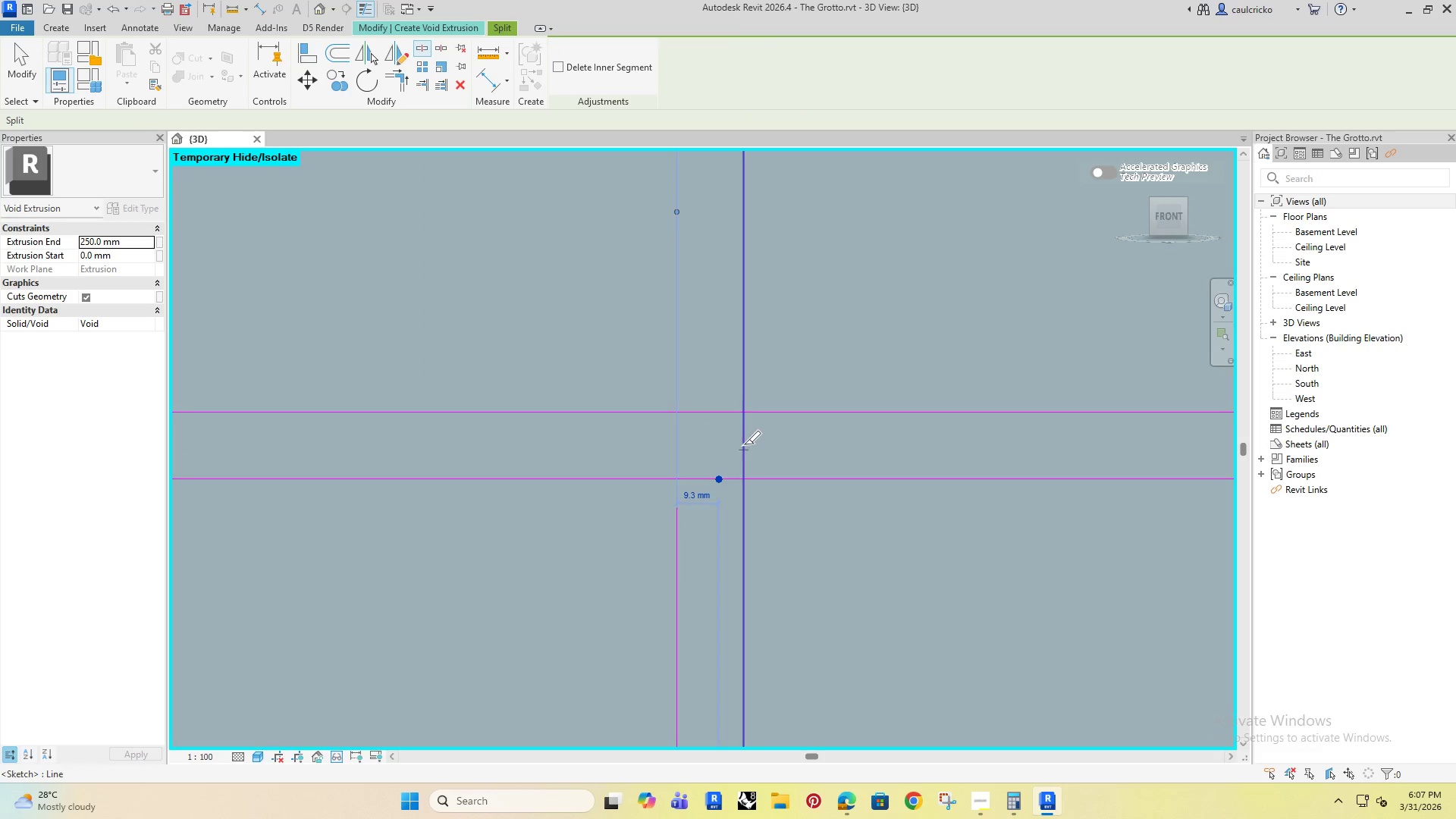 
left_click([744, 444])
 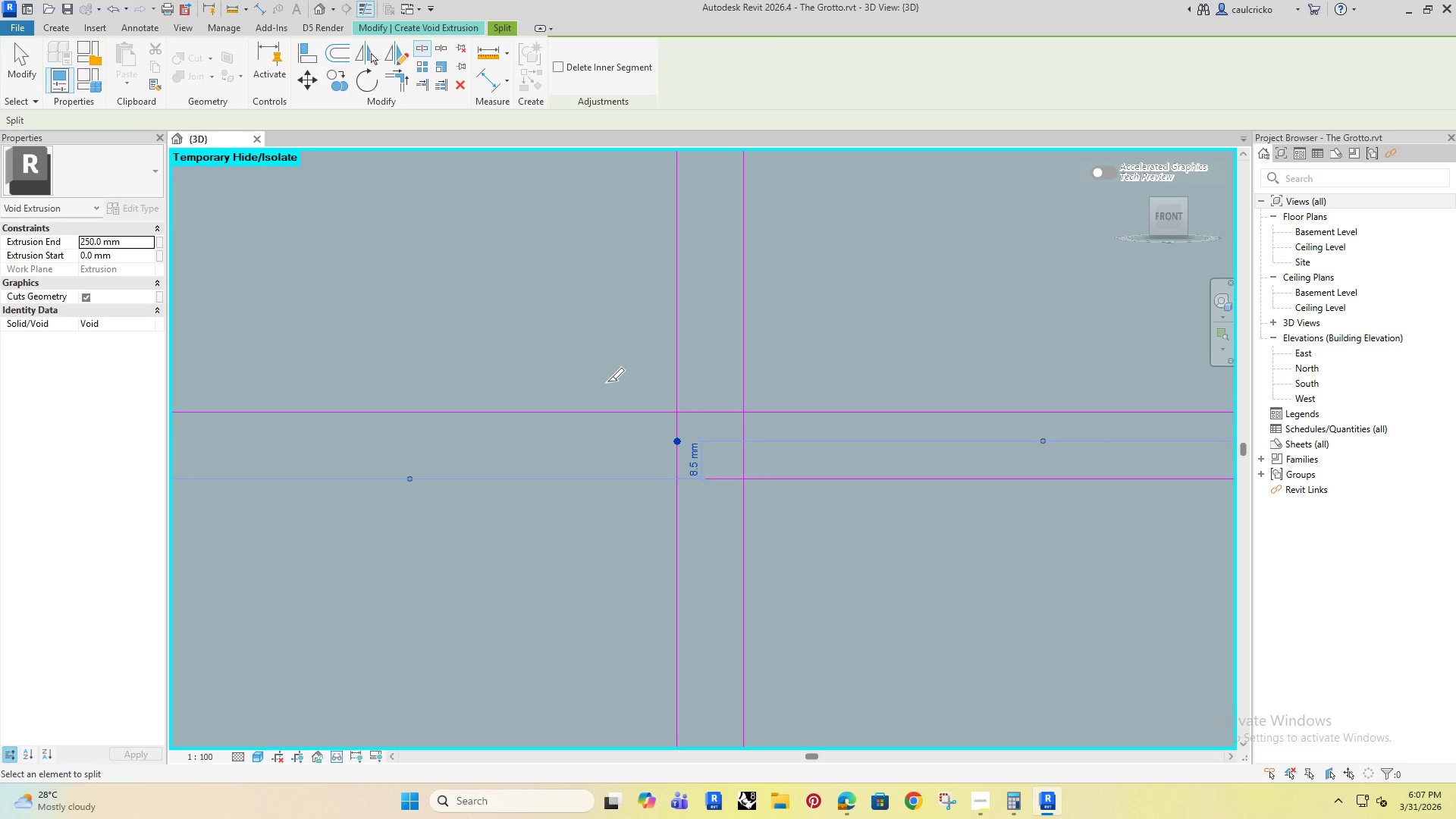 
key(Escape)
key(Escape)
type(tr)
 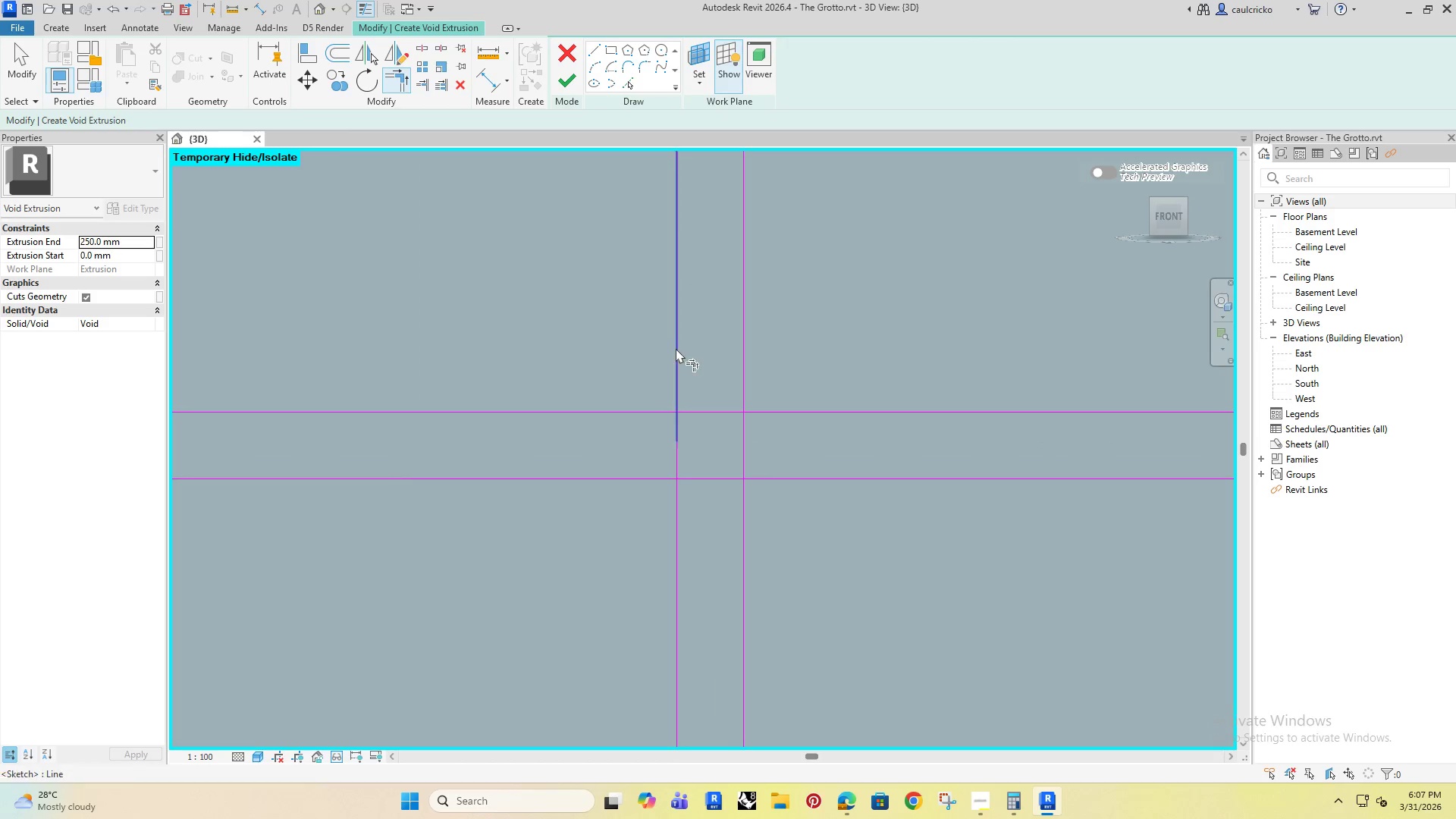 
hold_key(key=Escape, duration=9.12)
 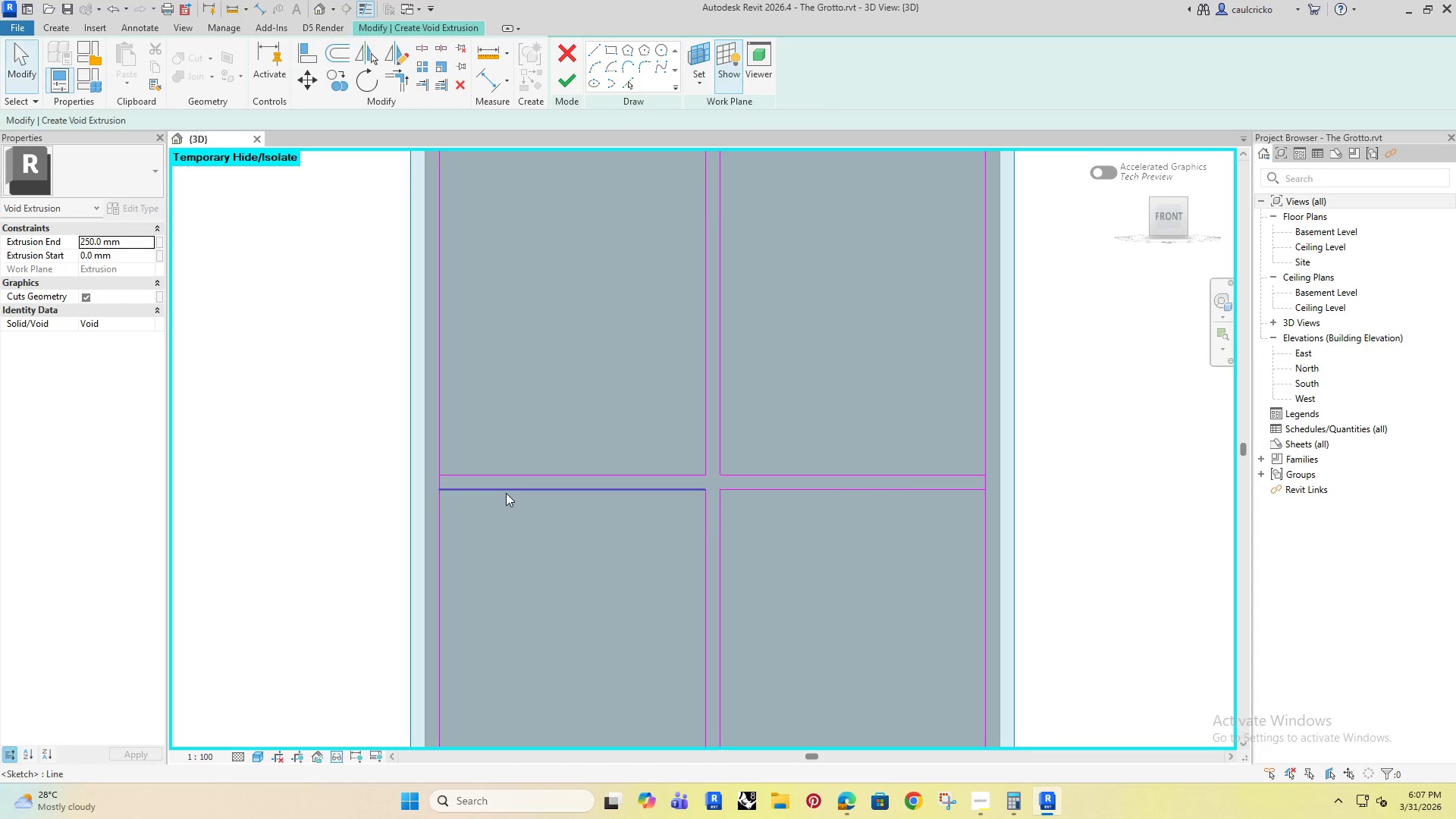 
left_click([676, 347])
 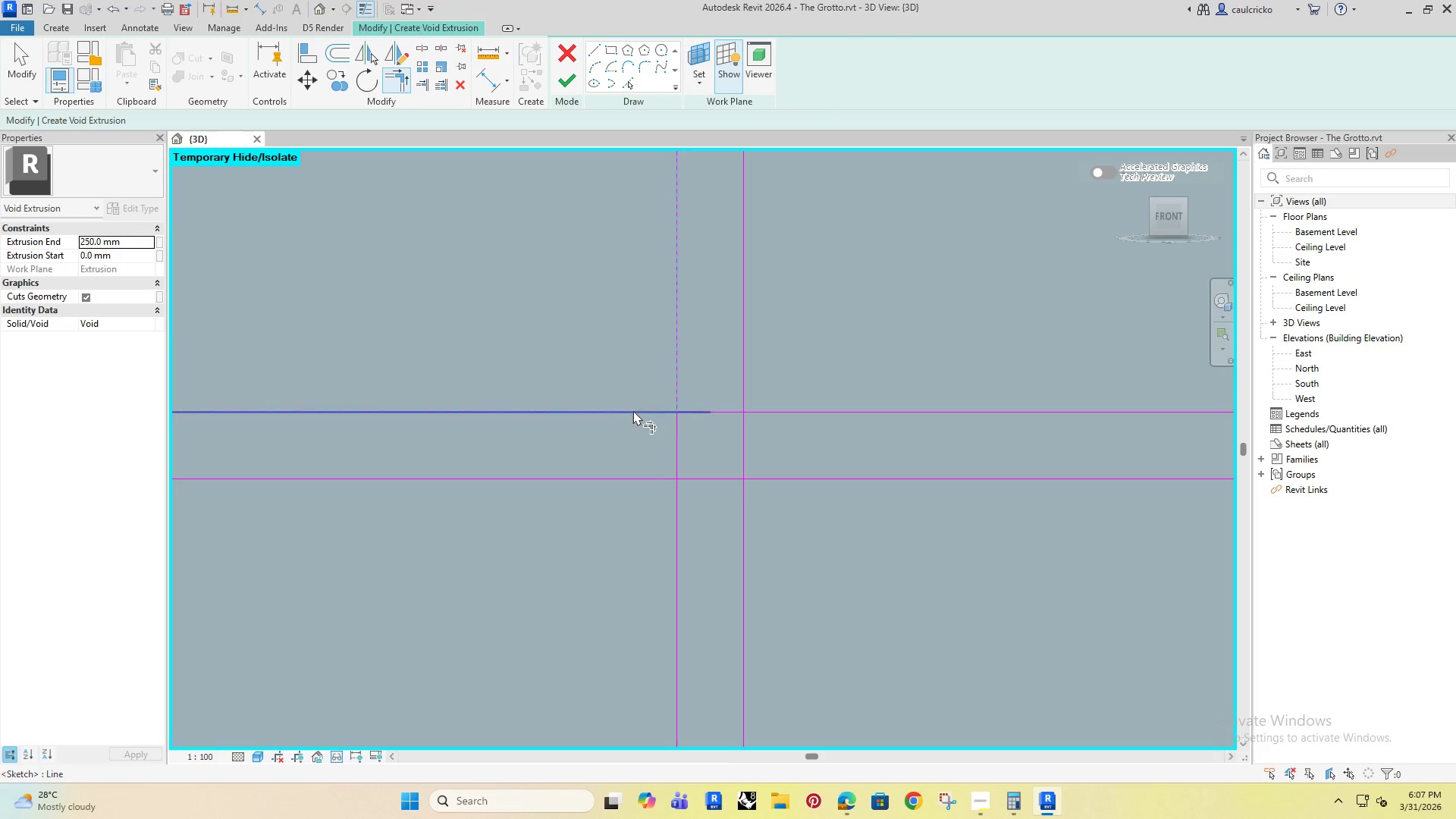 
left_click([633, 410])
 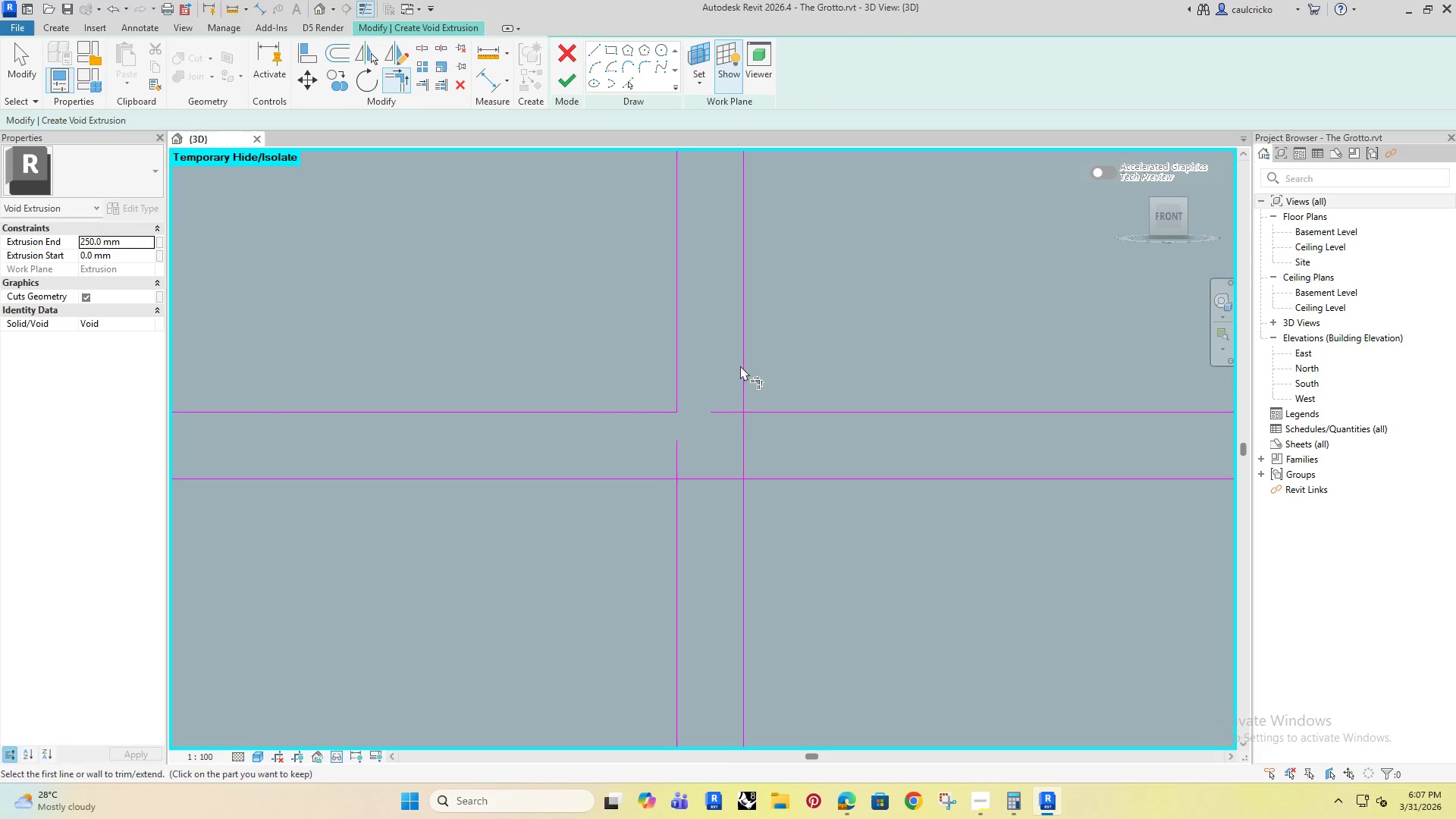 
left_click([743, 363])
 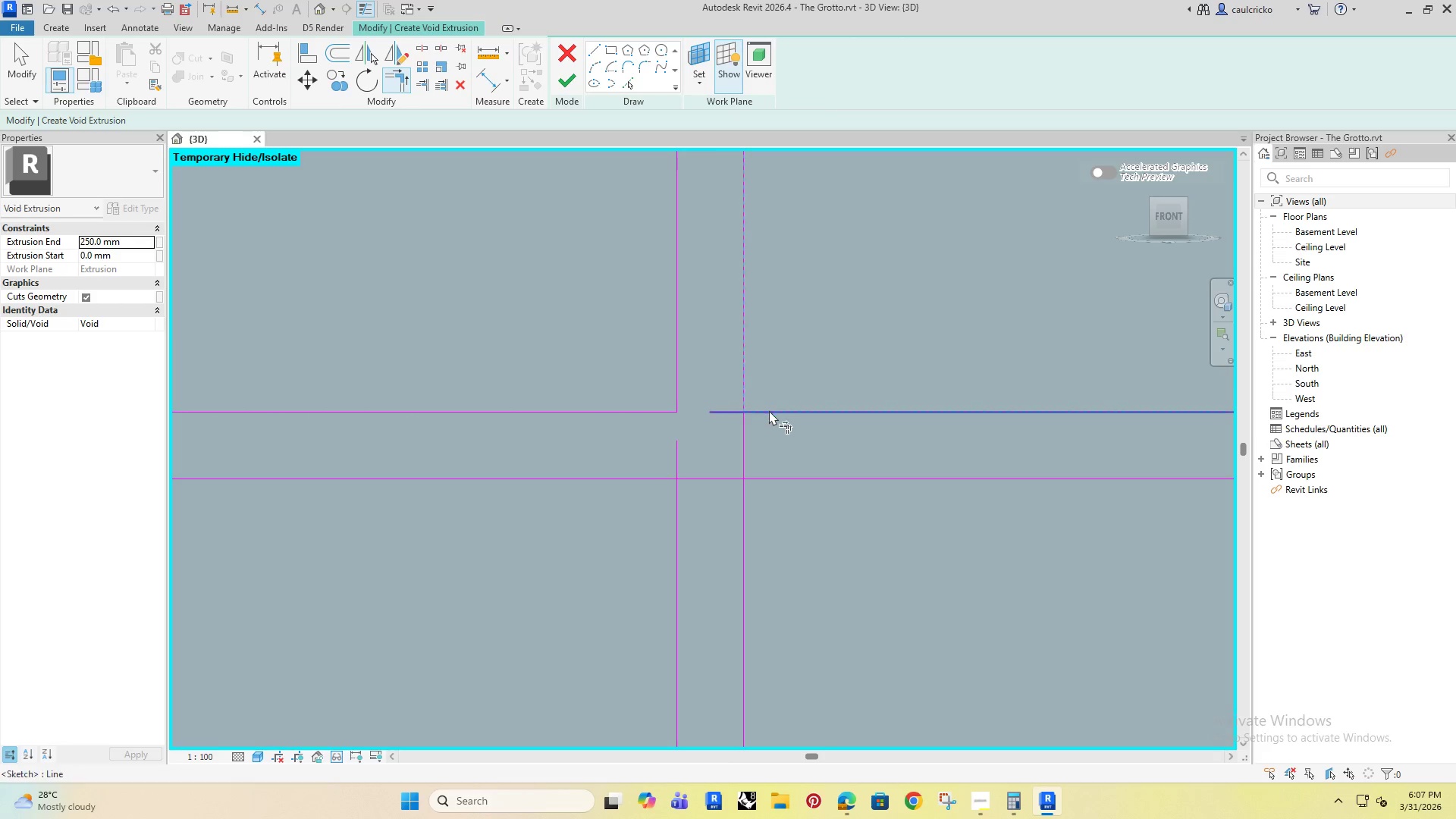 
left_click([769, 410])
 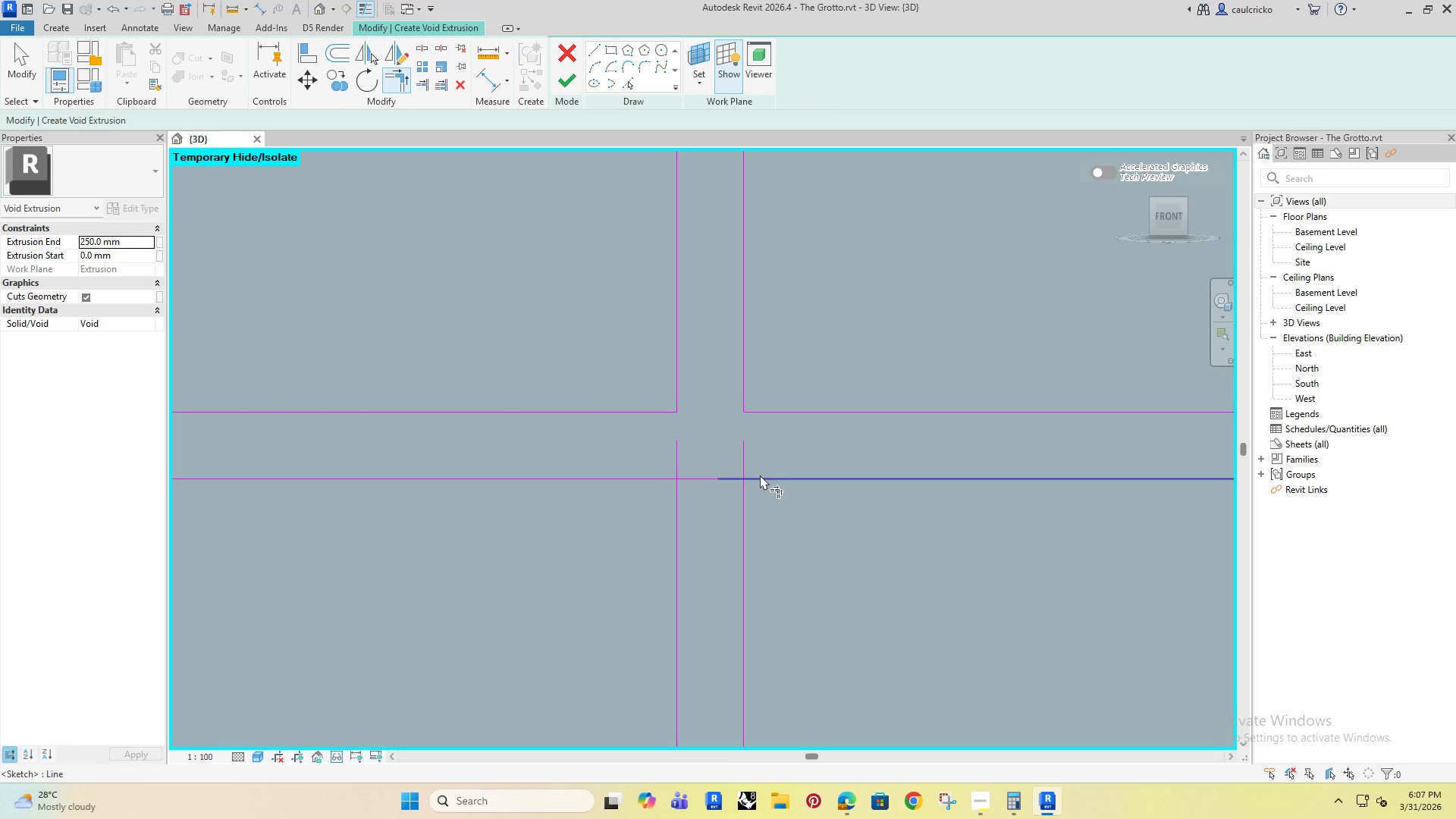 
left_click([760, 475])
 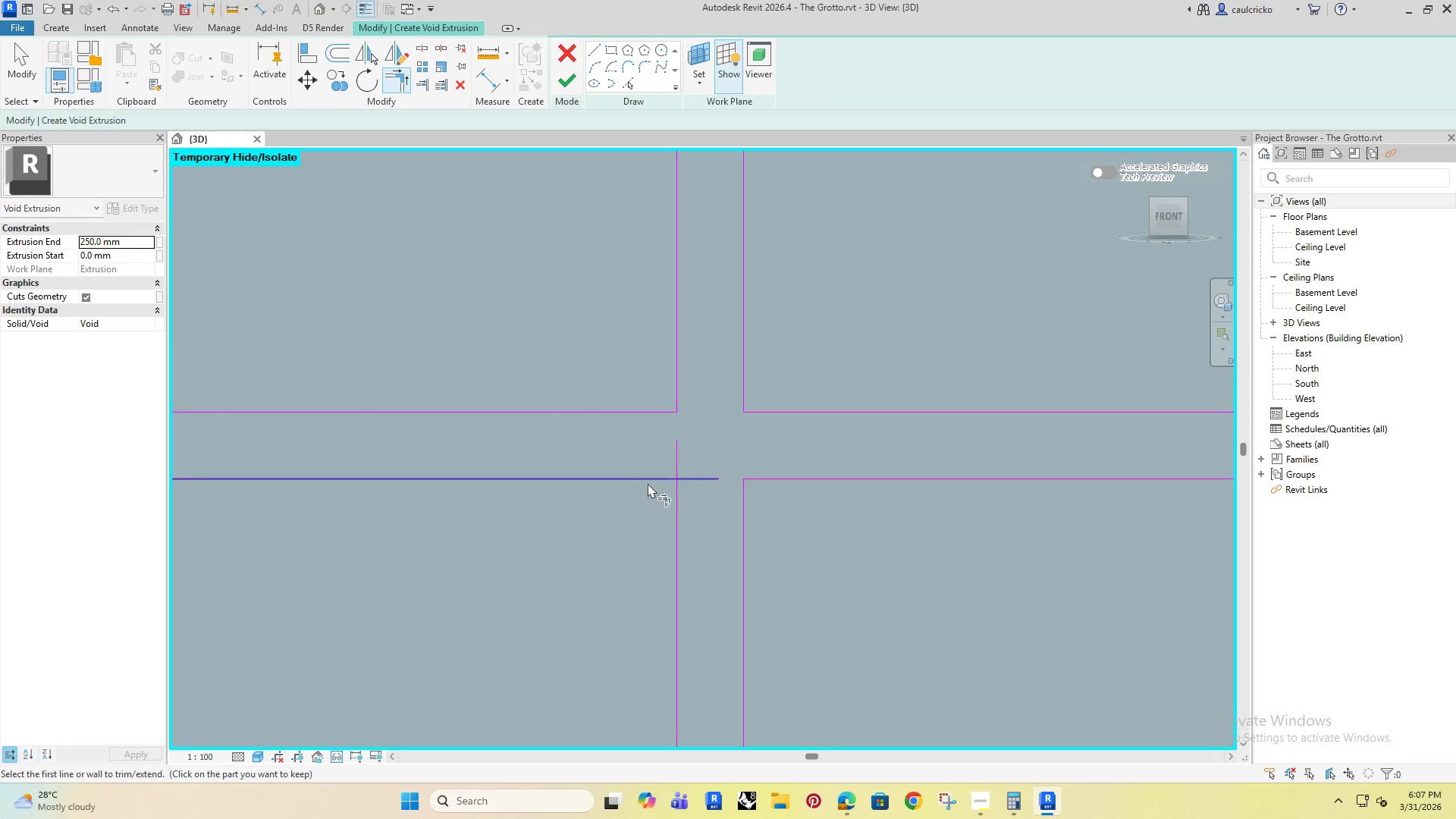 
double_click([677, 501])
 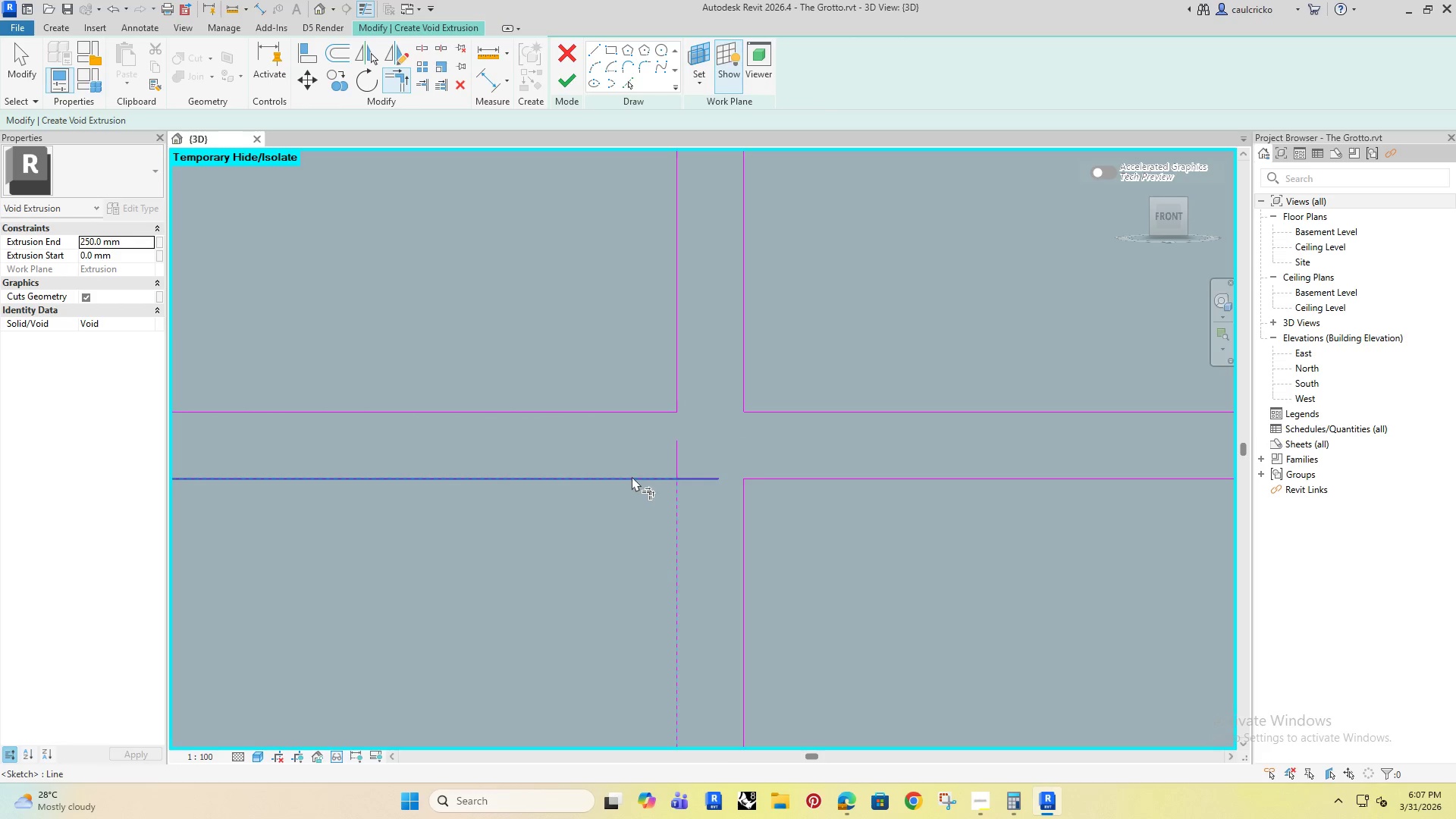 
left_click([632, 476])
 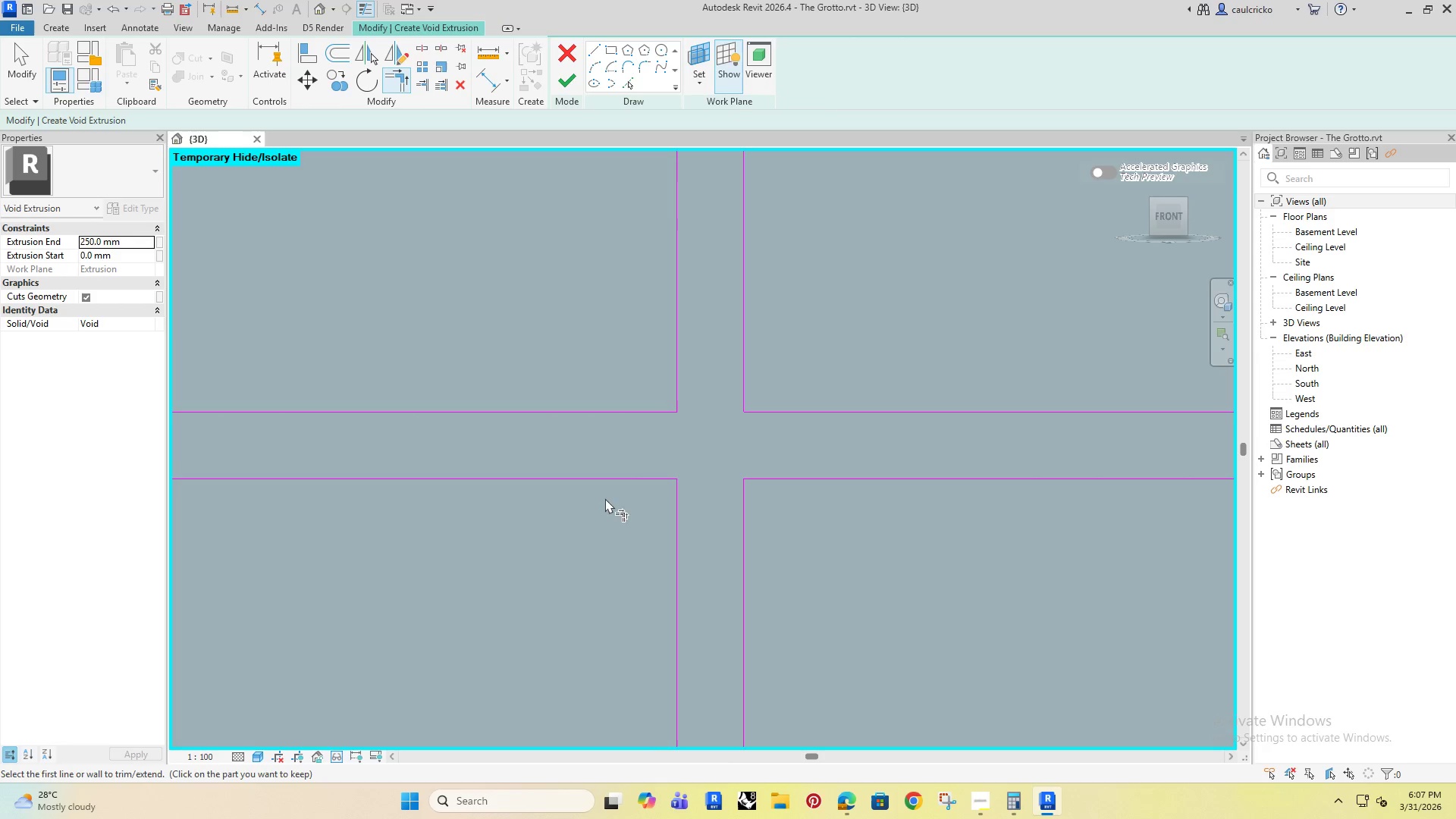 
scroll: coordinate [585, 500], scroll_direction: down, amount: 15.0
 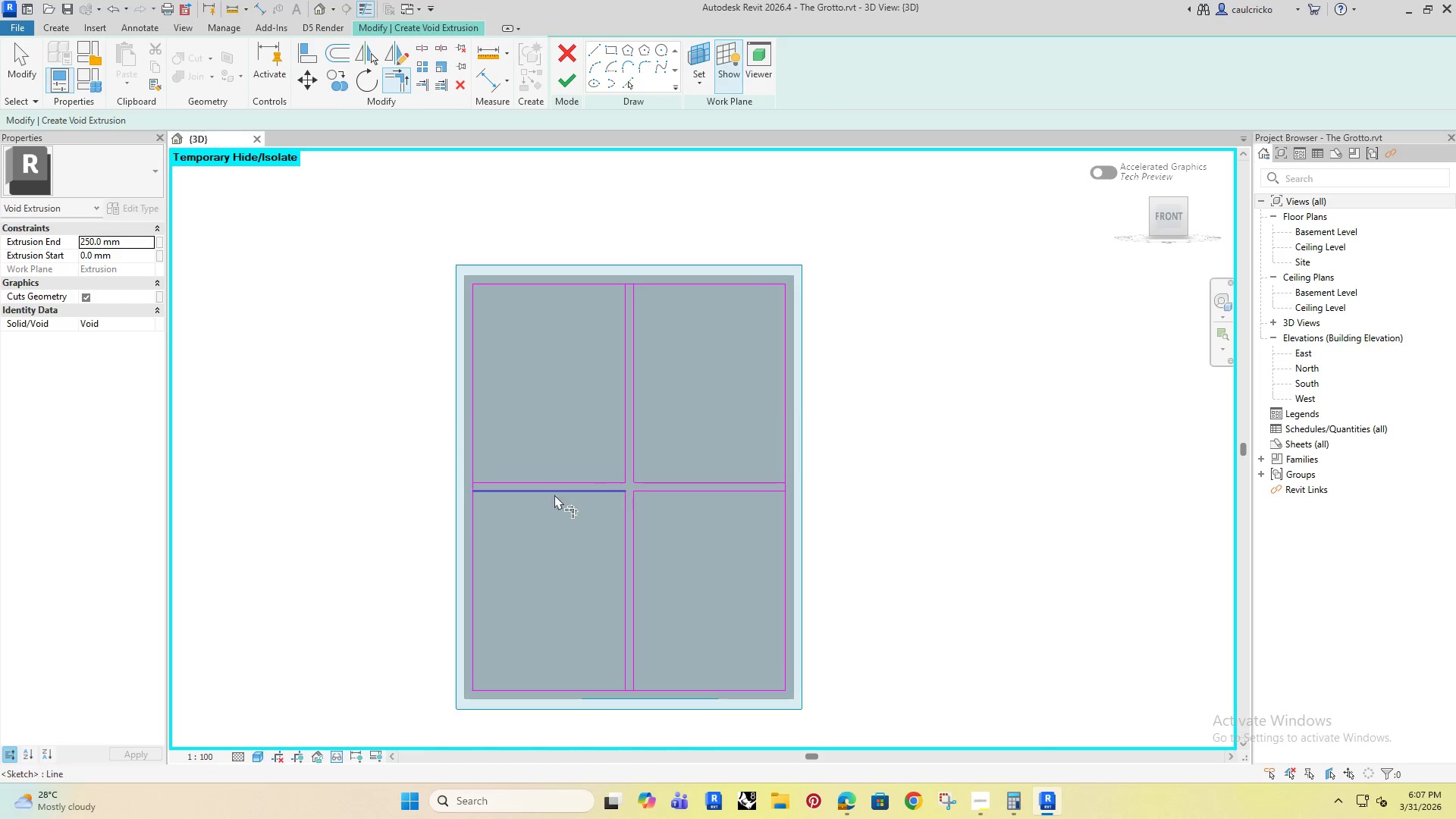 
scroll: coordinate [506, 493], scroll_direction: up, amount: 4.0
 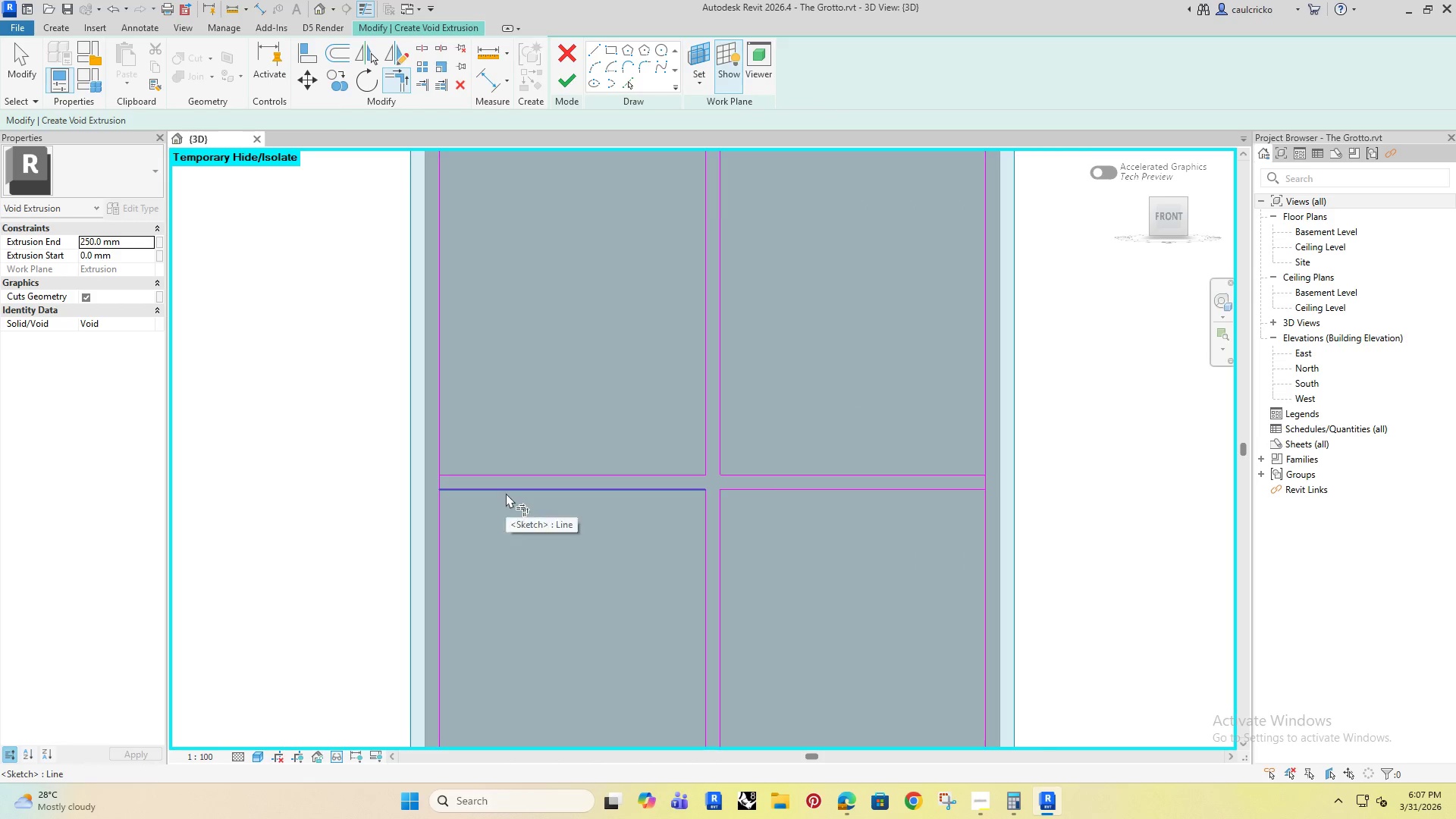 
hold_key(key=Escape, duration=9.58)
 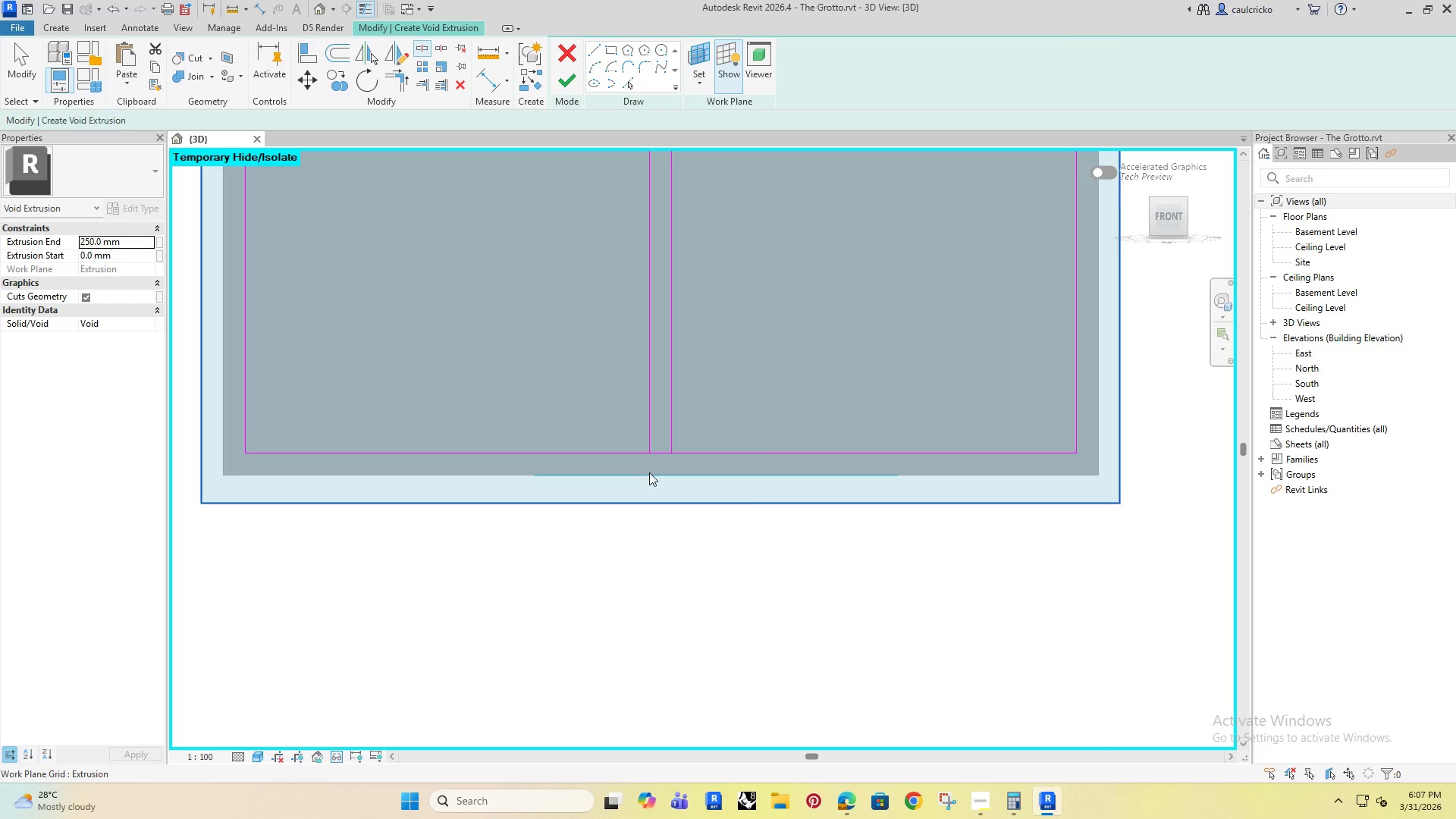 
key(S)
 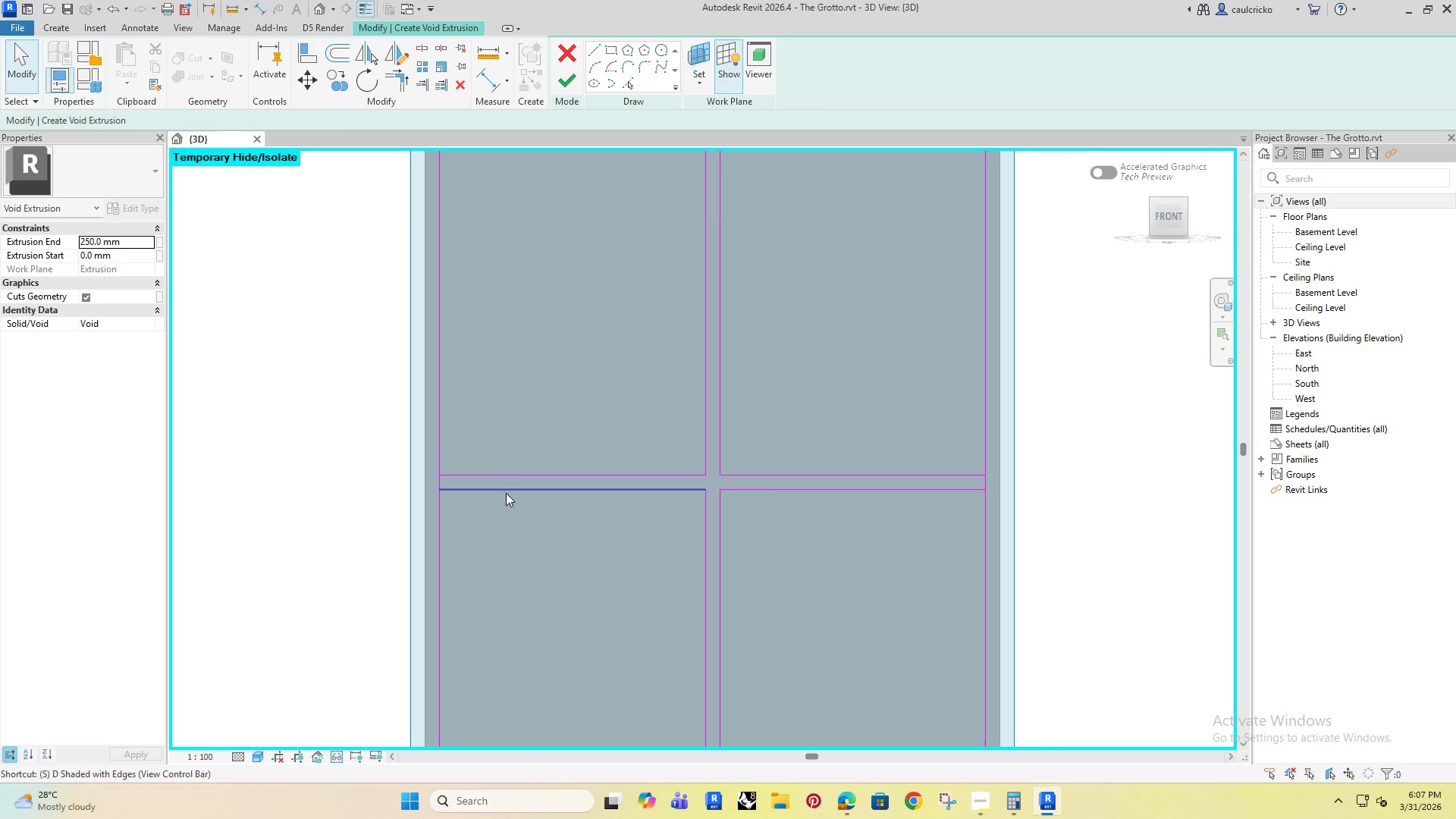 
scroll: coordinate [390, 448], scroll_direction: up, amount: 6.0
 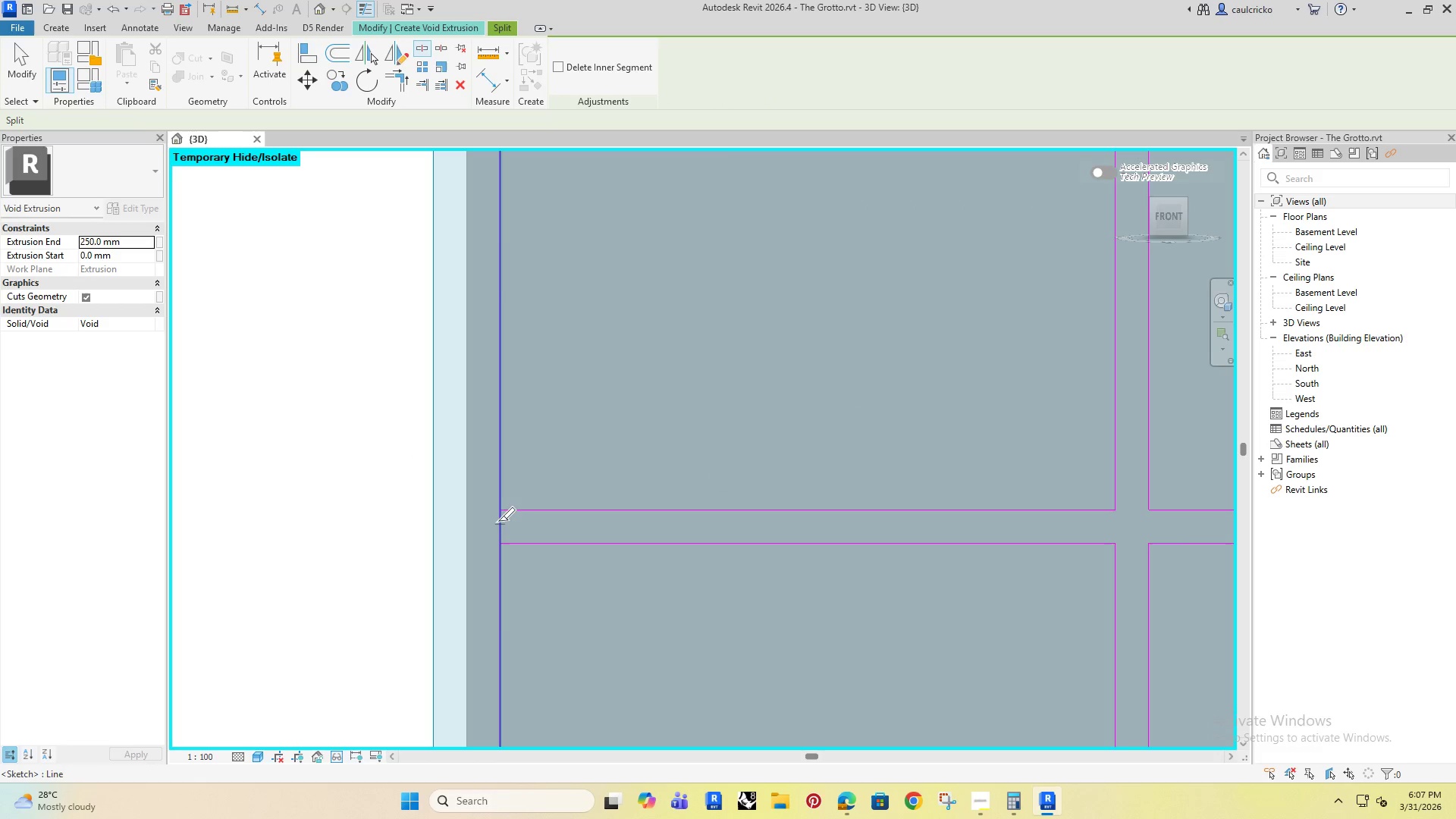 
left_click([498, 521])
 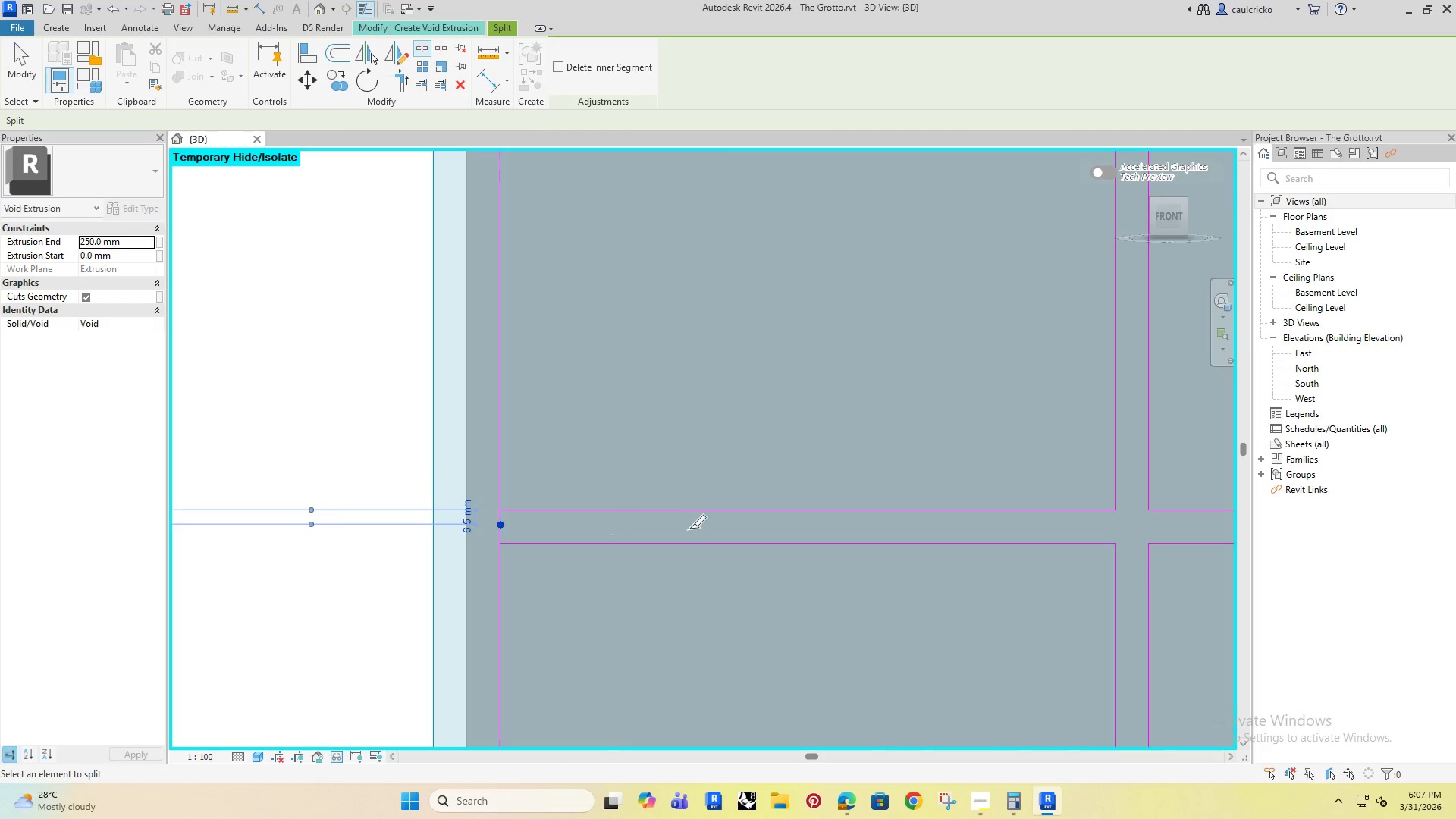 
scroll: coordinate [689, 529], scroll_direction: down, amount: 7.0
 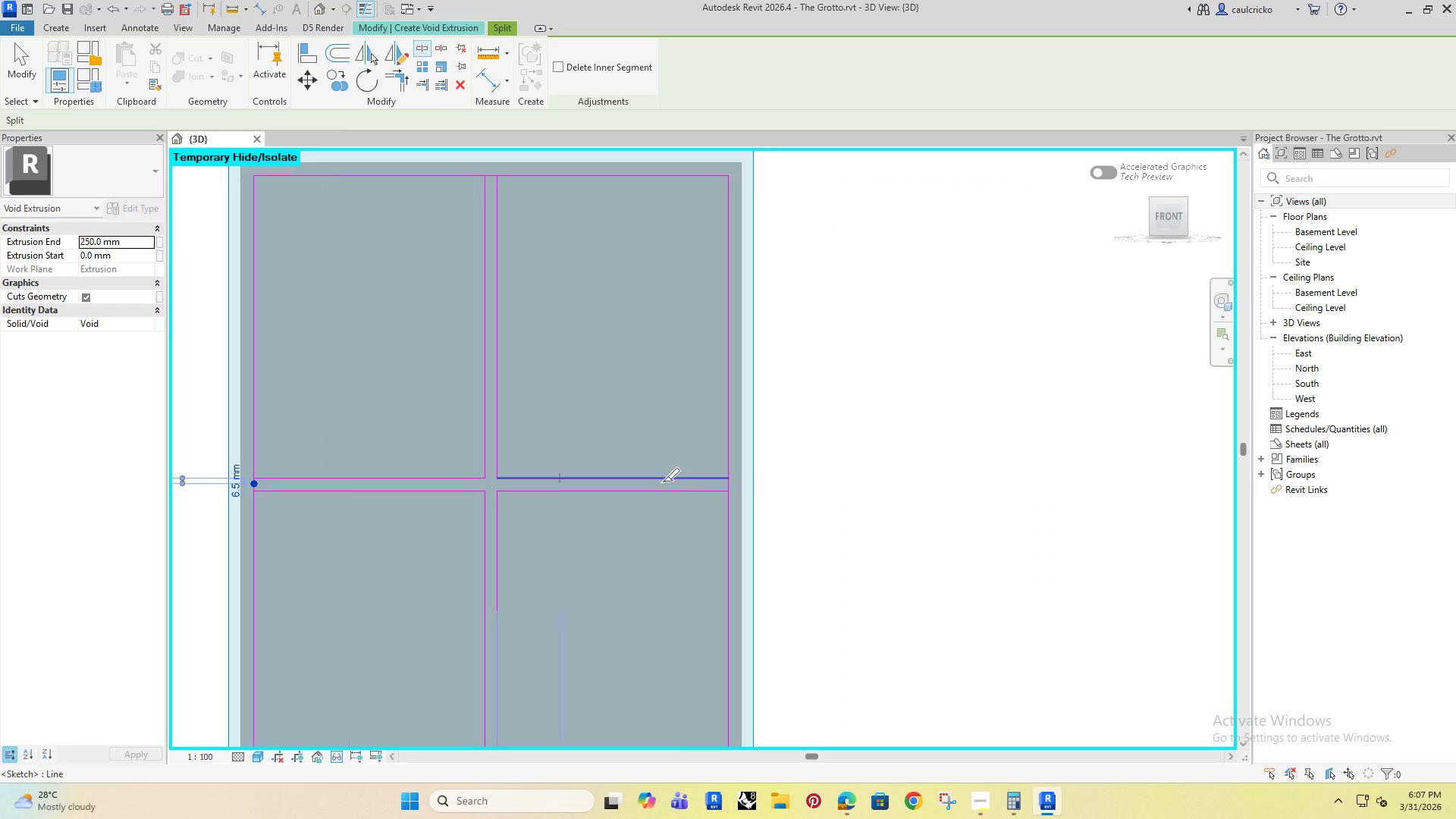 
scroll: coordinate [699, 486], scroll_direction: up, amount: 4.0
 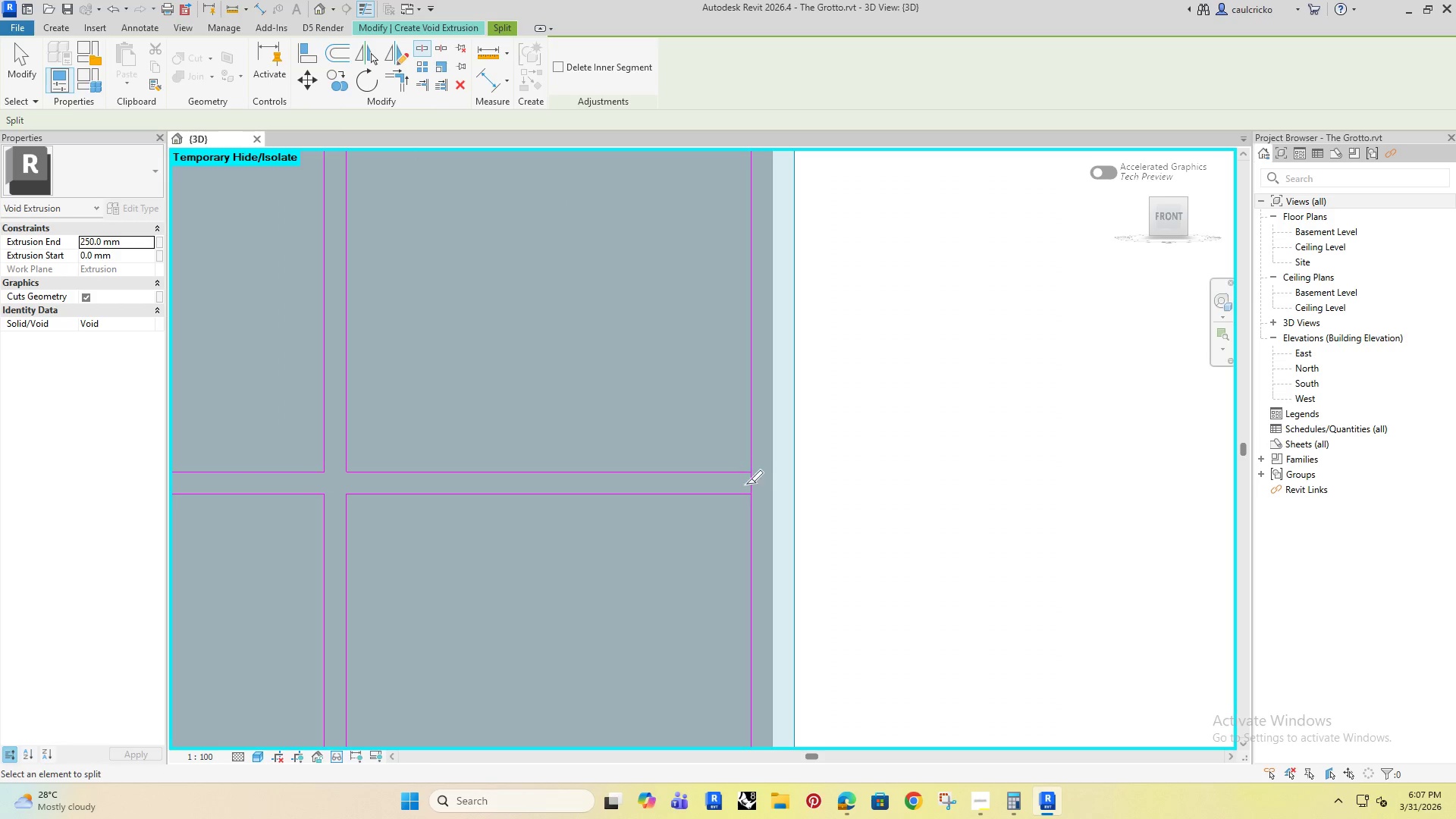 
left_click([749, 482])
 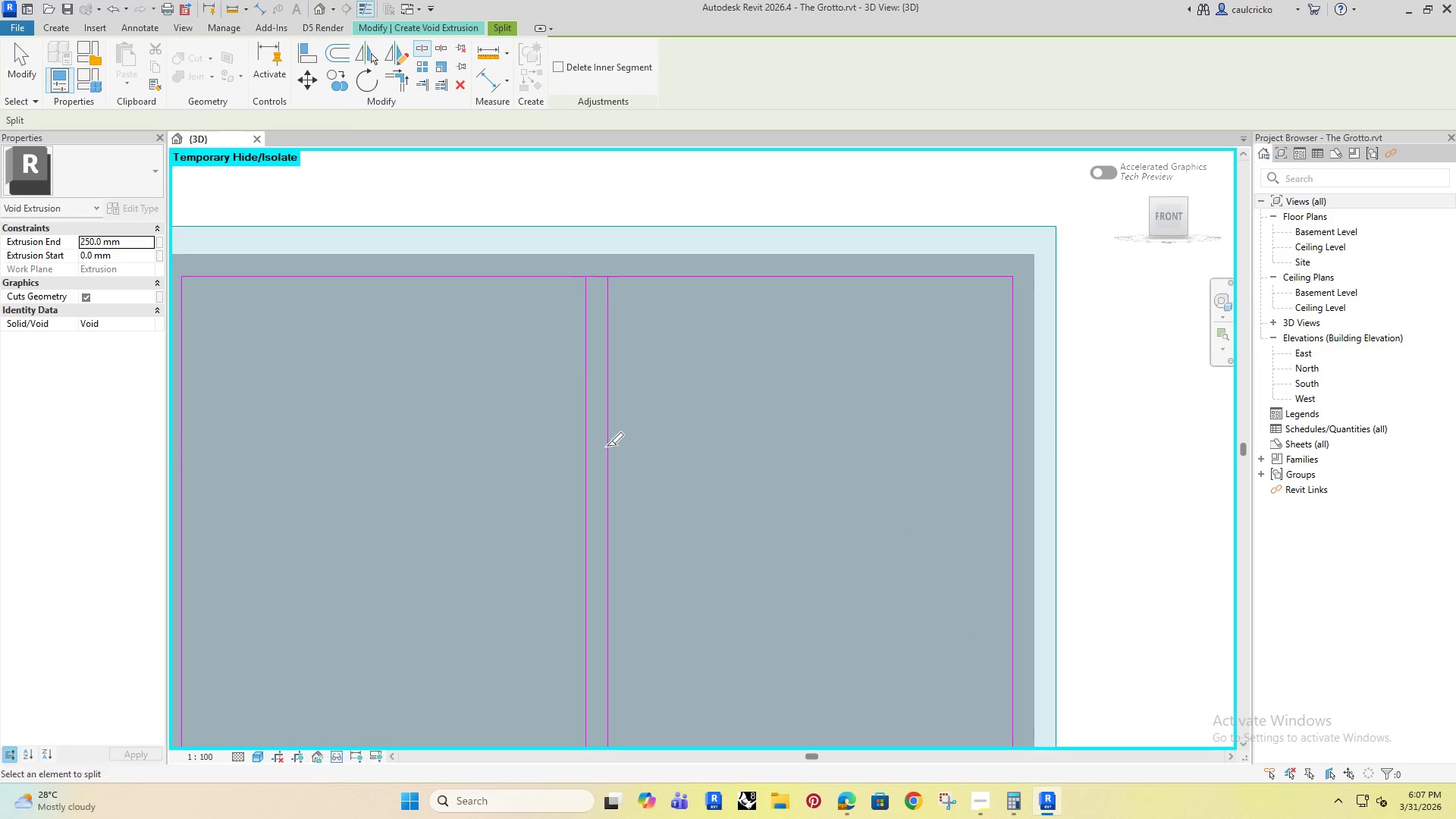 
left_click([604, 263])
 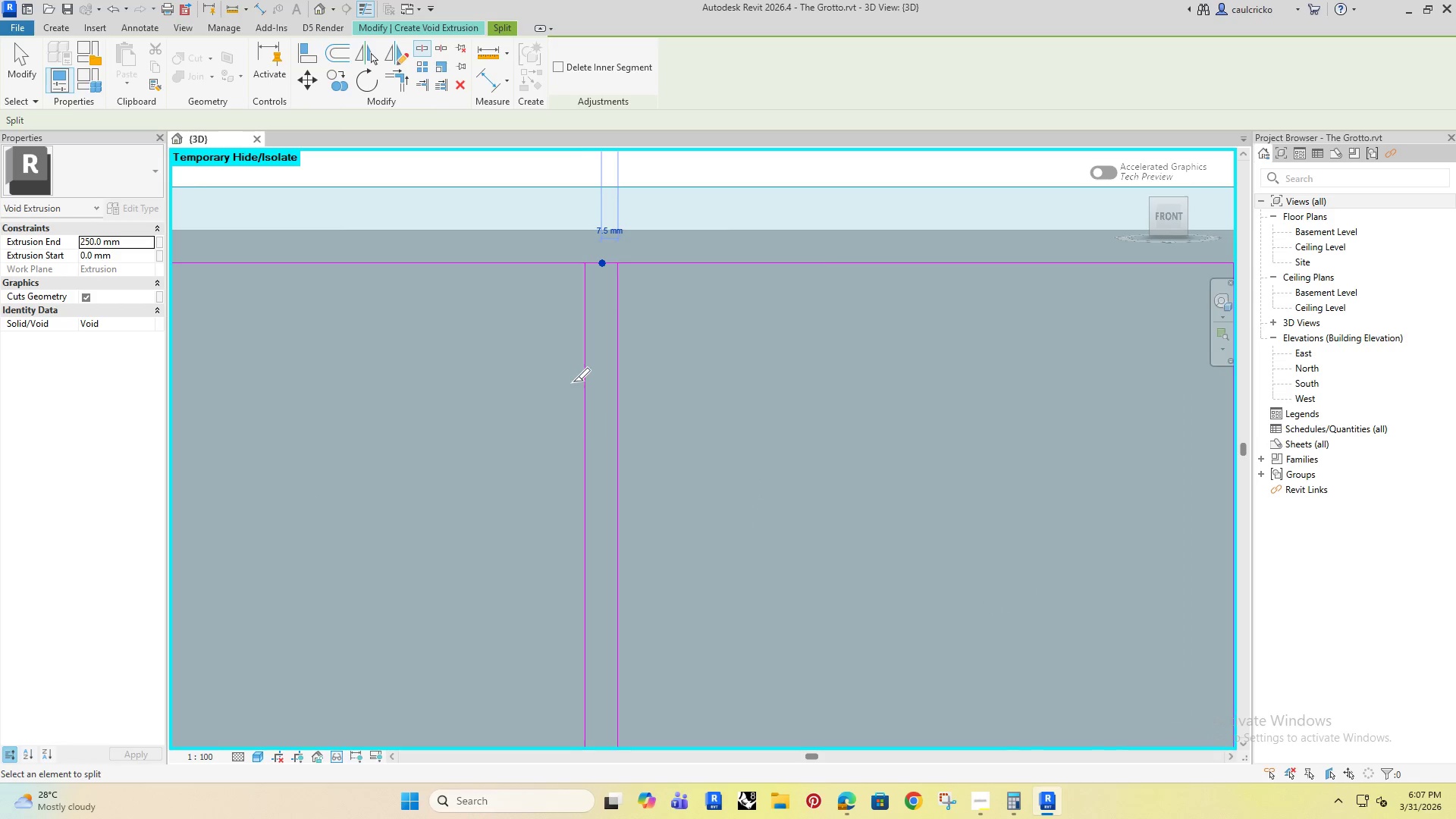 
scroll: coordinate [588, 301], scroll_direction: up, amount: 3.0
 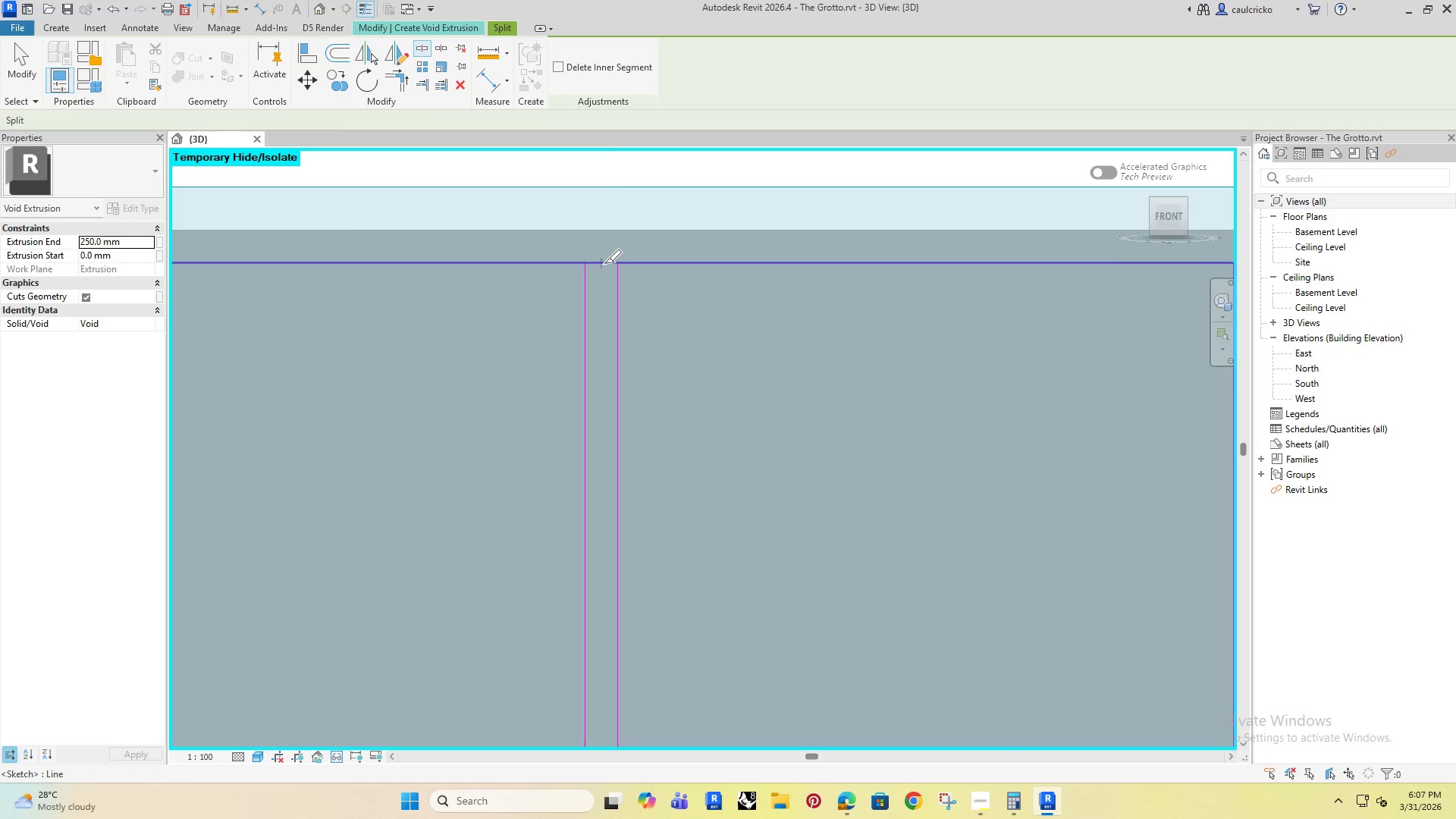 
scroll: coordinate [585, 478], scroll_direction: down, amount: 11.0
 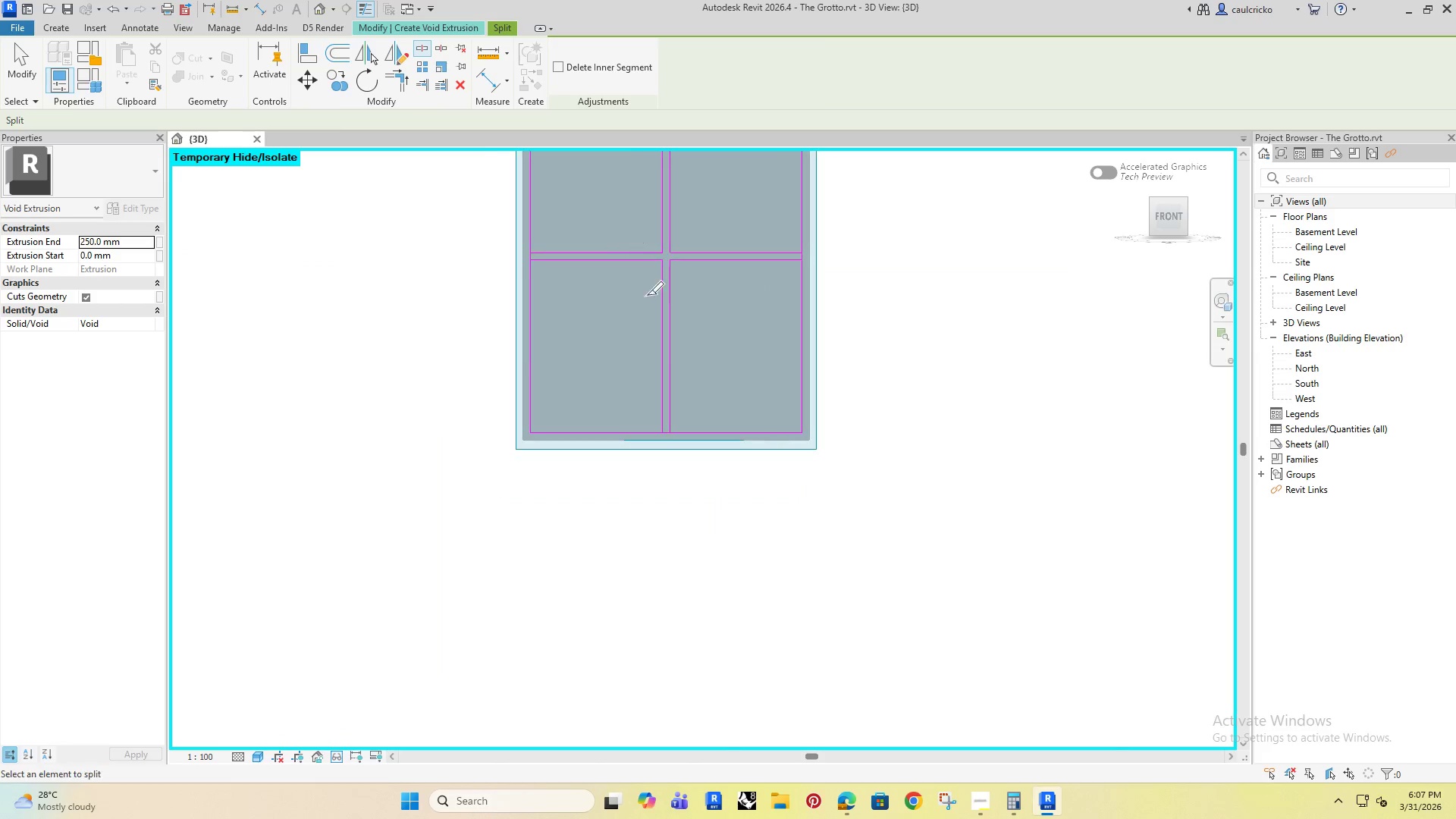 
scroll: coordinate [684, 450], scroll_direction: up, amount: 8.0
 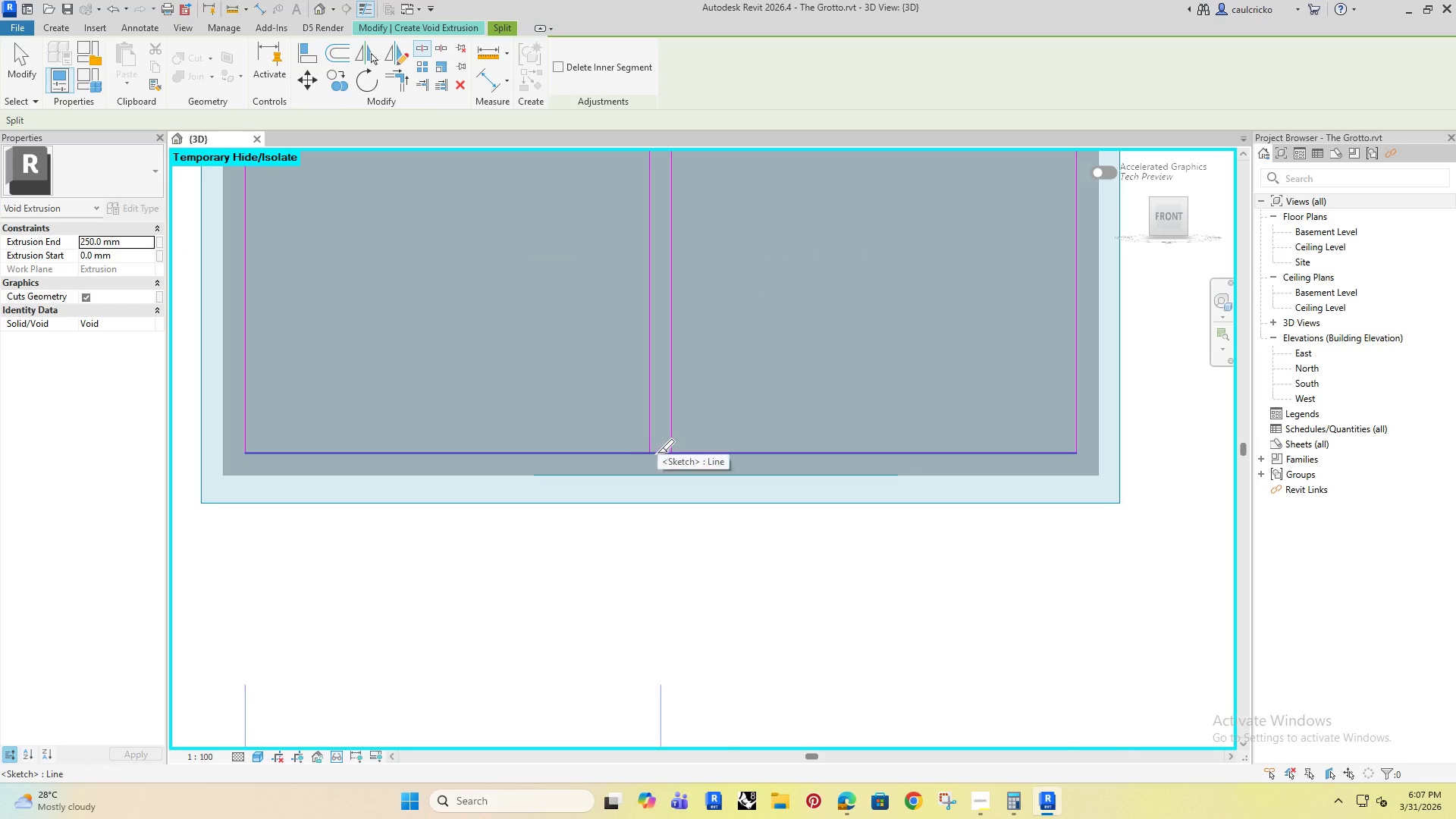 
left_click([659, 452])
 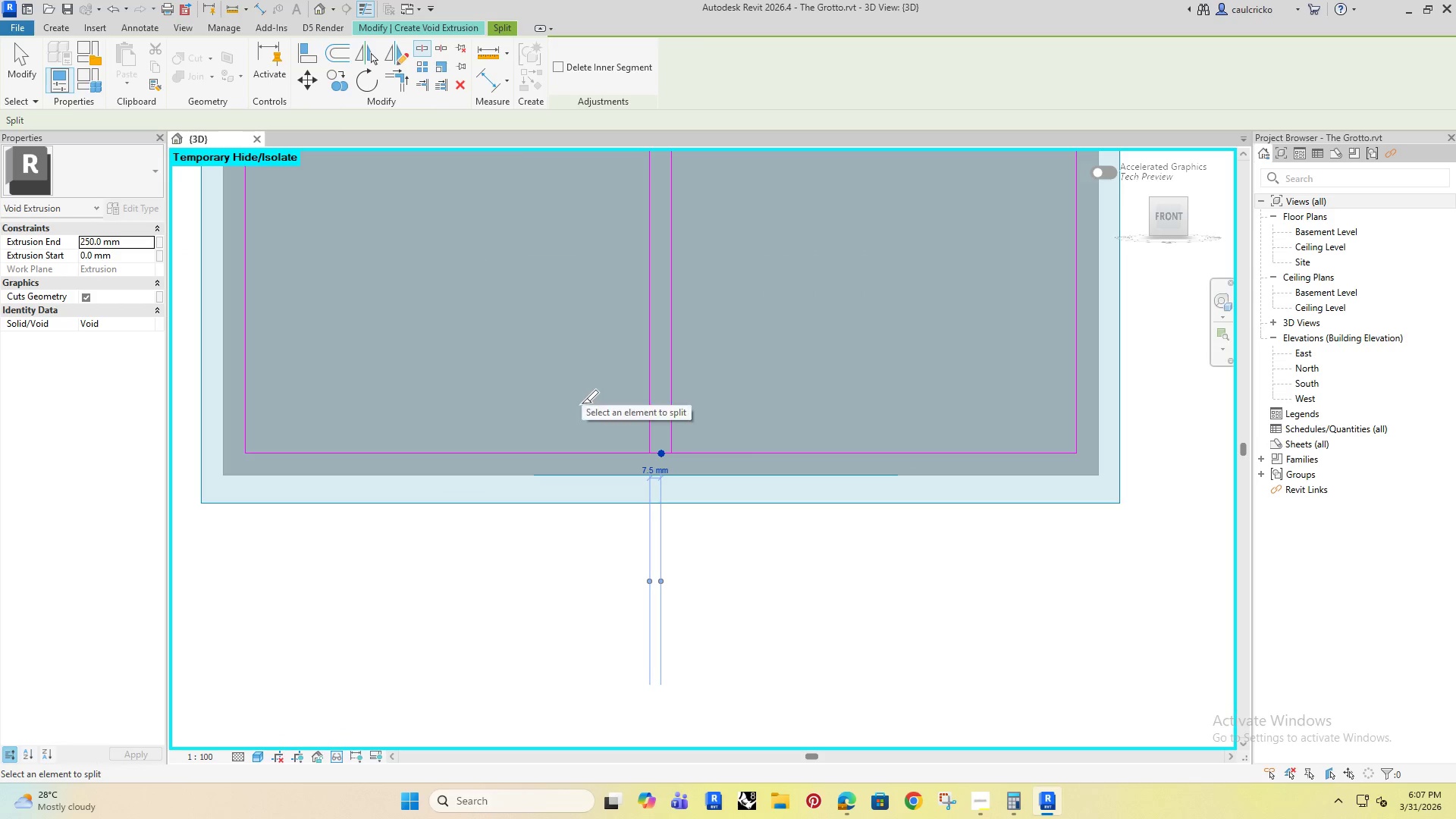 
key(Escape)
 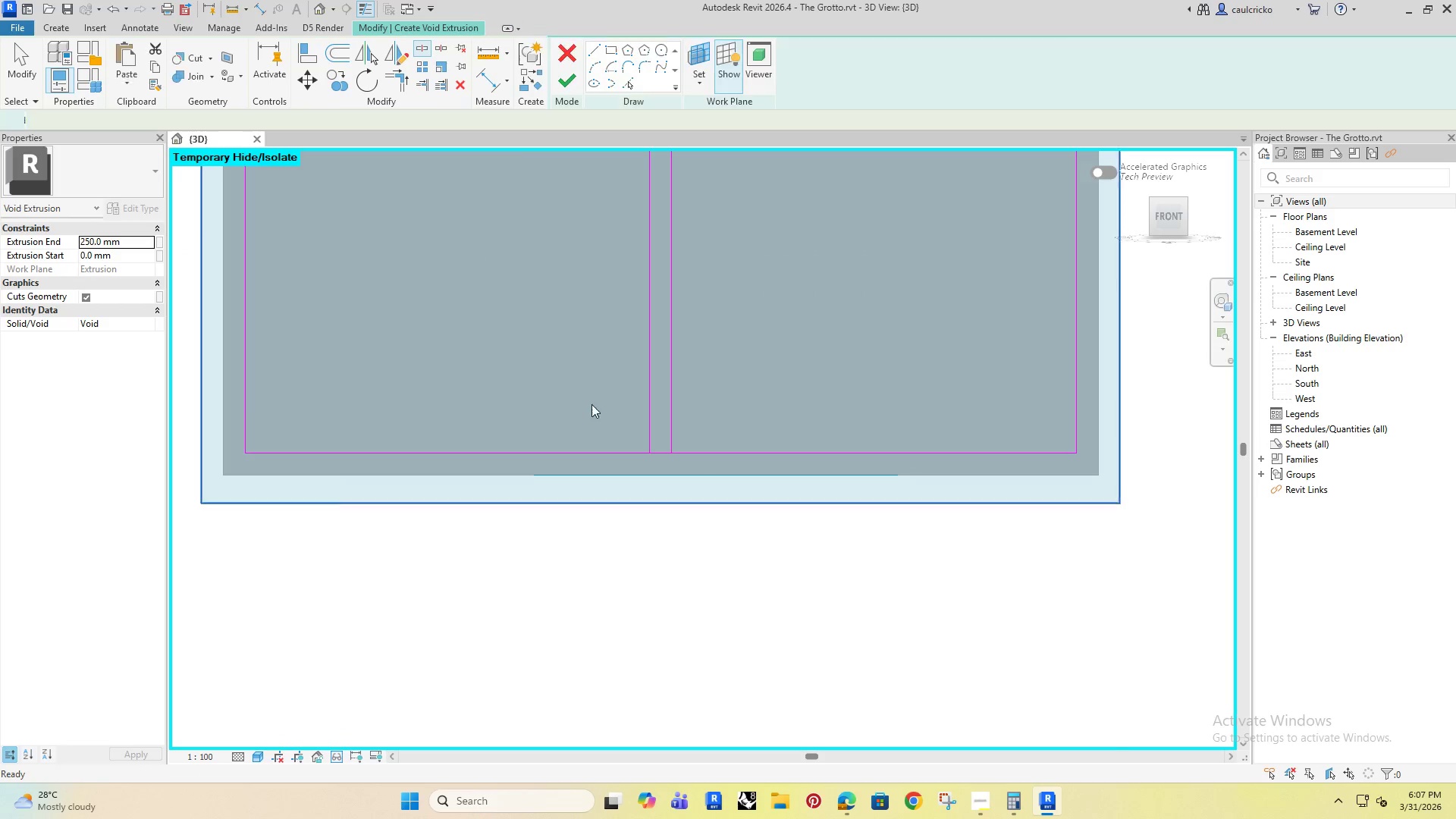 
key(Escape)
 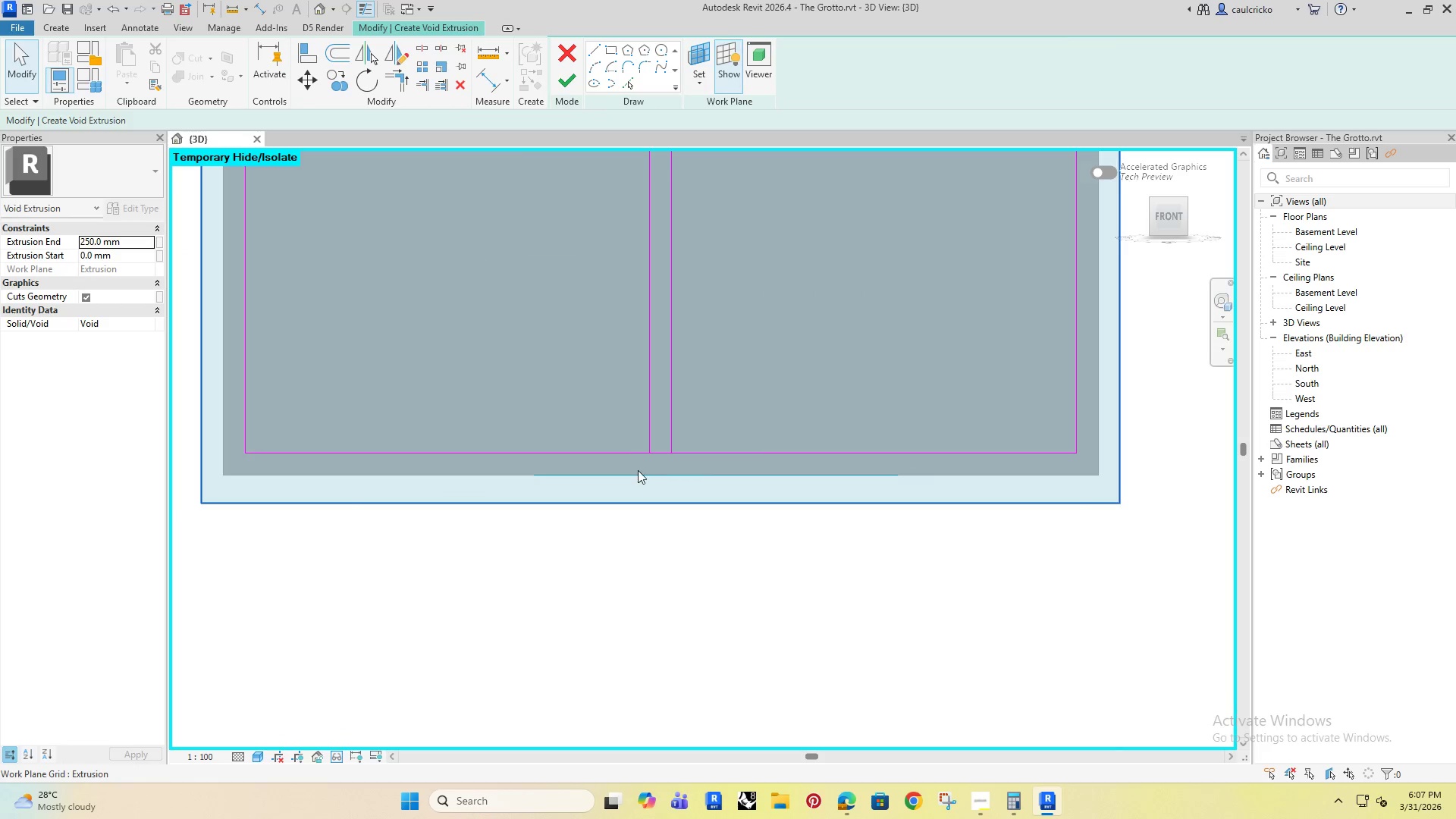 
key(T)
 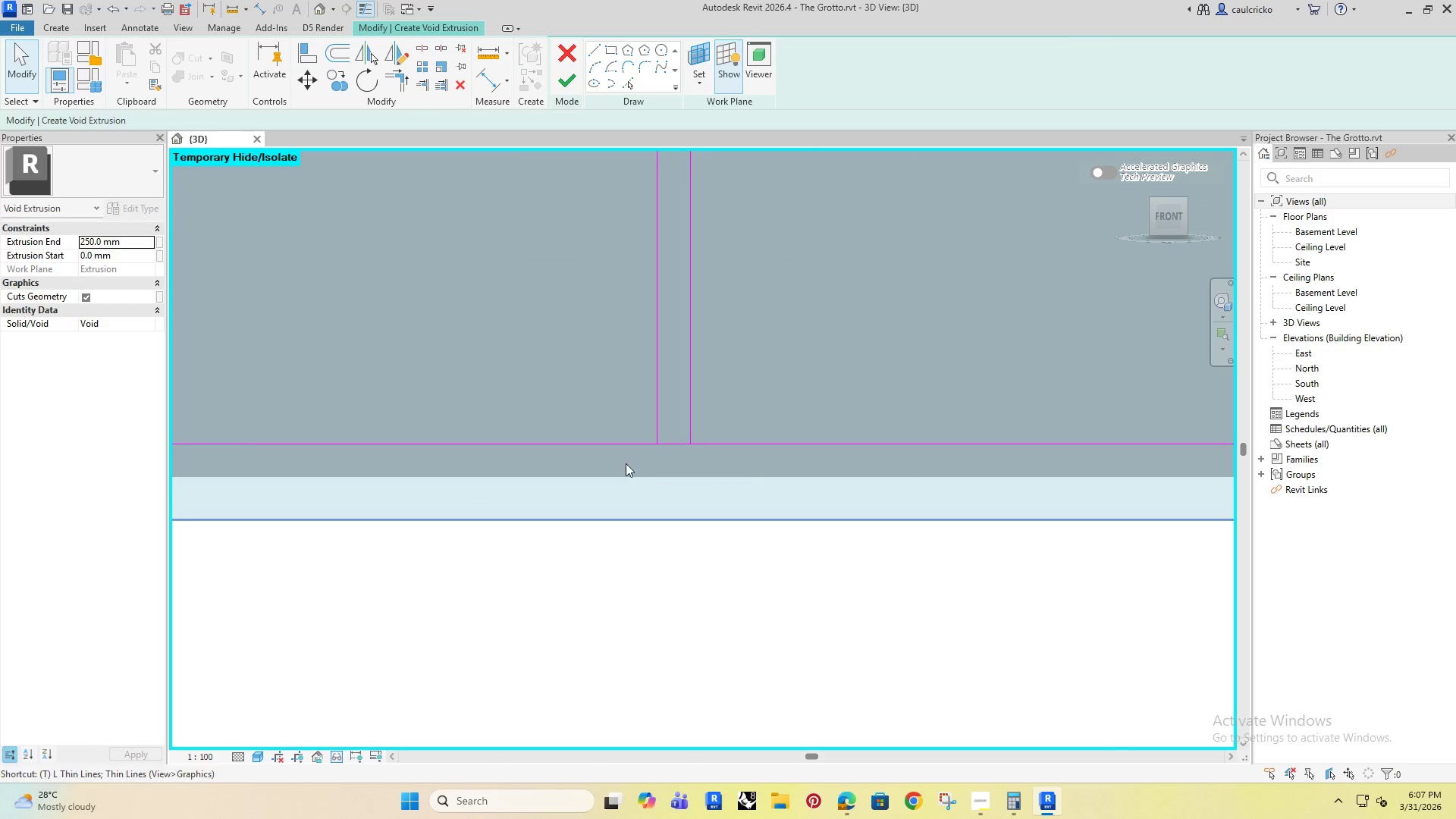 
scroll: coordinate [635, 471], scroll_direction: up, amount: 3.0
 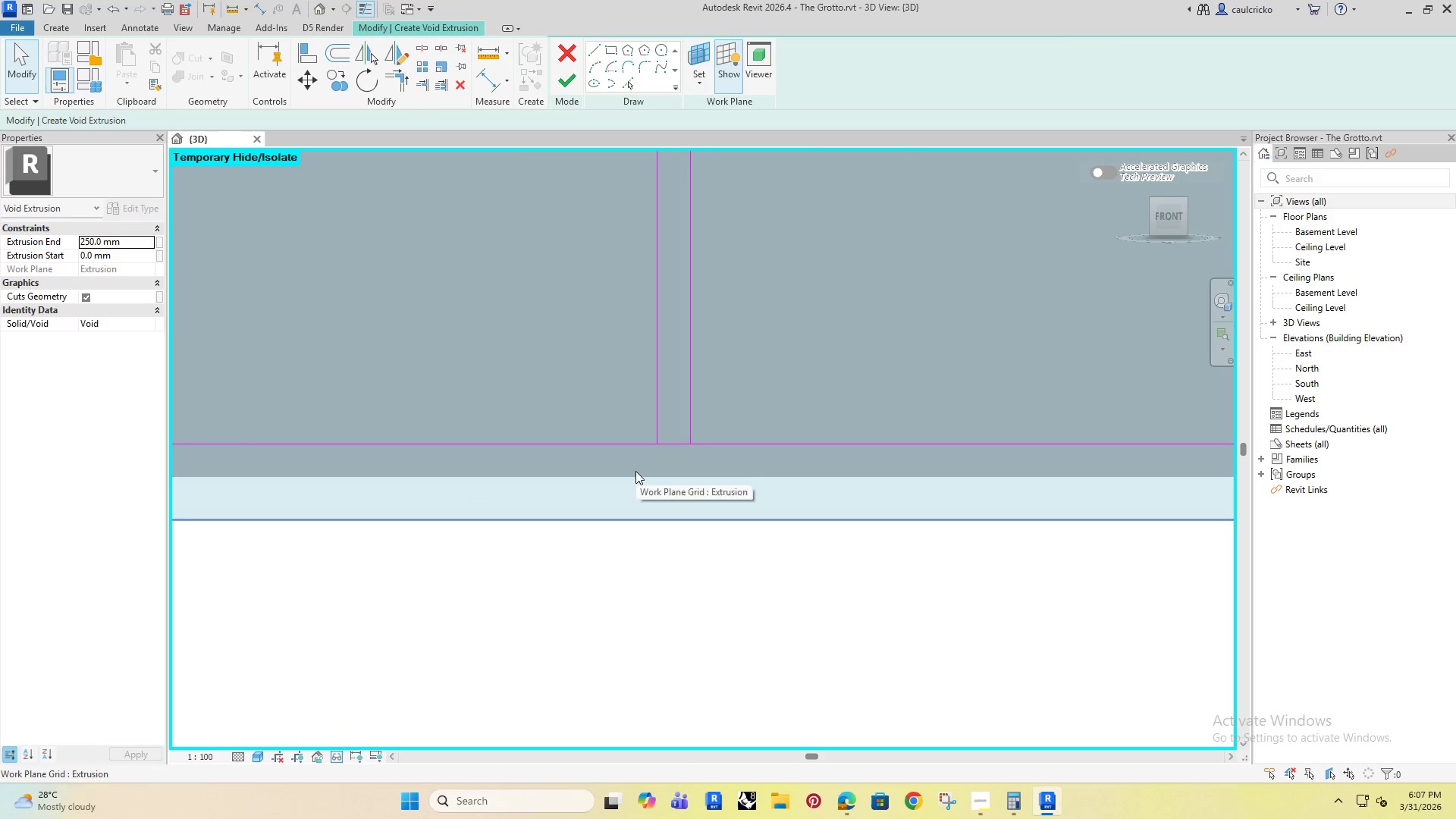 
left_click([657, 400])
 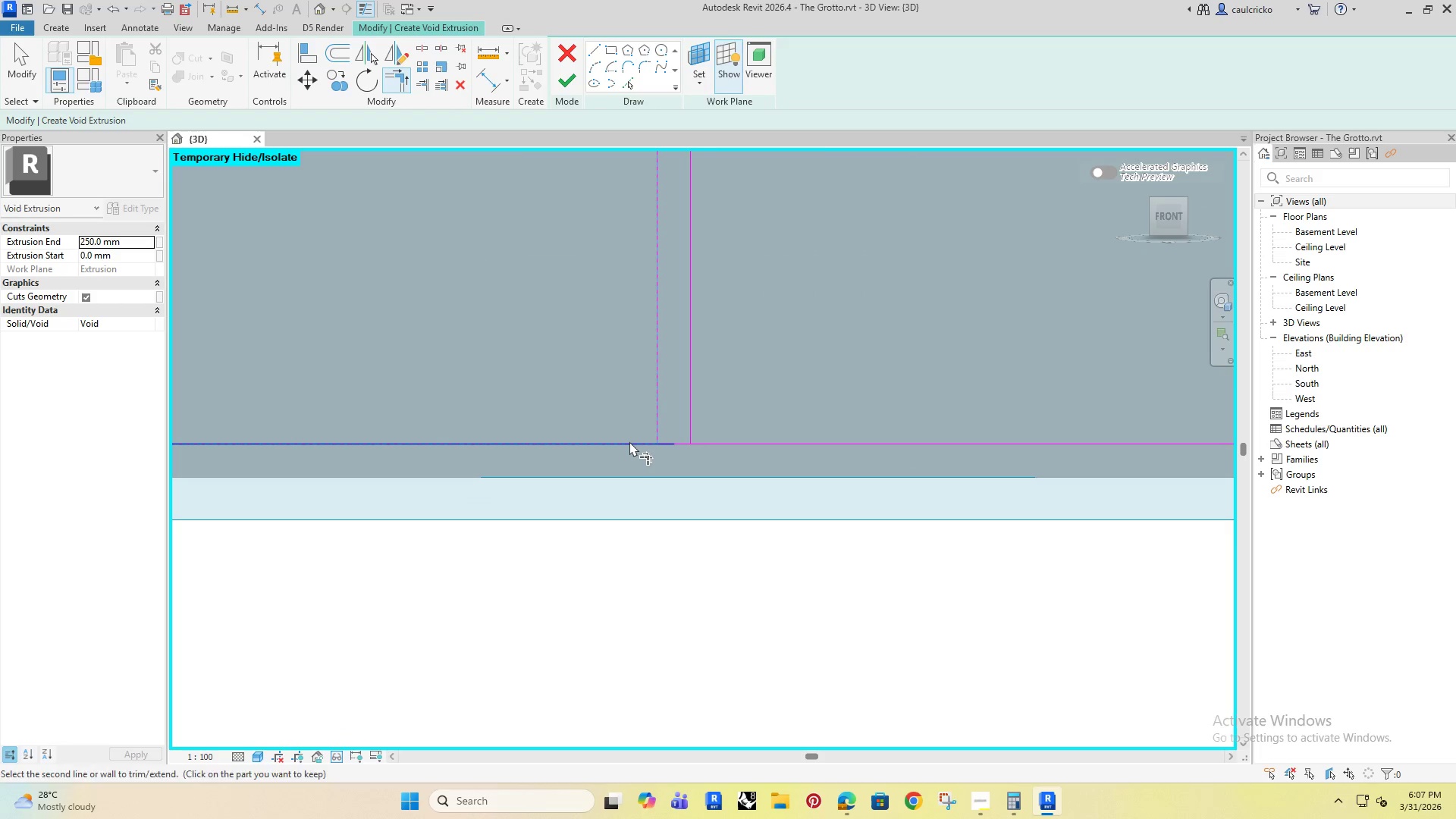 
left_click([627, 442])
 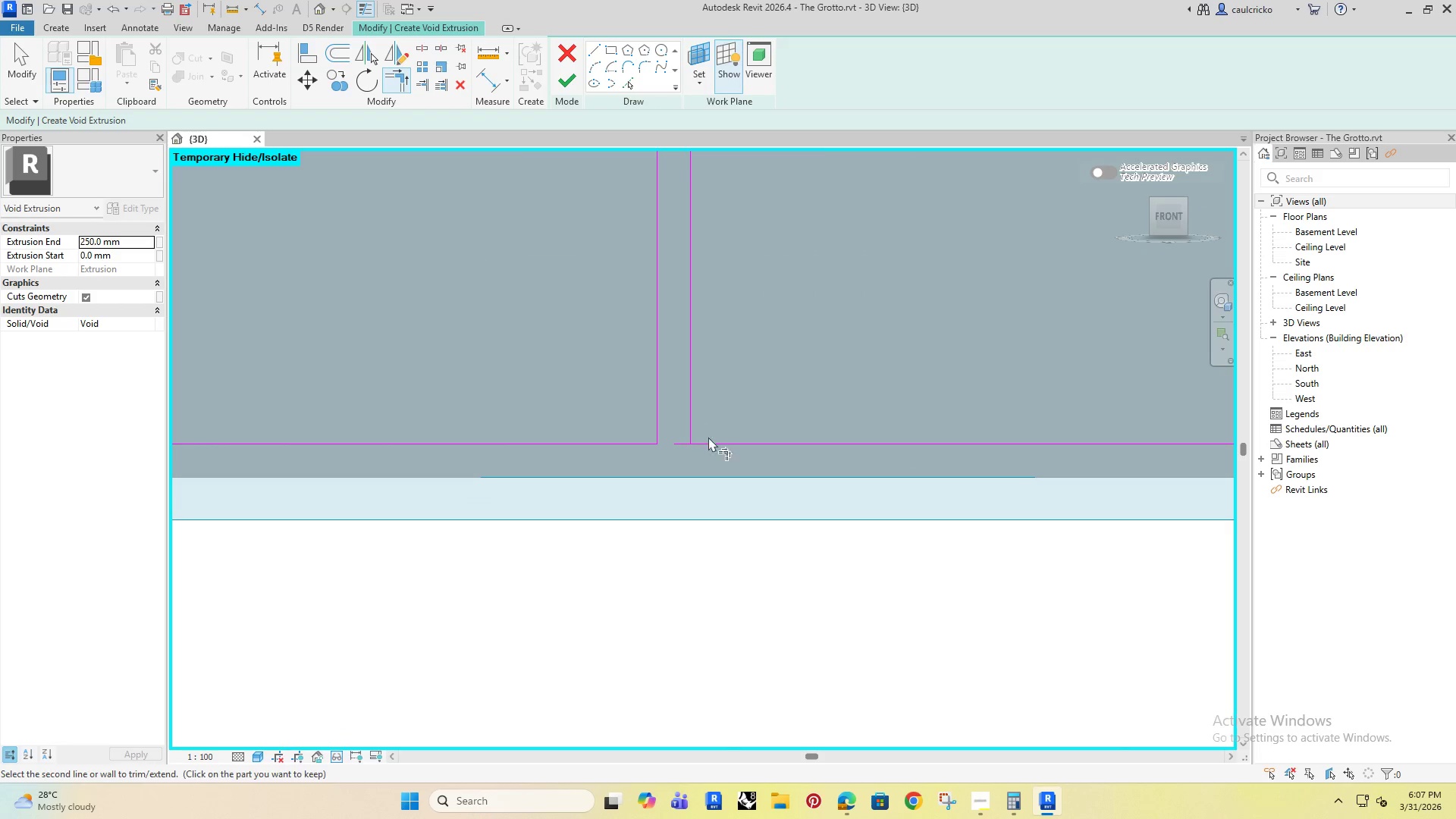 
double_click([716, 444])
 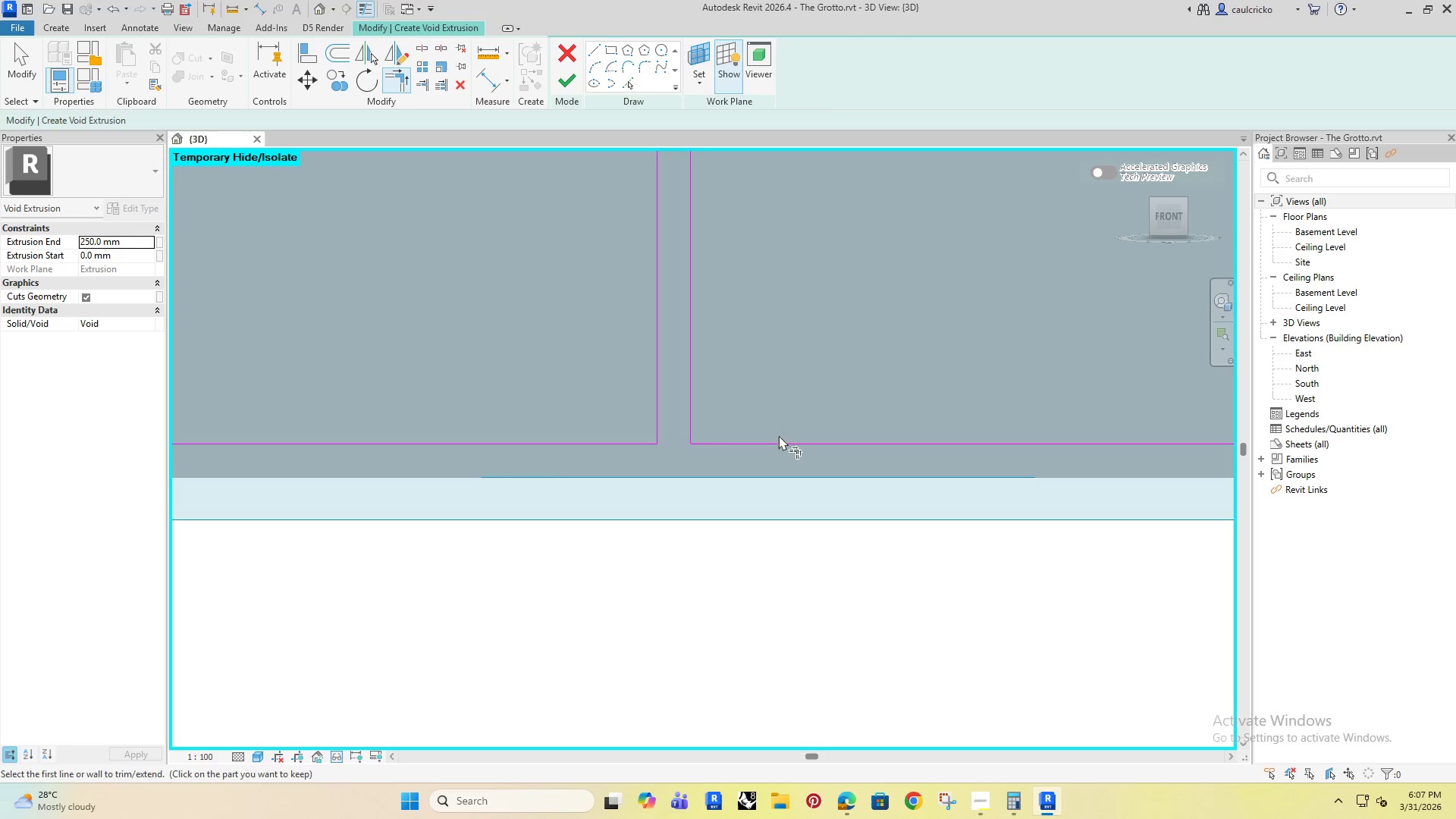 
scroll: coordinate [756, 422], scroll_direction: down, amount: 9.0
 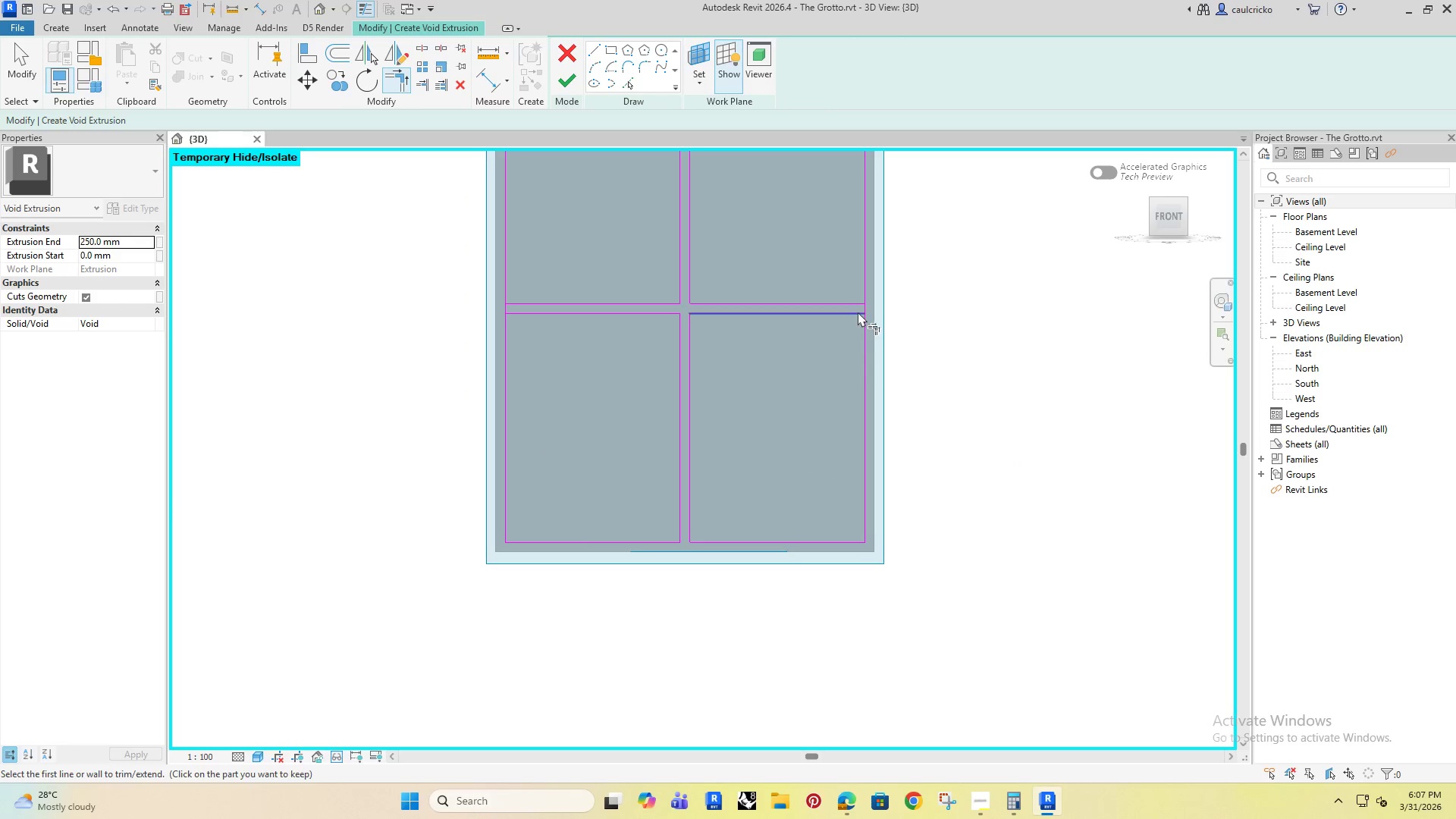 
scroll: coordinate [858, 311], scroll_direction: up, amount: 2.0
 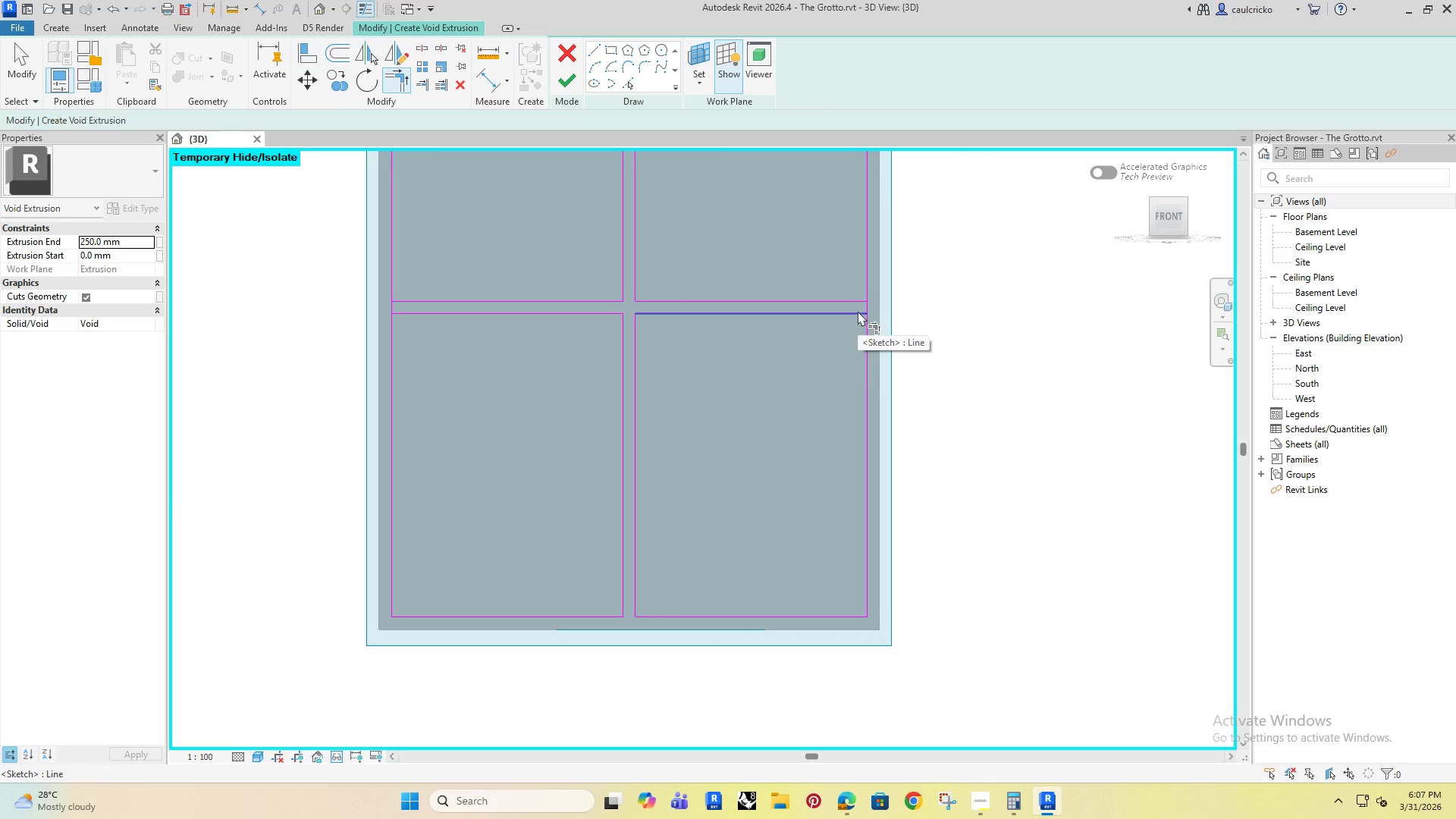 
left_click([858, 311])
 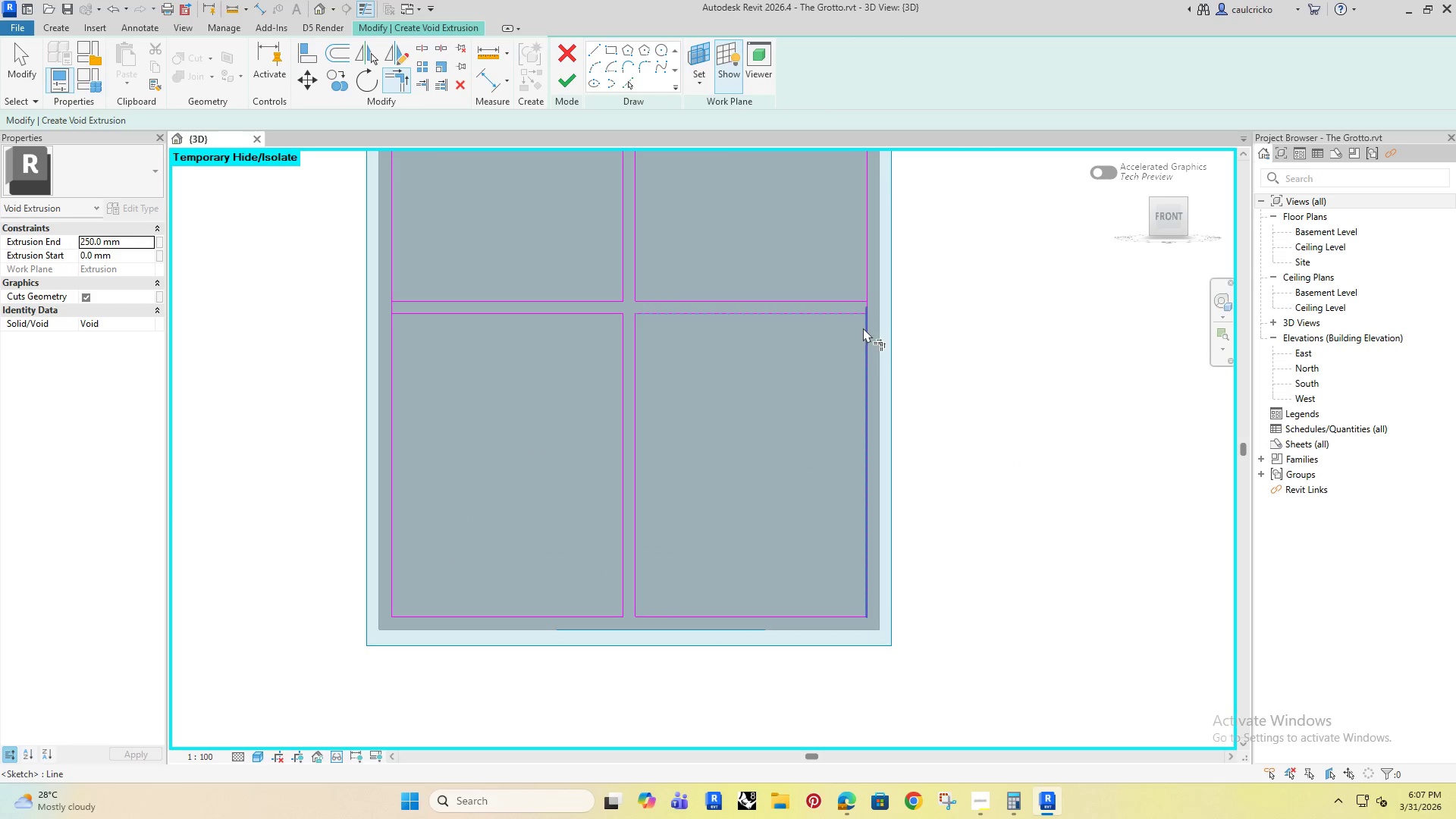 
left_click([864, 328])
 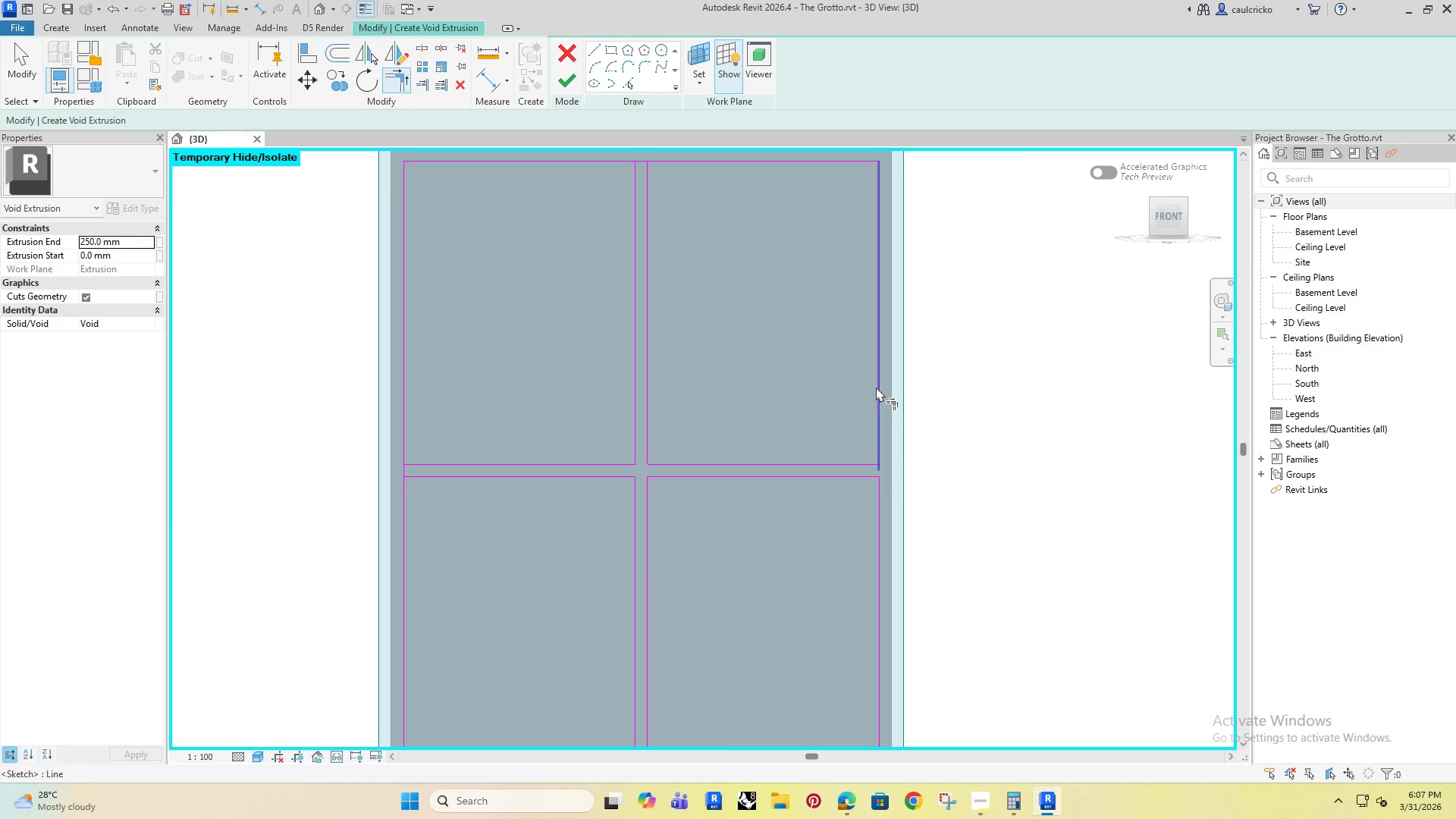 
left_click([879, 385])
 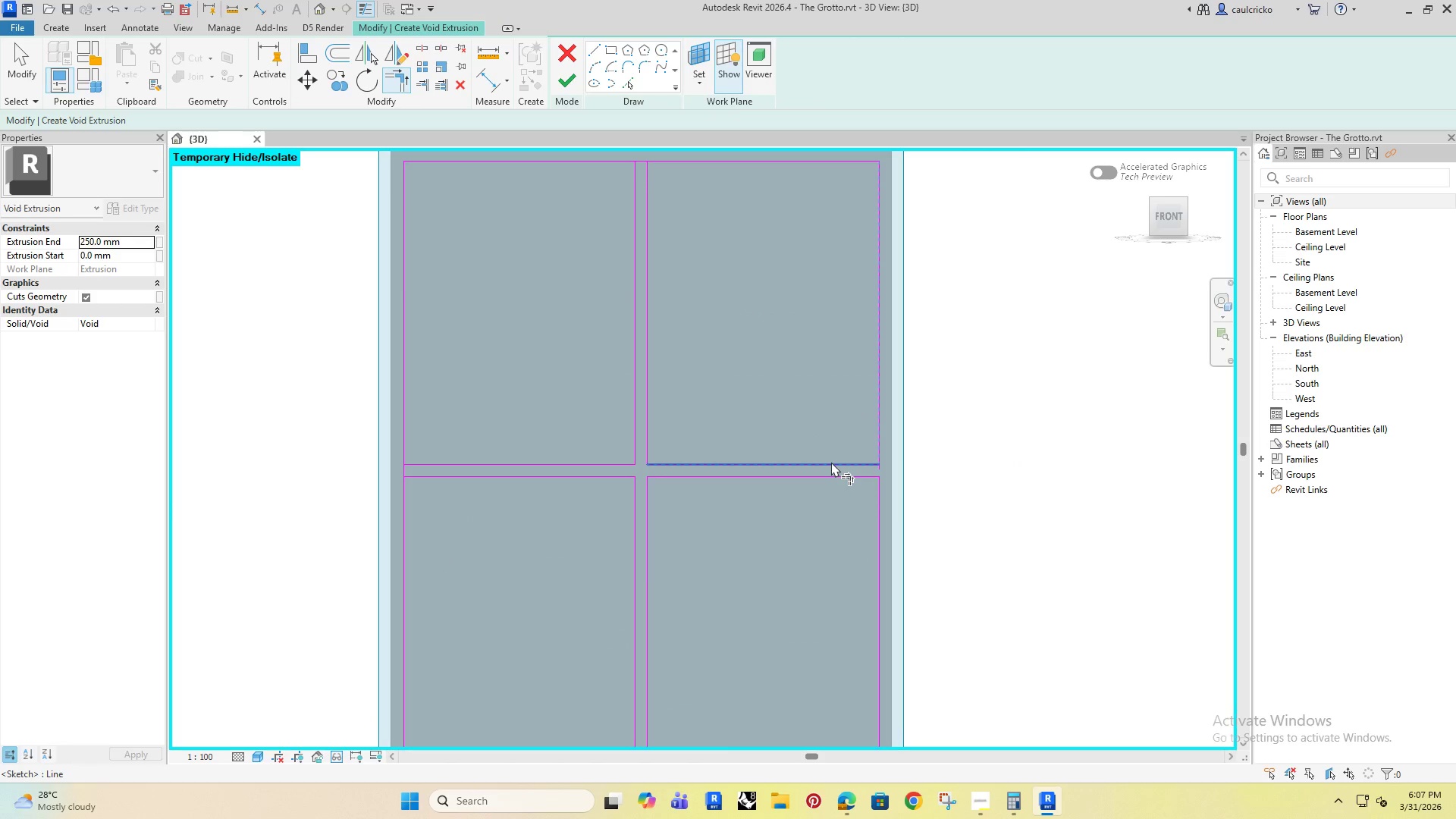 
left_click([831, 462])
 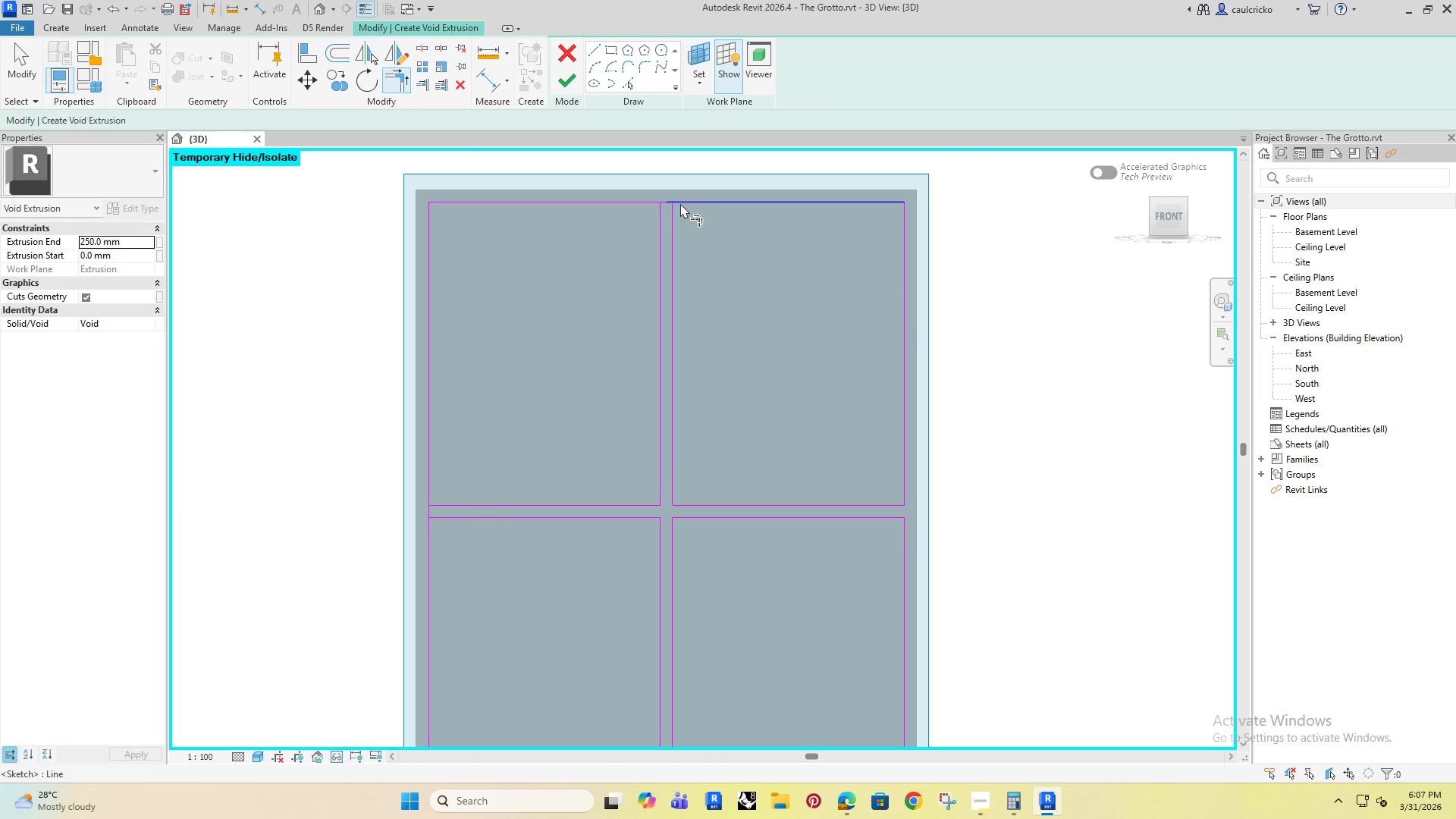 
double_click([674, 217])
 